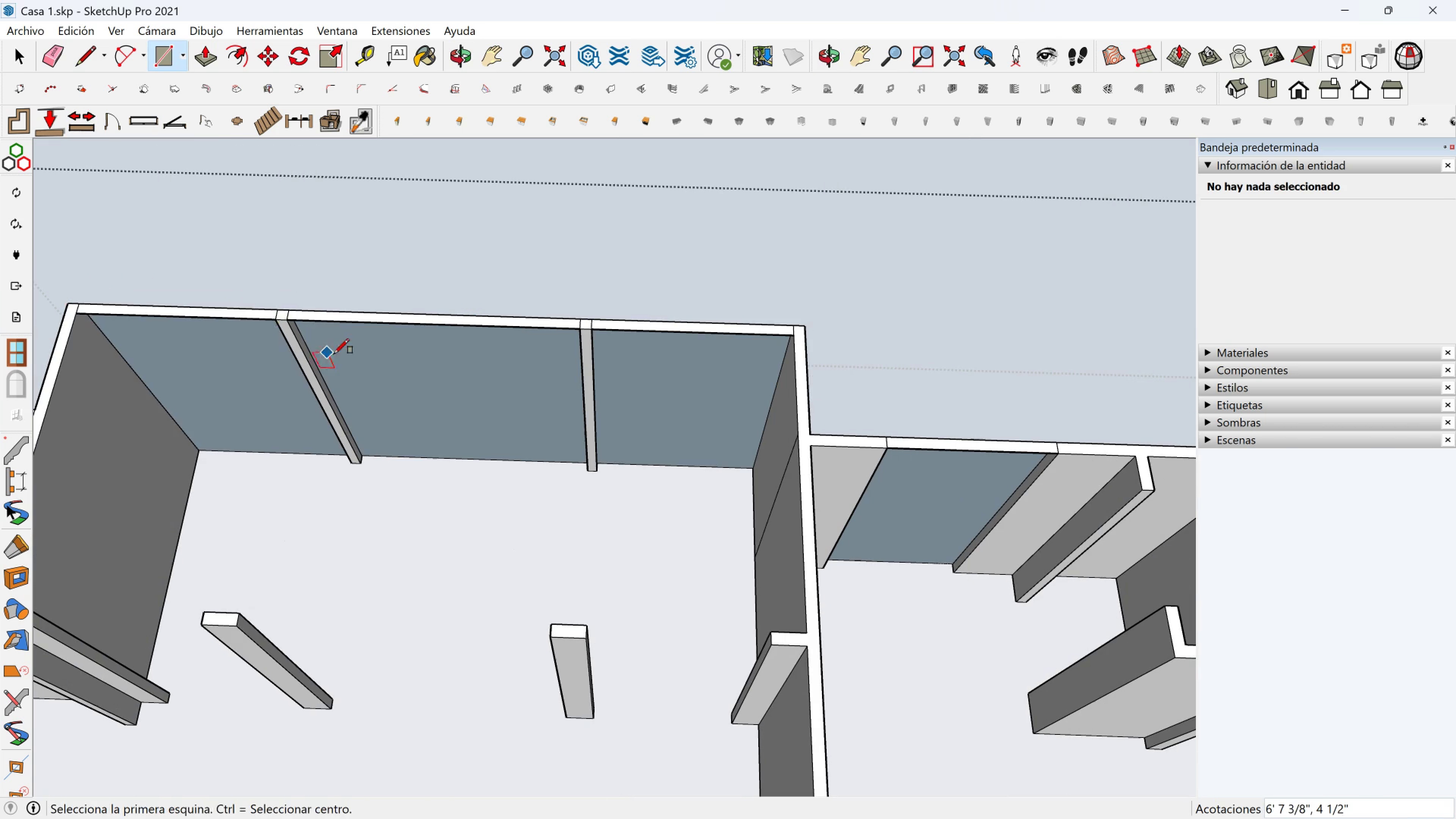 
scroll: coordinate [344, 369], scroll_direction: down, amount: 2.0
 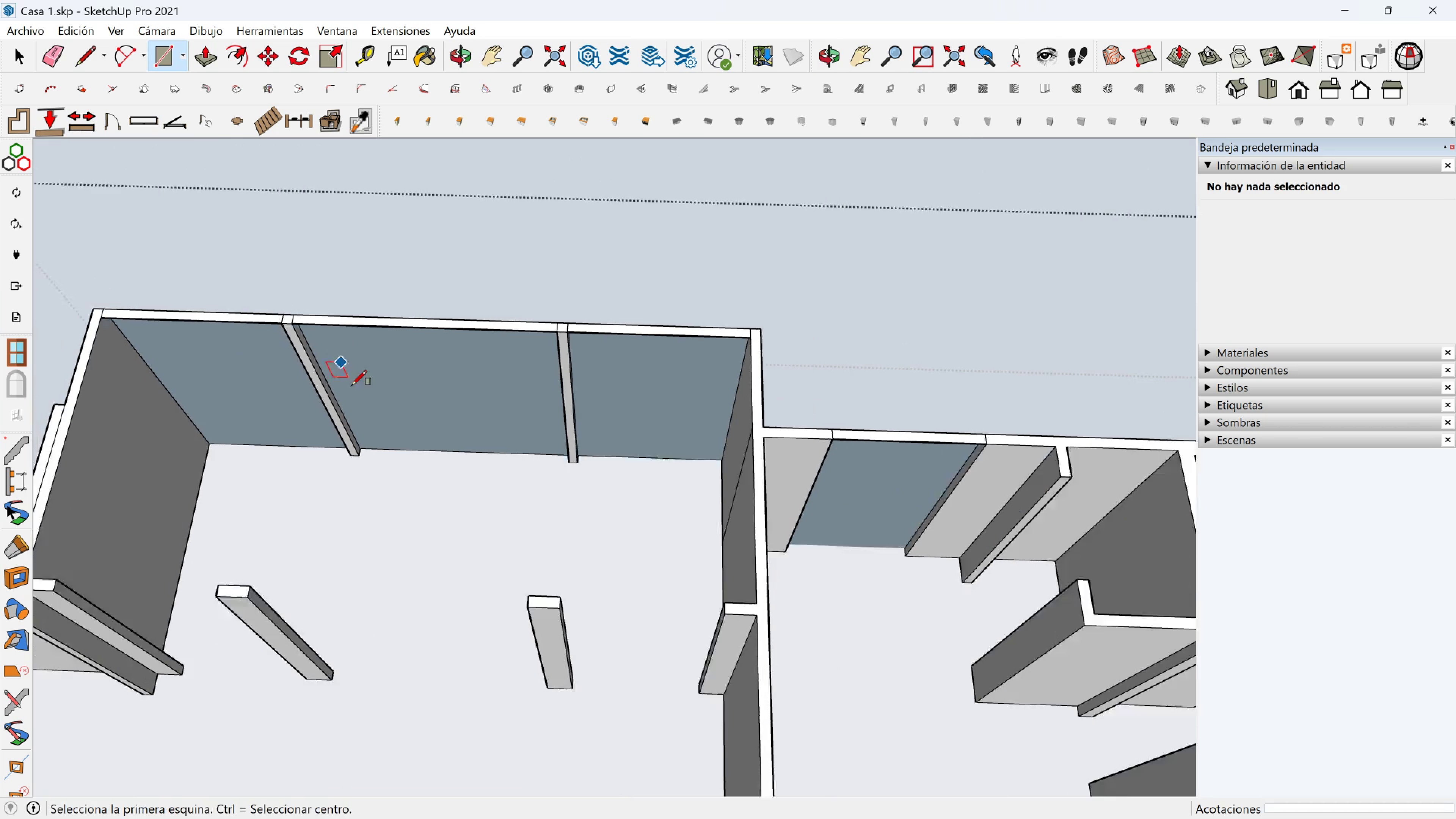 
hold_key(key=ShiftLeft, duration=0.51)
 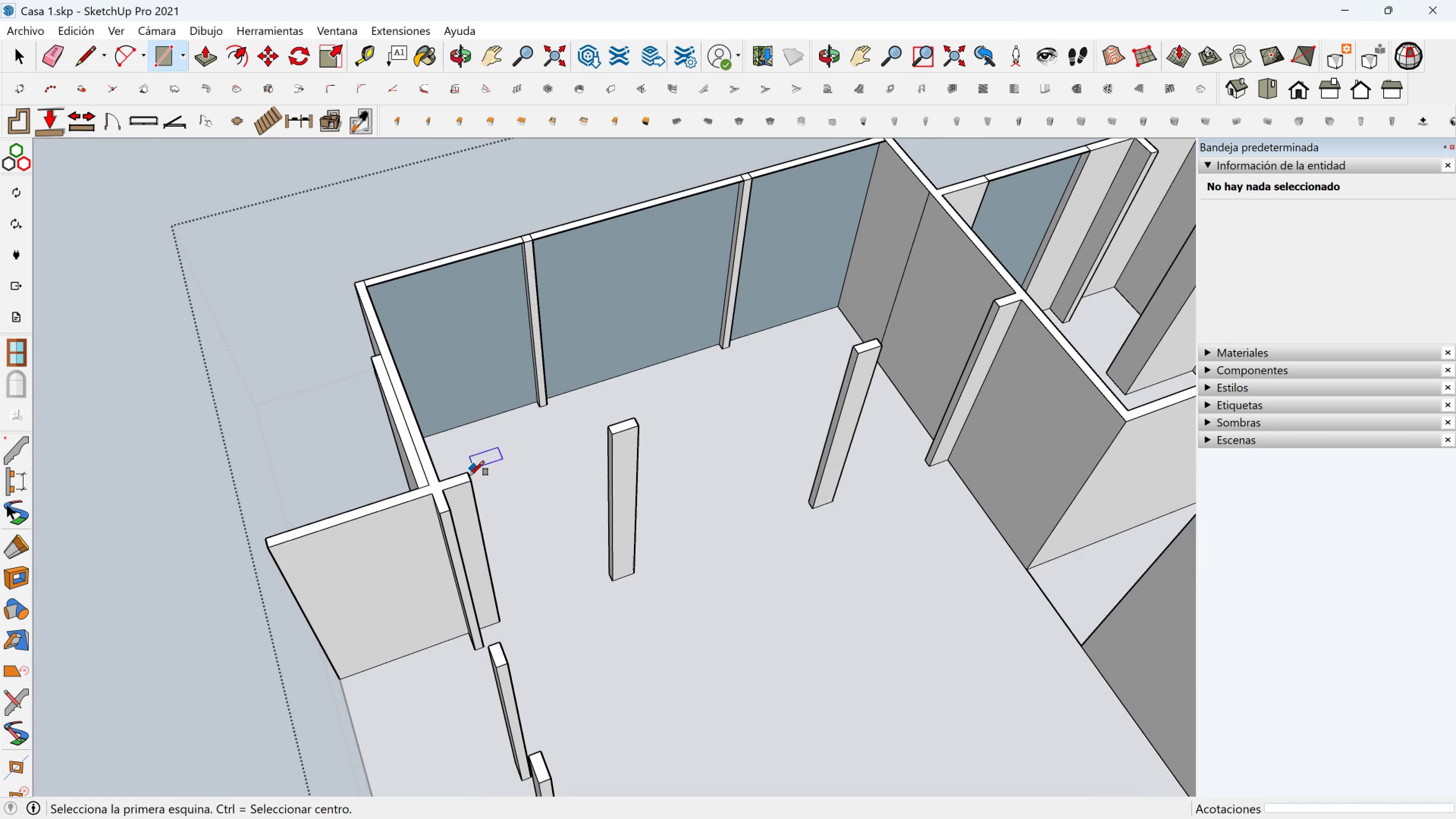 
left_click([469, 481])
 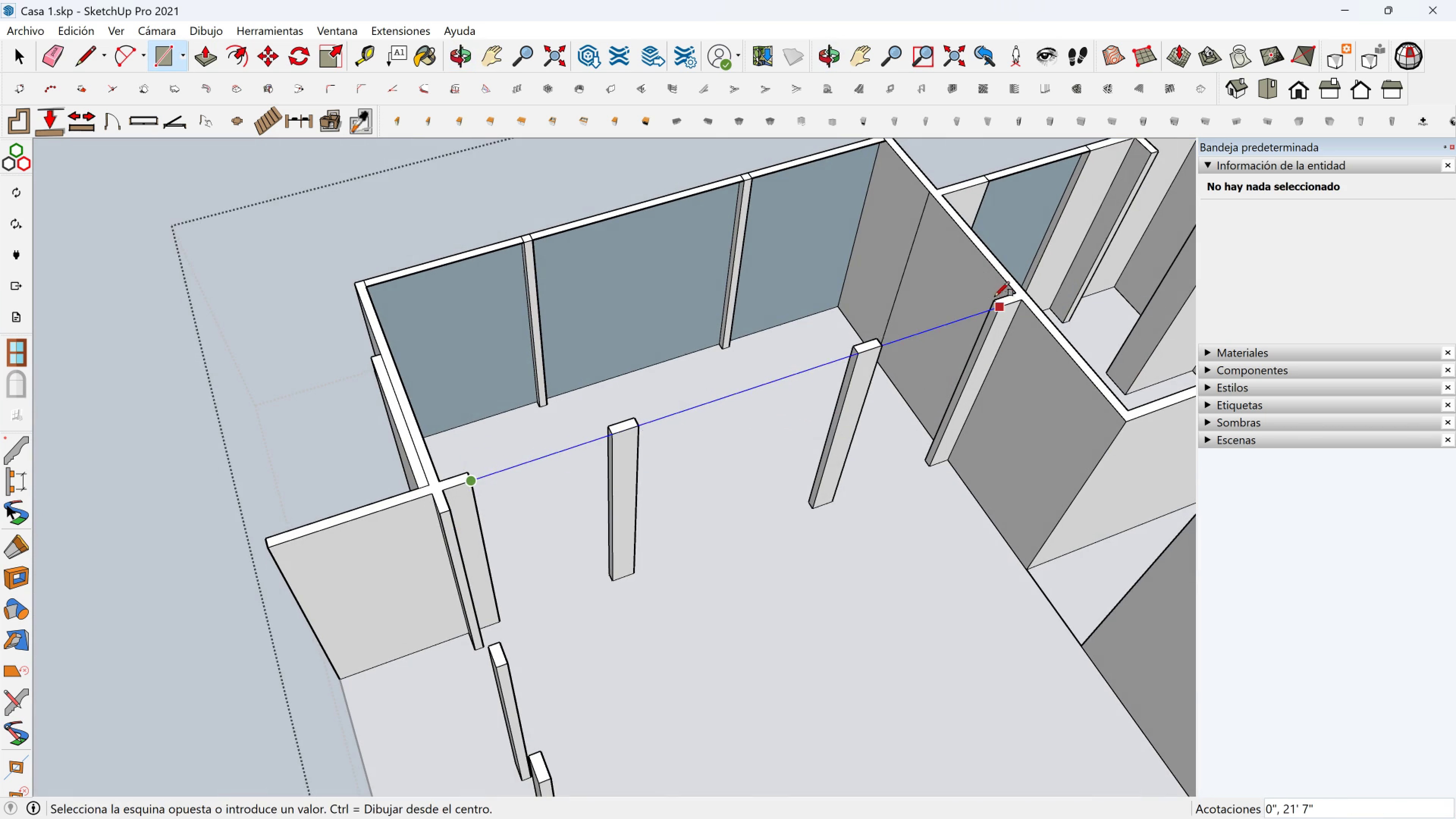 
scroll: coordinate [991, 297], scroll_direction: up, amount: 3.0
 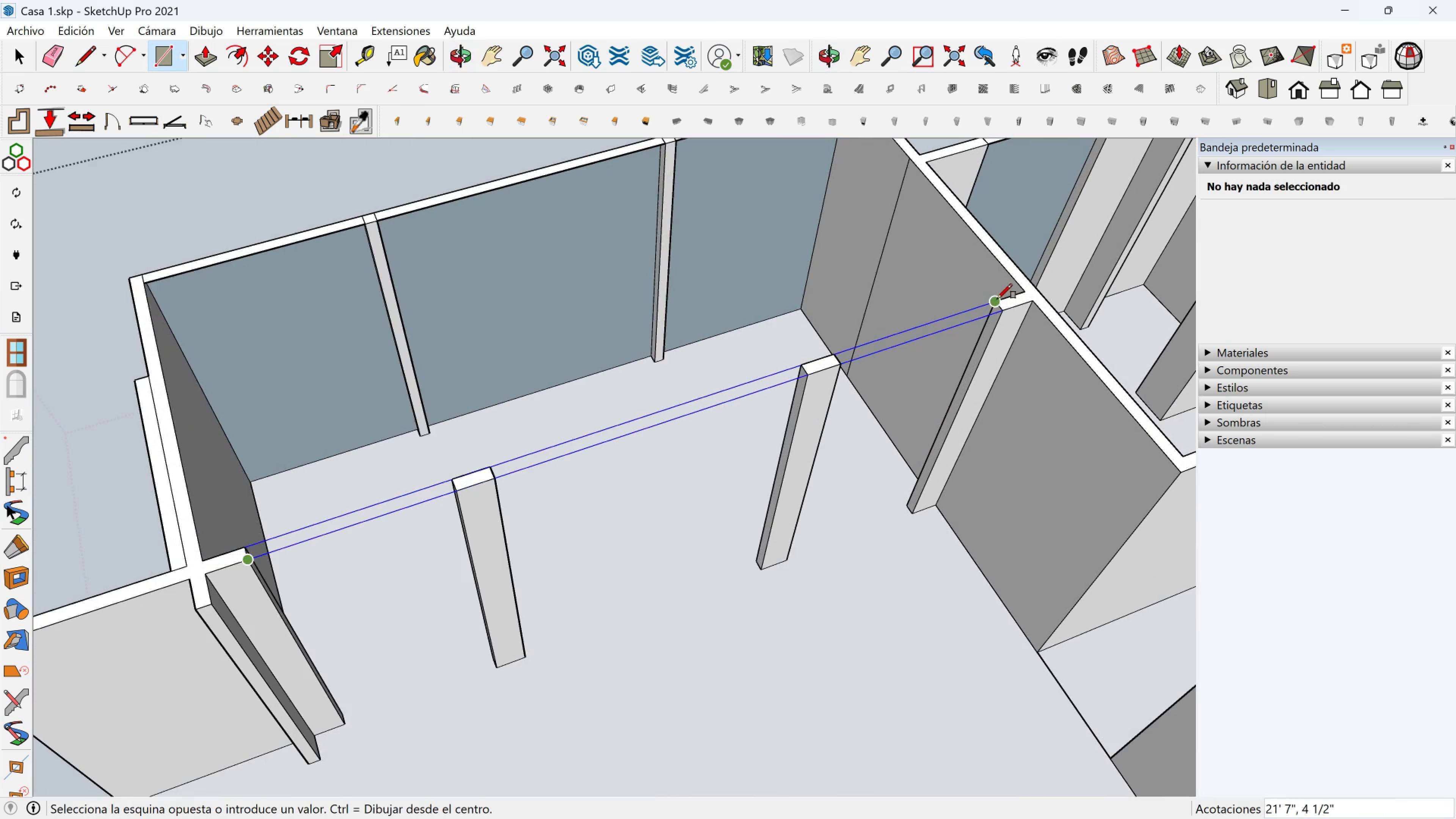 
left_click([997, 299])
 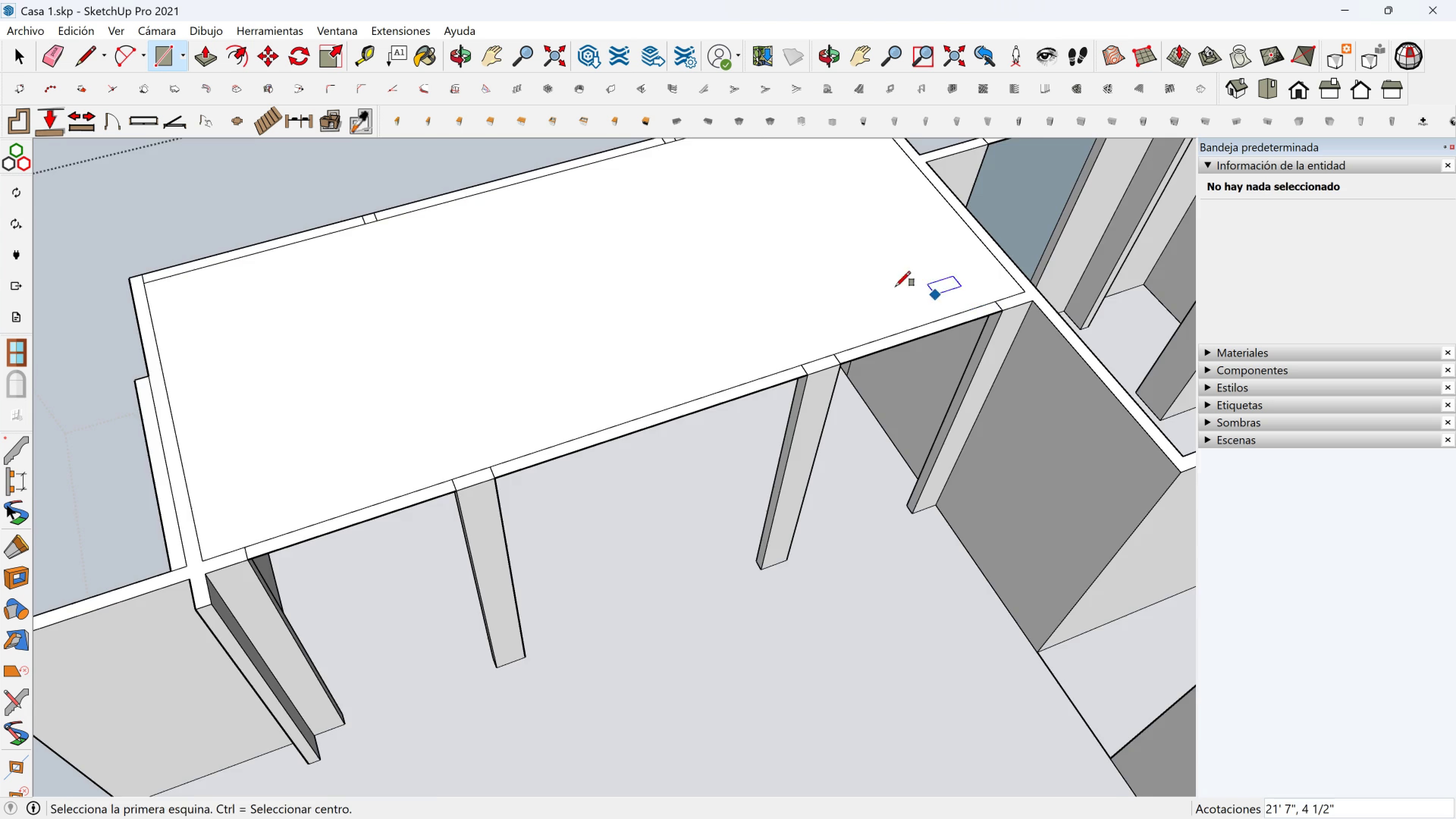 
scroll: coordinate [877, 284], scroll_direction: down, amount: 2.0
 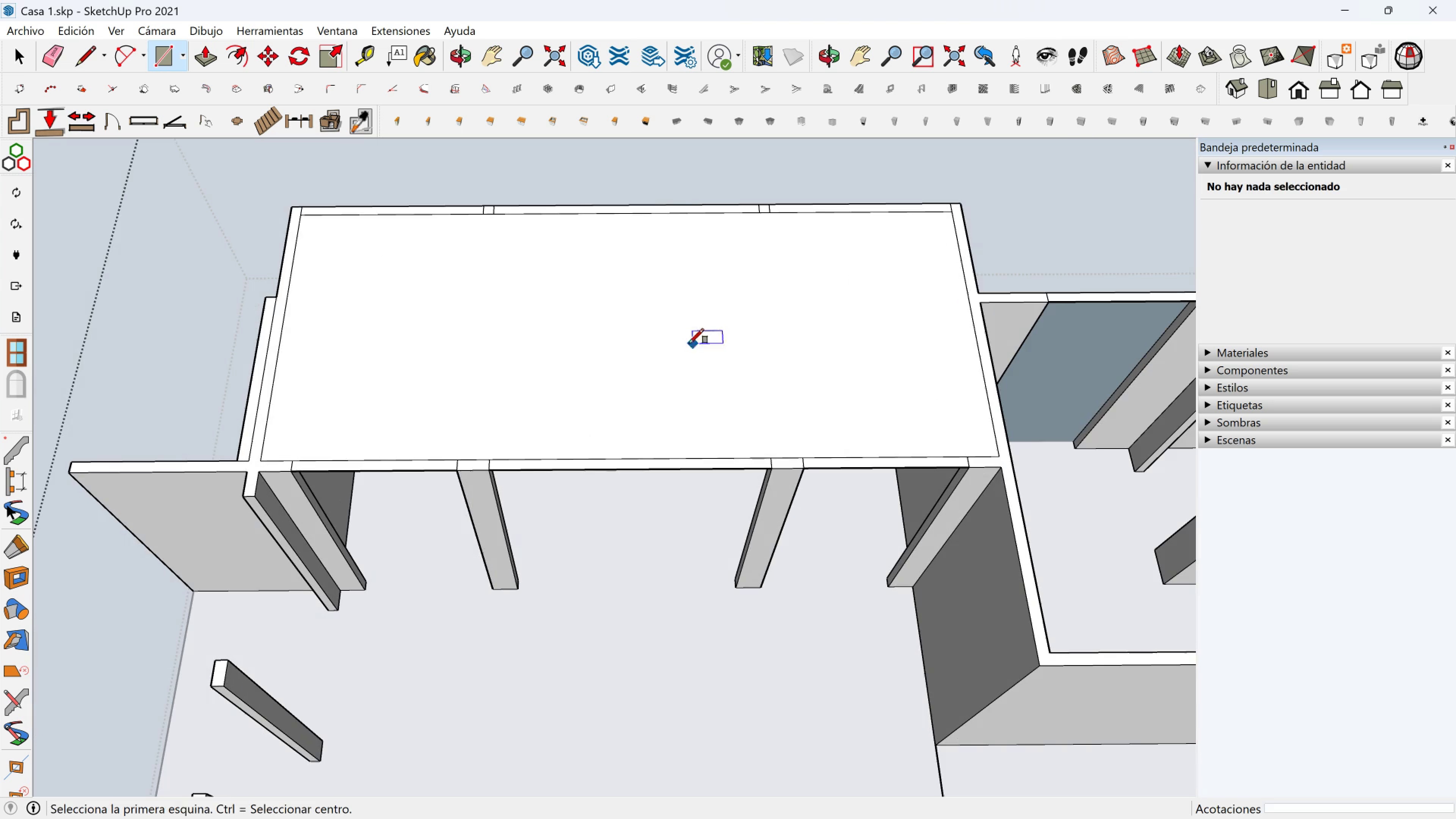 
key(Space)
 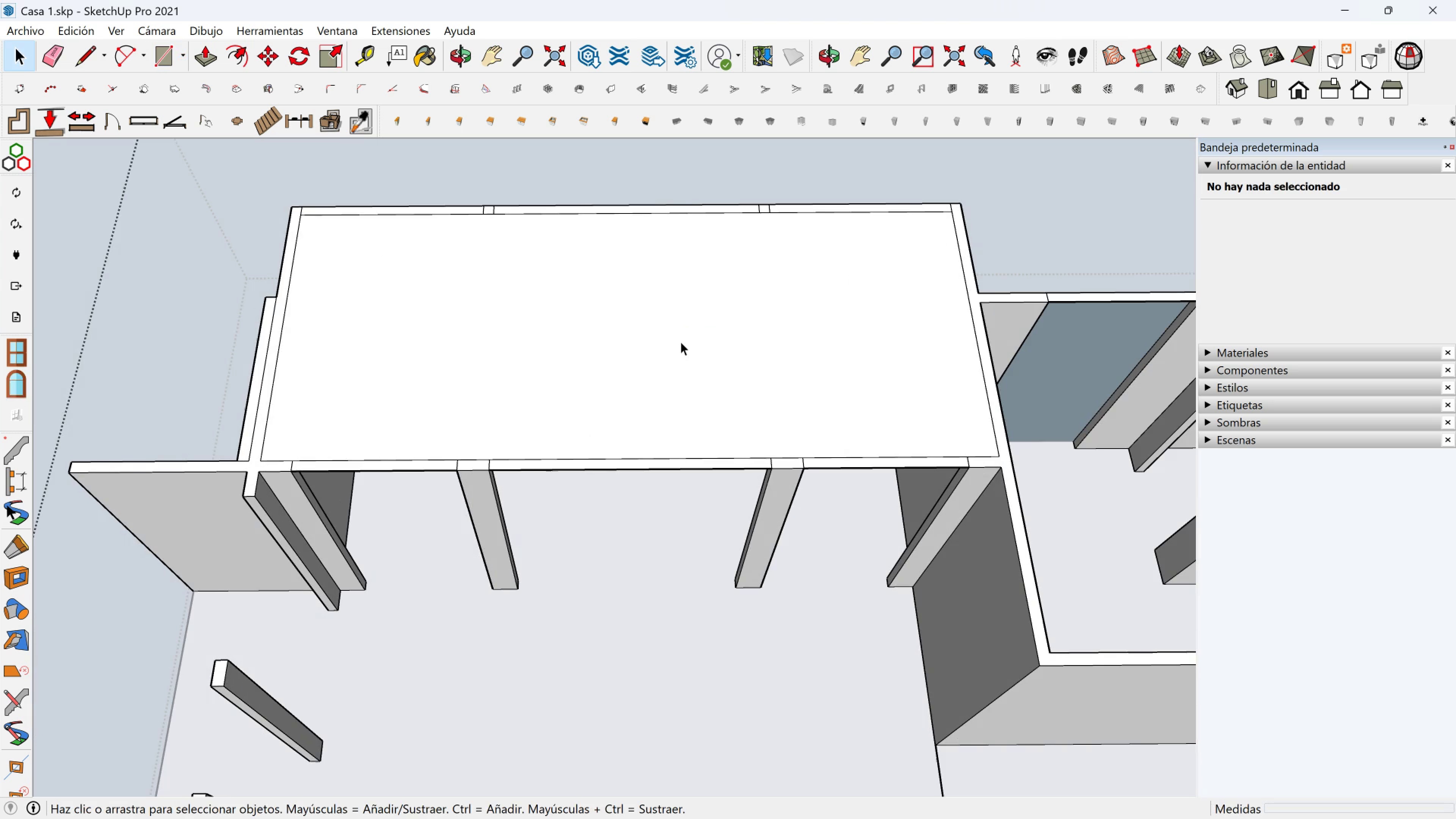 
left_click([681, 342])
 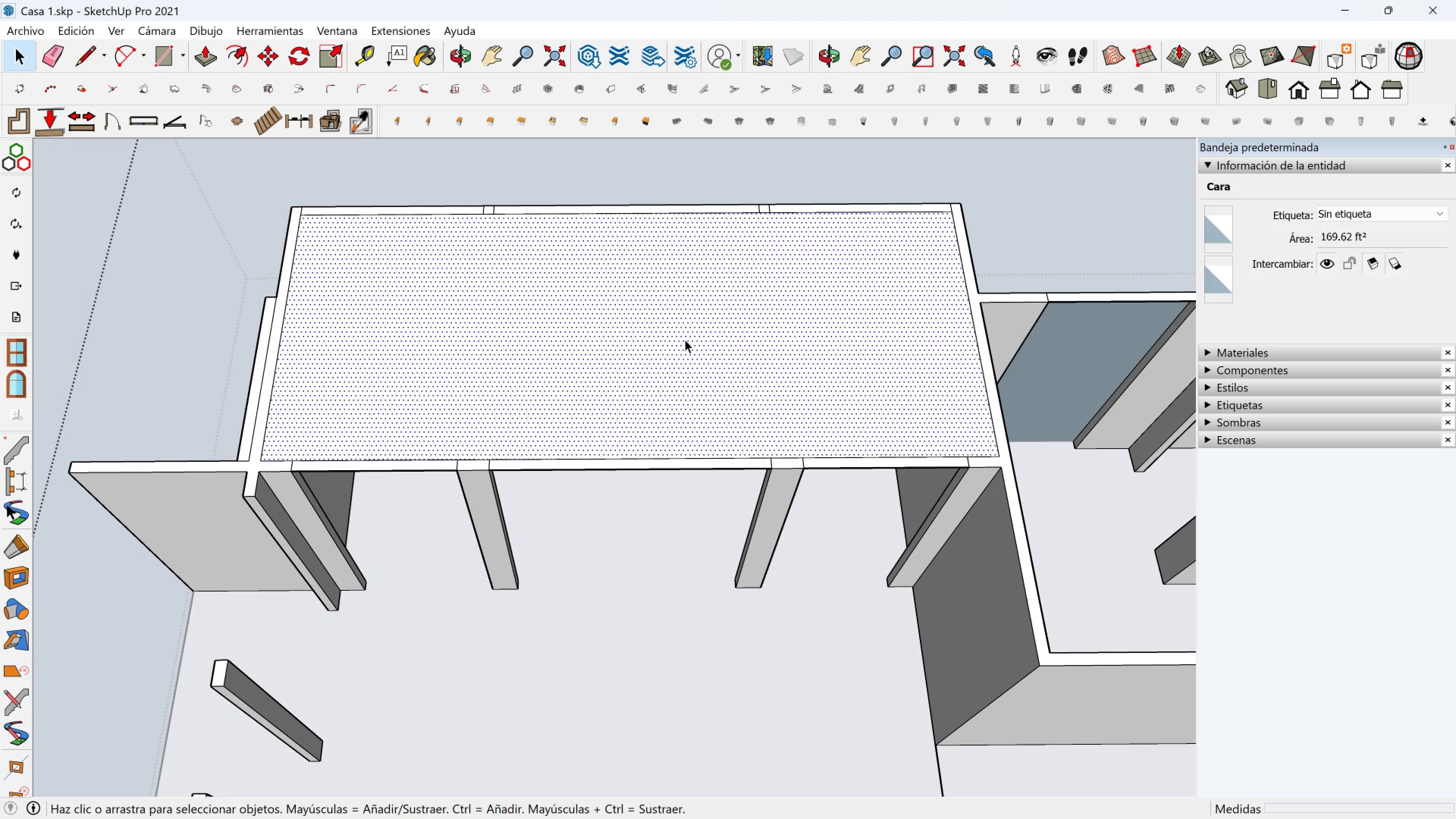 
key(Delete)
 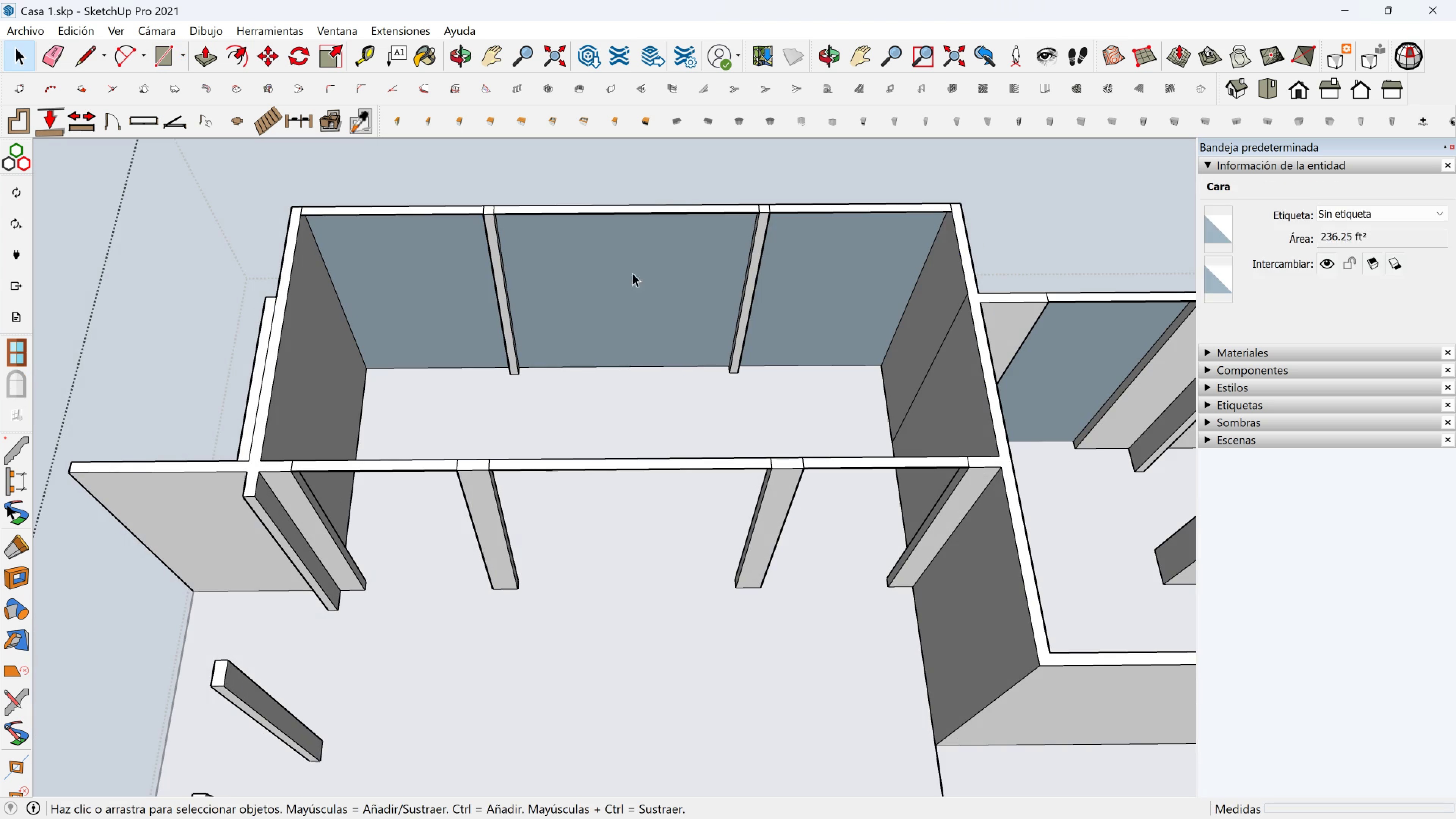 
left_click_drag(start_coordinate=[632, 267], to_coordinate=[577, 149])
 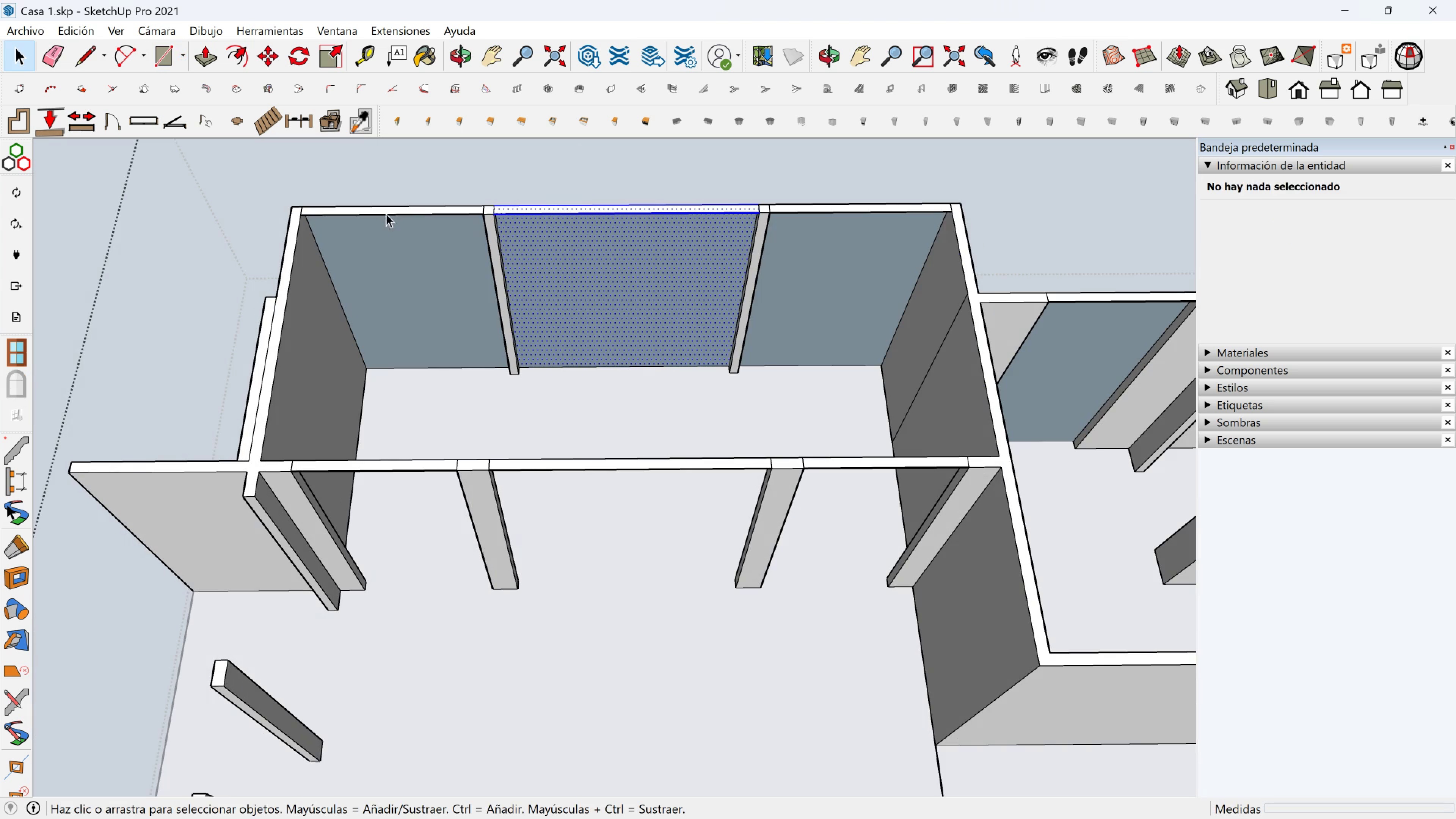 
hold_key(key=ControlLeft, duration=1.07)
left_click_drag(start_coordinate=[414, 219], to_coordinate=[377, 163])
 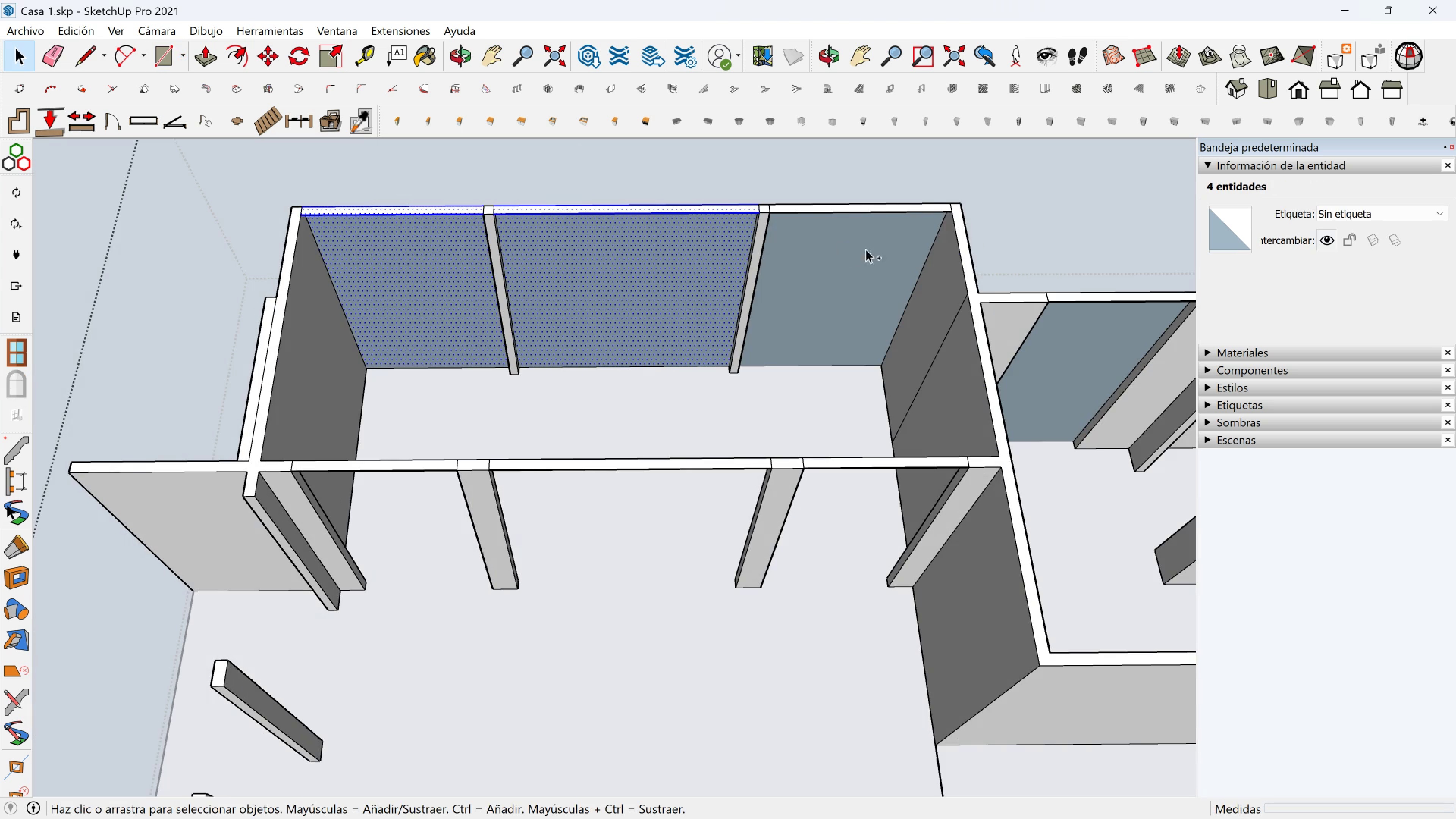 
left_click_drag(start_coordinate=[863, 243], to_coordinate=[830, 181])
 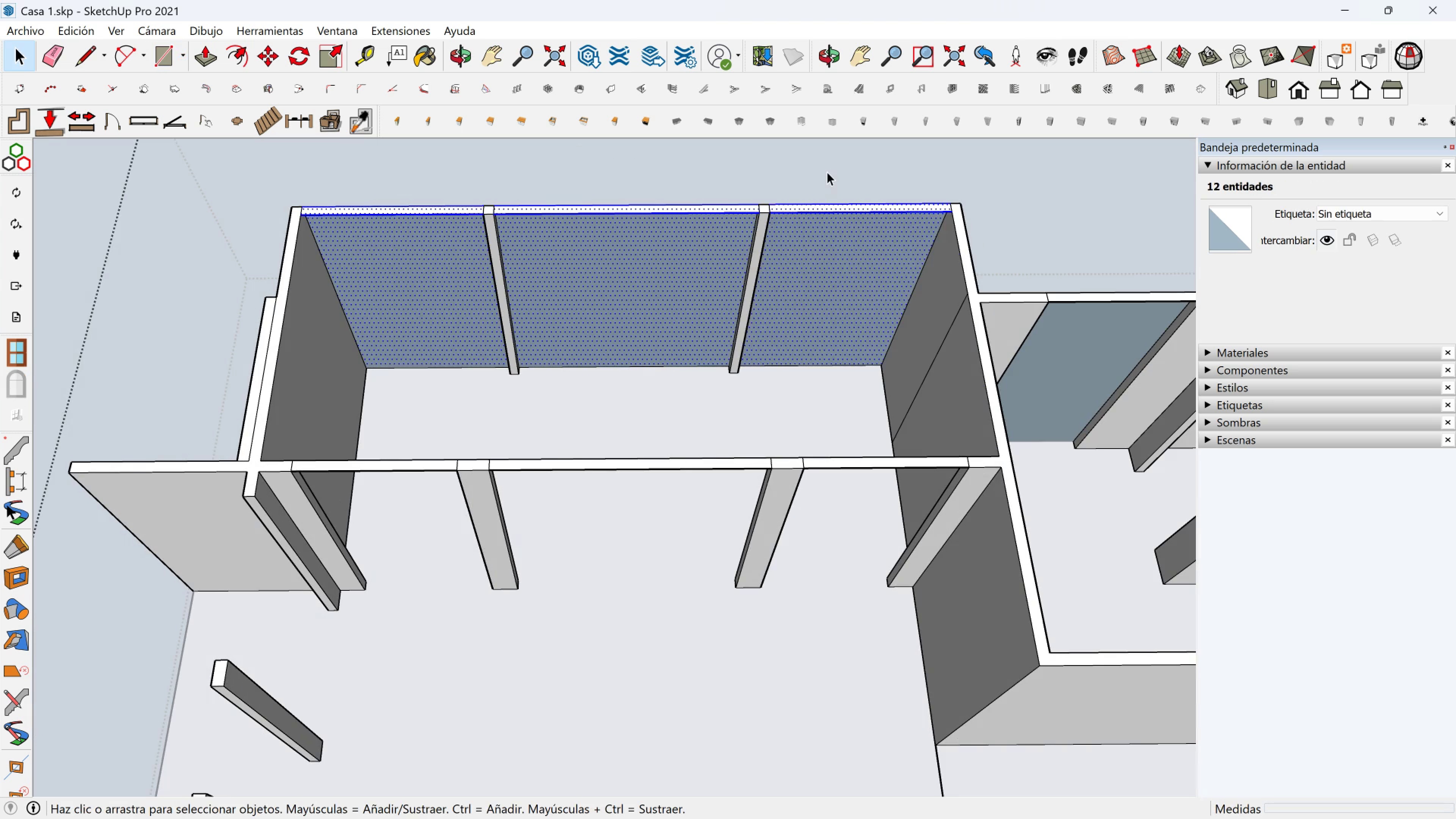 
key(Delete)
 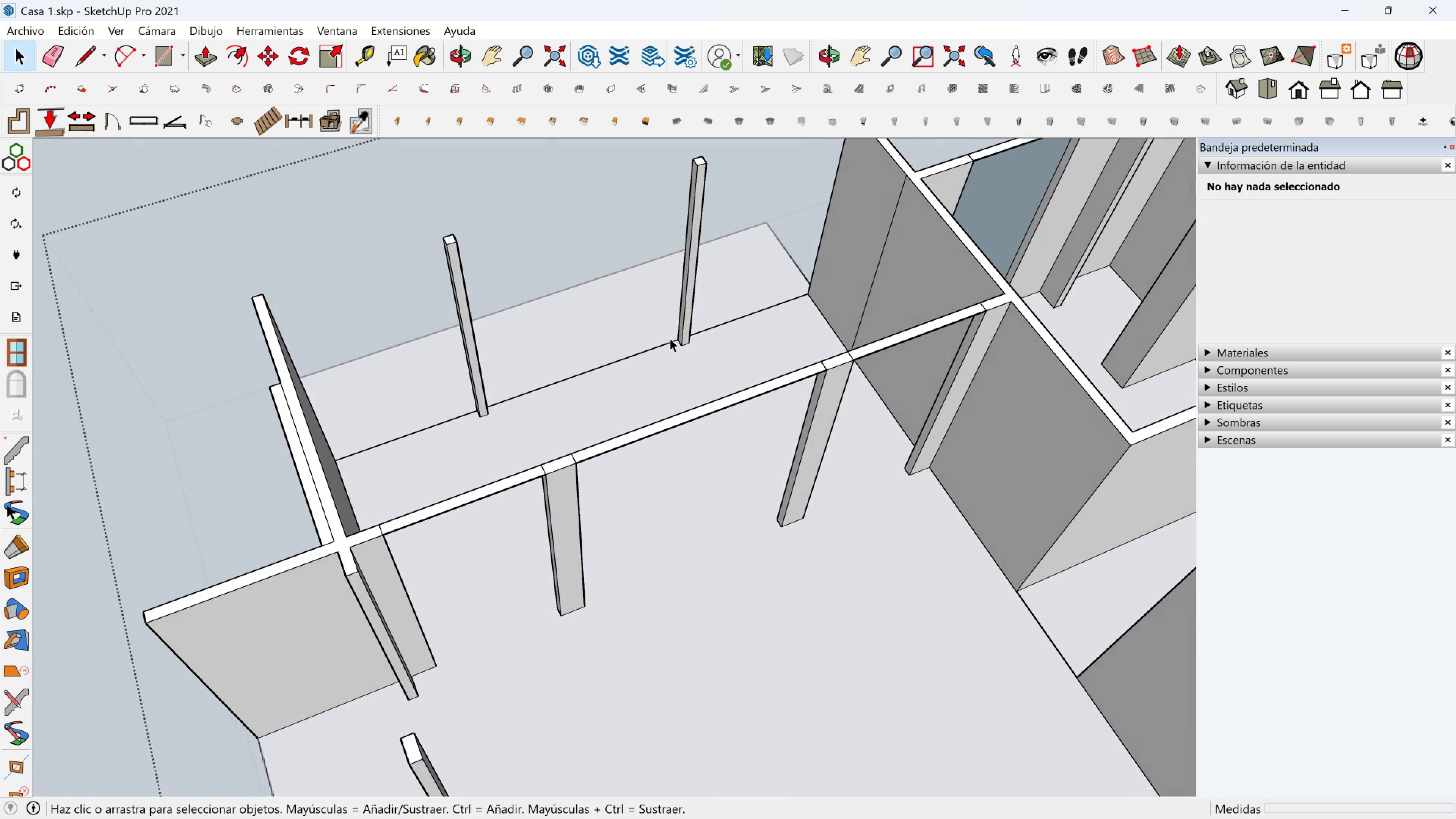 
hold_key(key=ShiftLeft, duration=0.56)
scroll: coordinate [617, 372], scroll_direction: down, amount: 2.0
 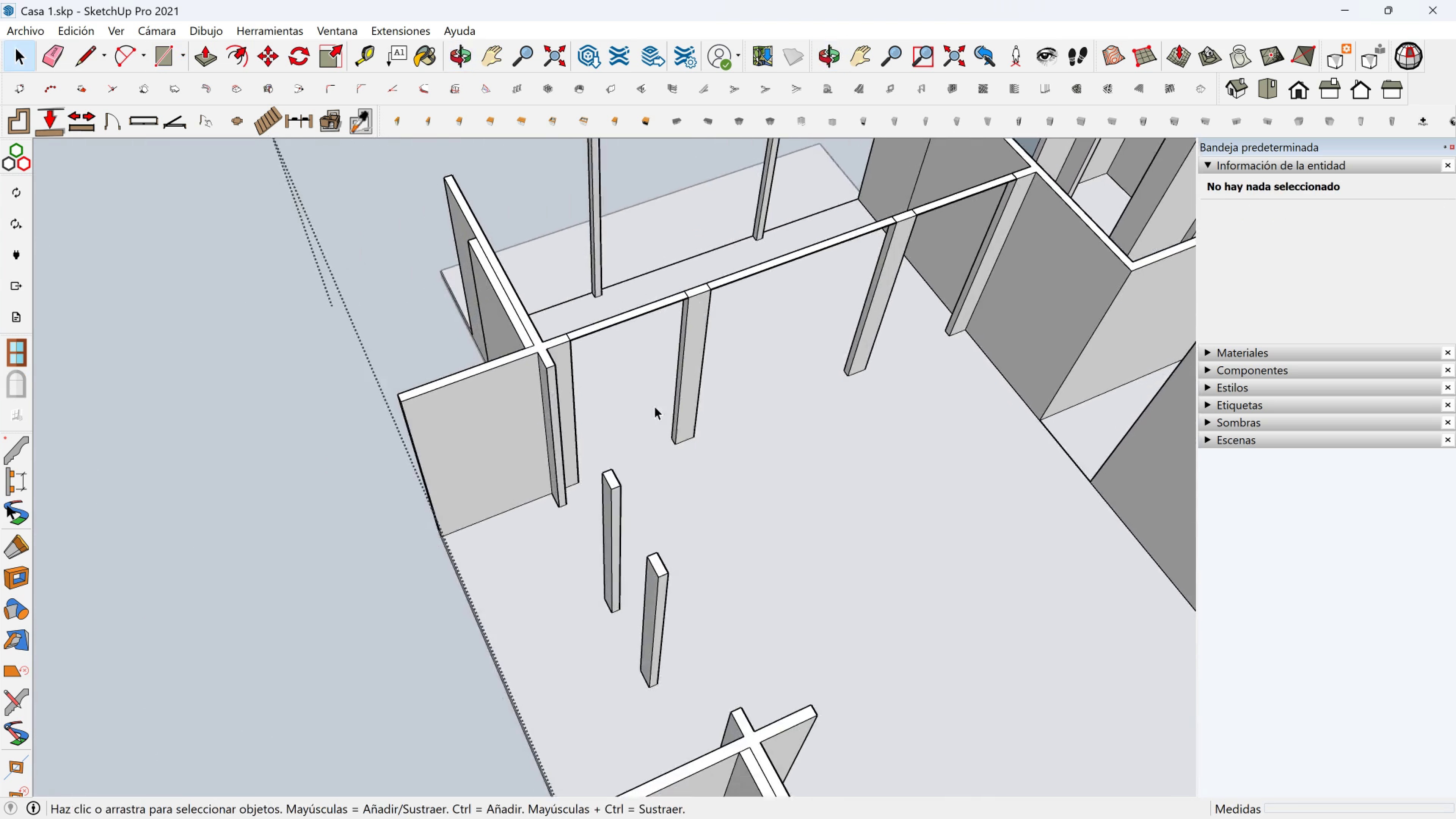 
scroll: coordinate [639, 427], scroll_direction: up, amount: 2.0
 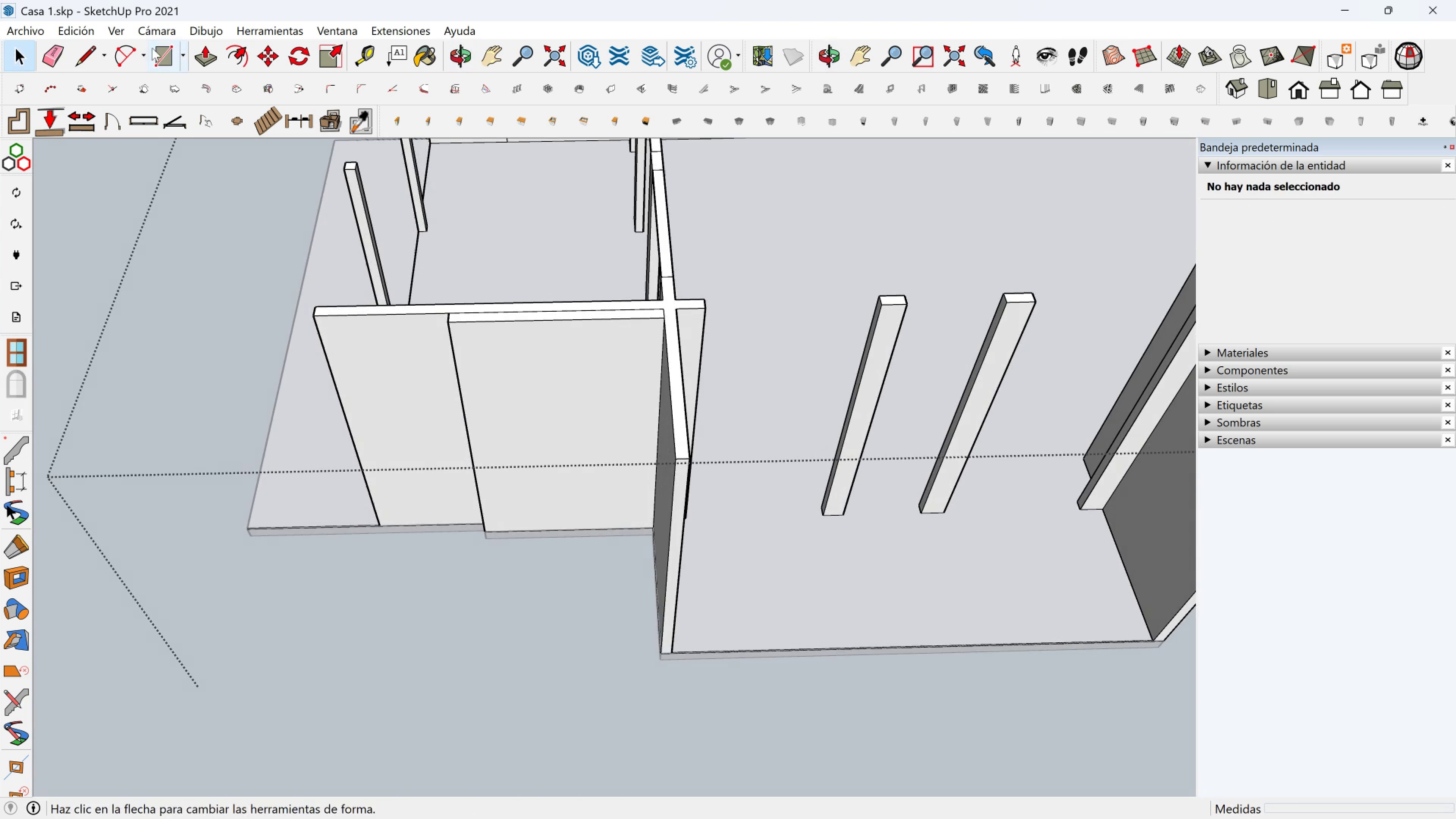 
key(Shift+ShiftLeft)
 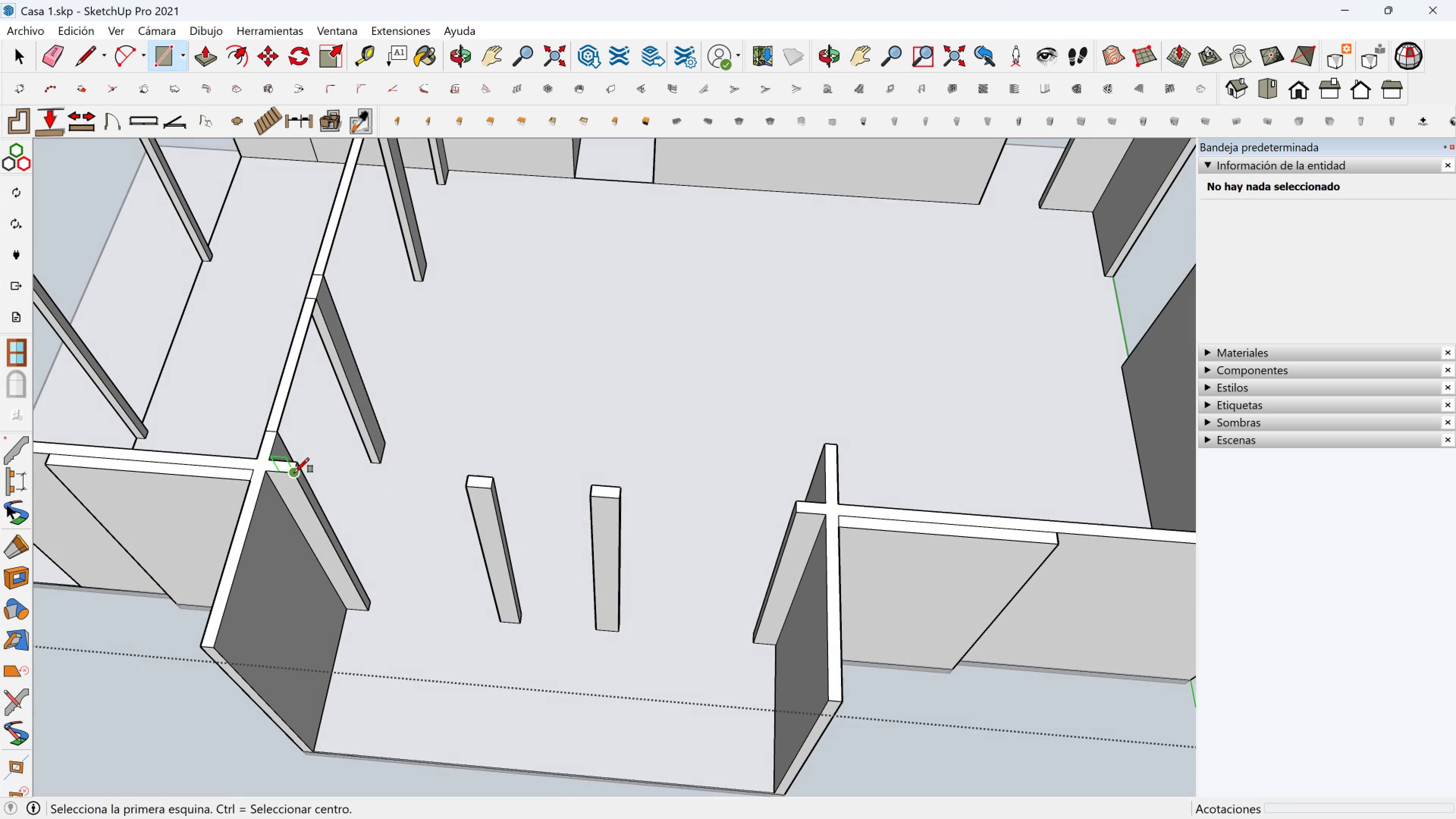 
left_click([293, 473])
 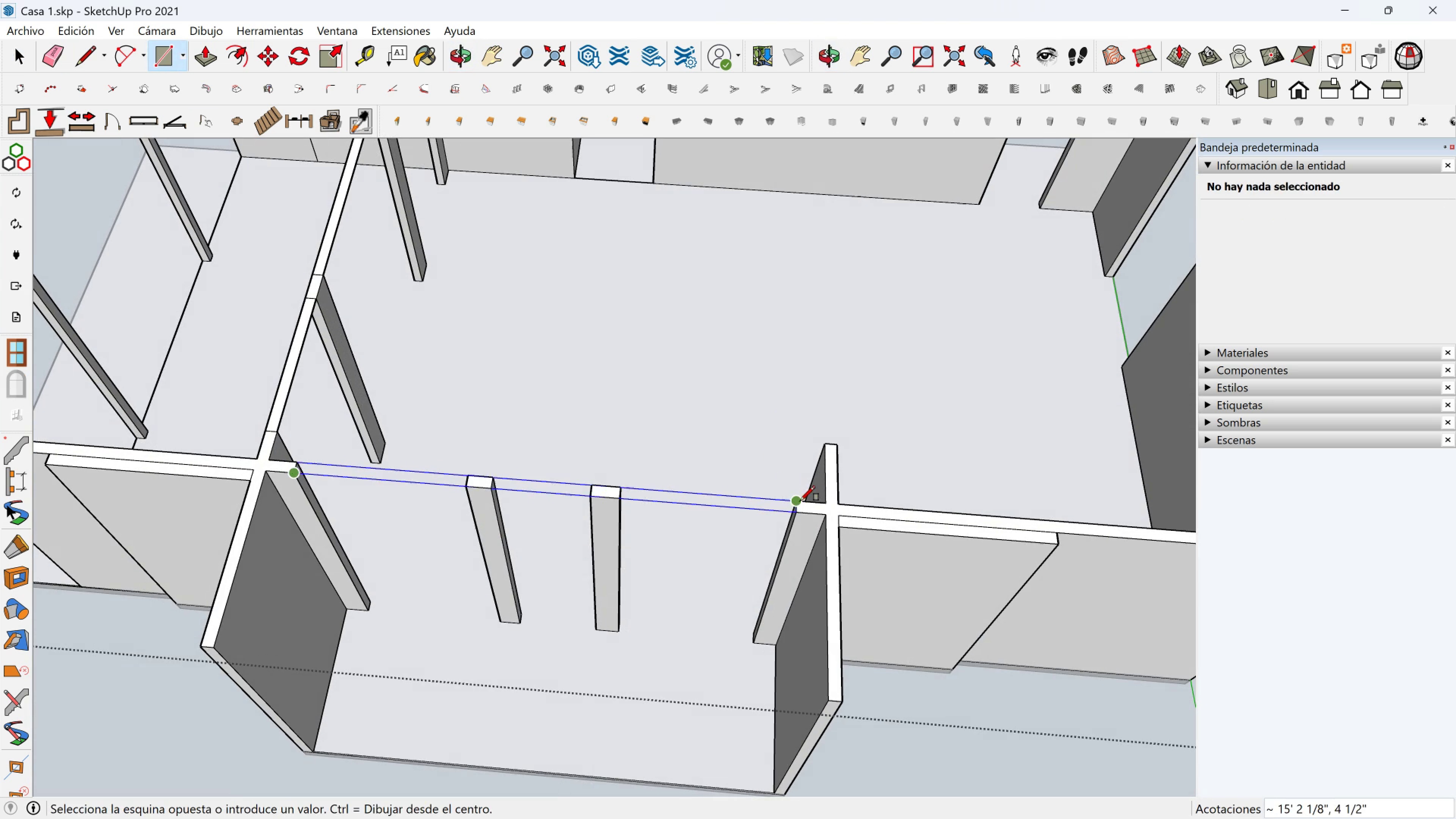 
left_click([800, 501])
 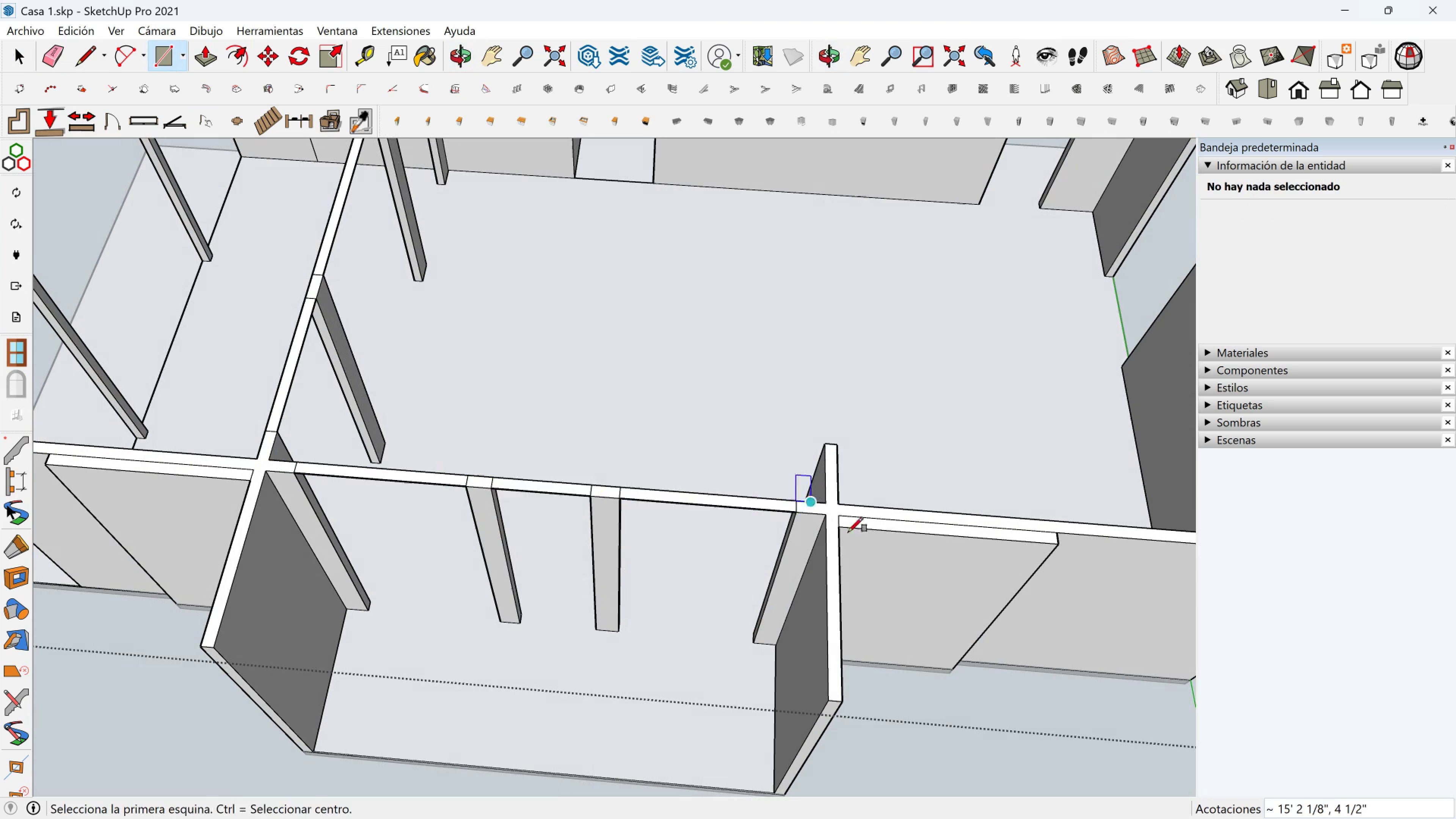 
hold_key(key=ShiftLeft, duration=0.47)
 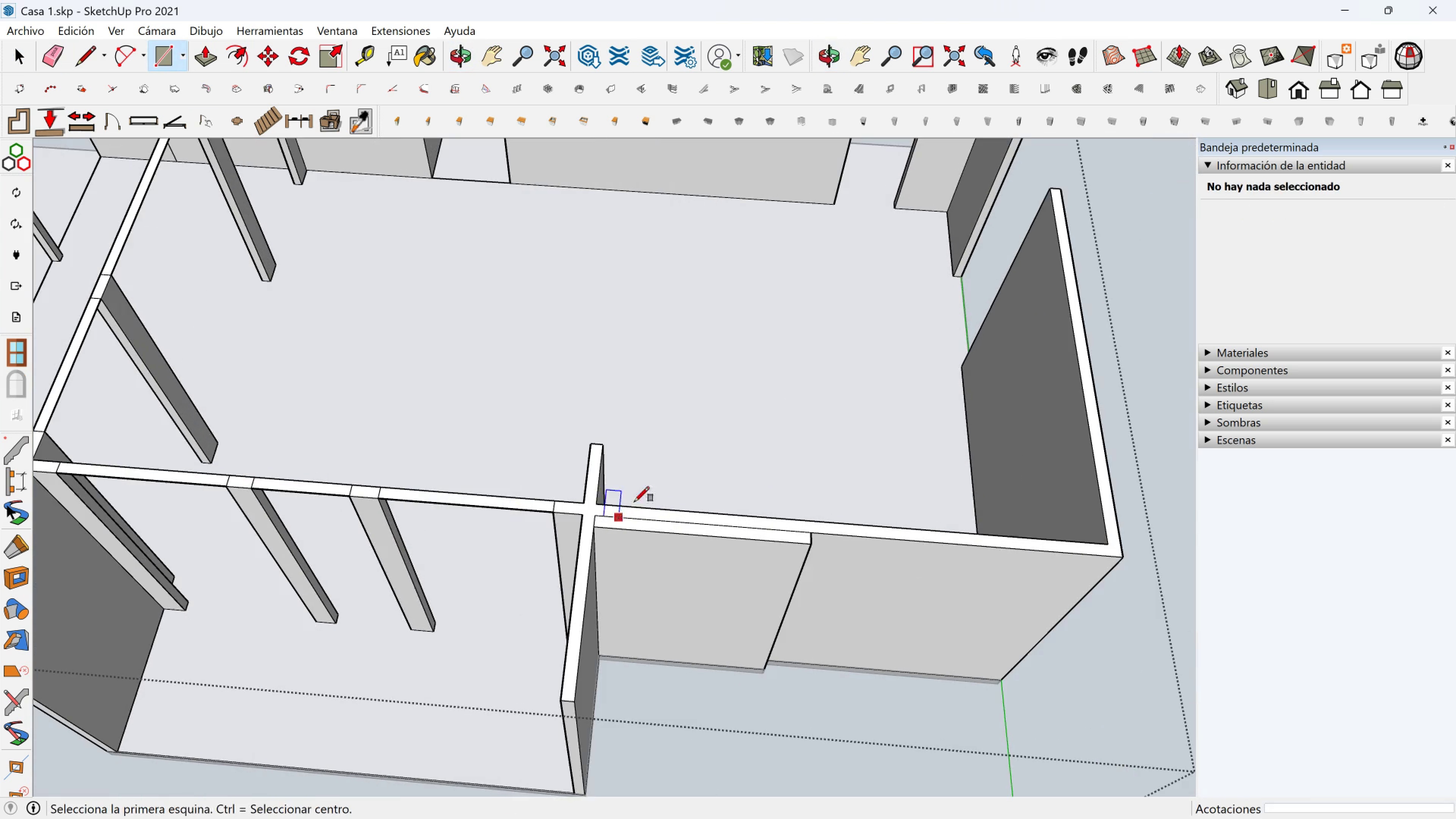 
hold_key(key=ShiftLeft, duration=0.37)
 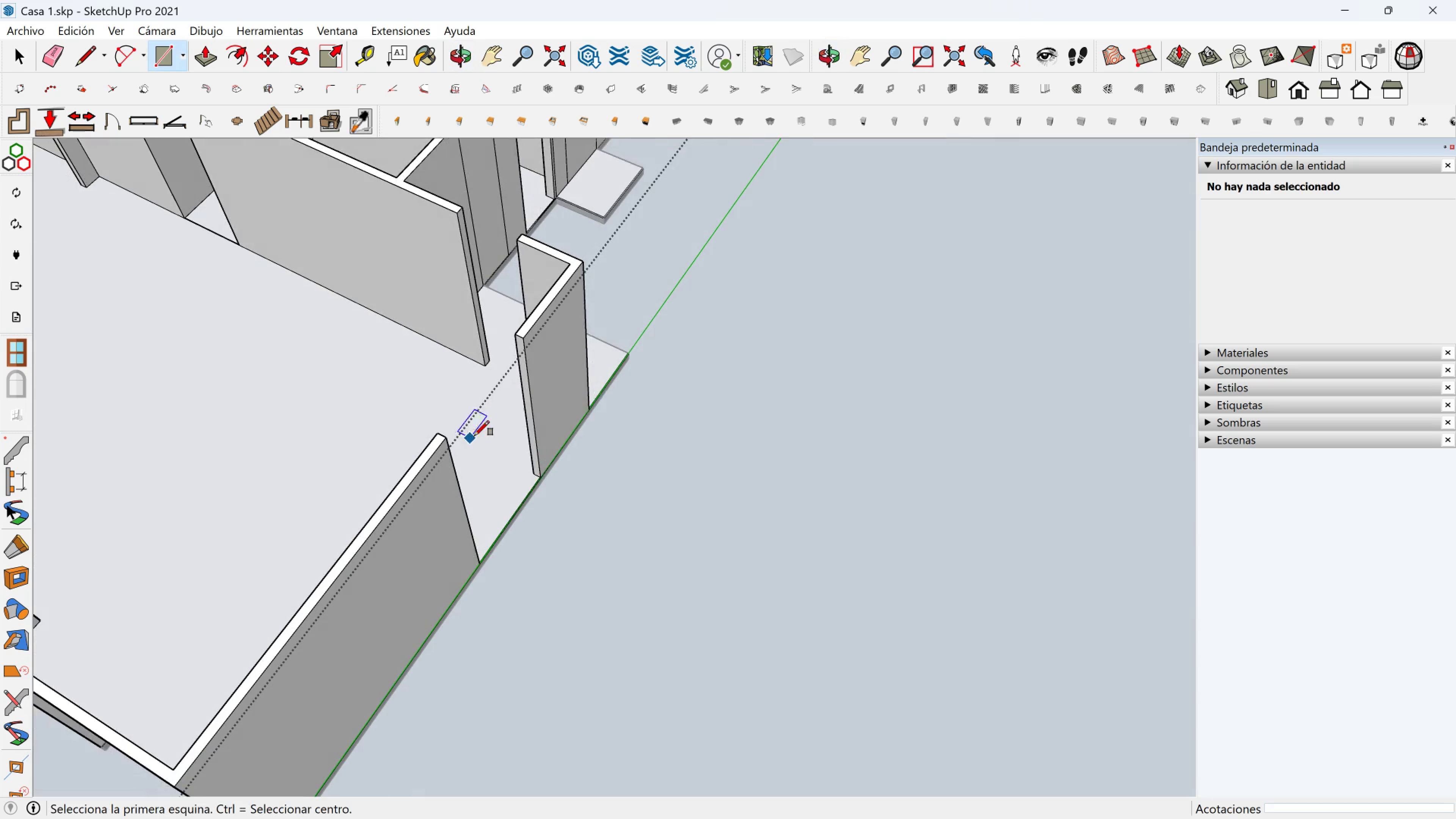 
scroll: coordinate [461, 431], scroll_direction: up, amount: 1.0
 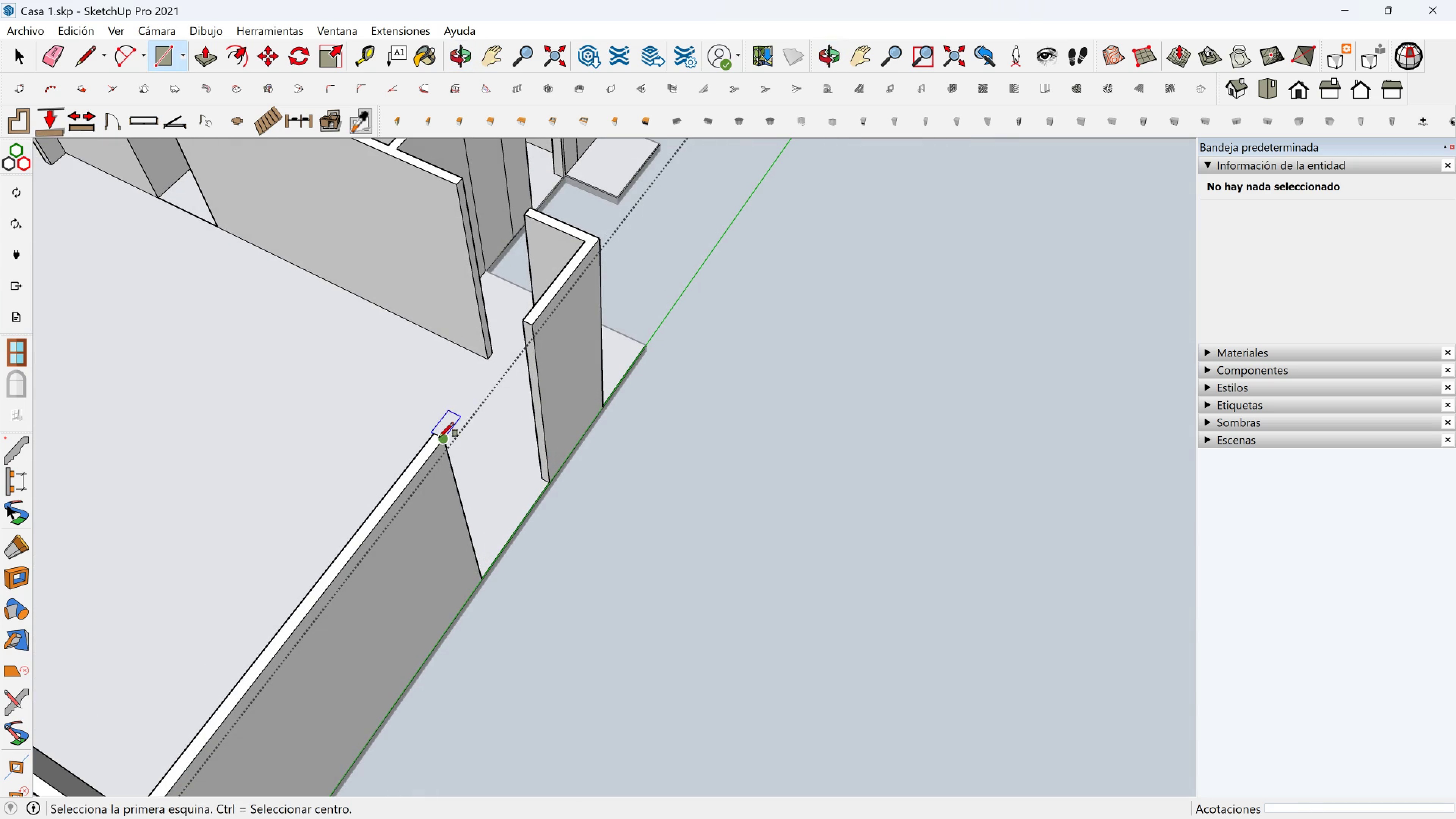 
left_click([439, 437])
 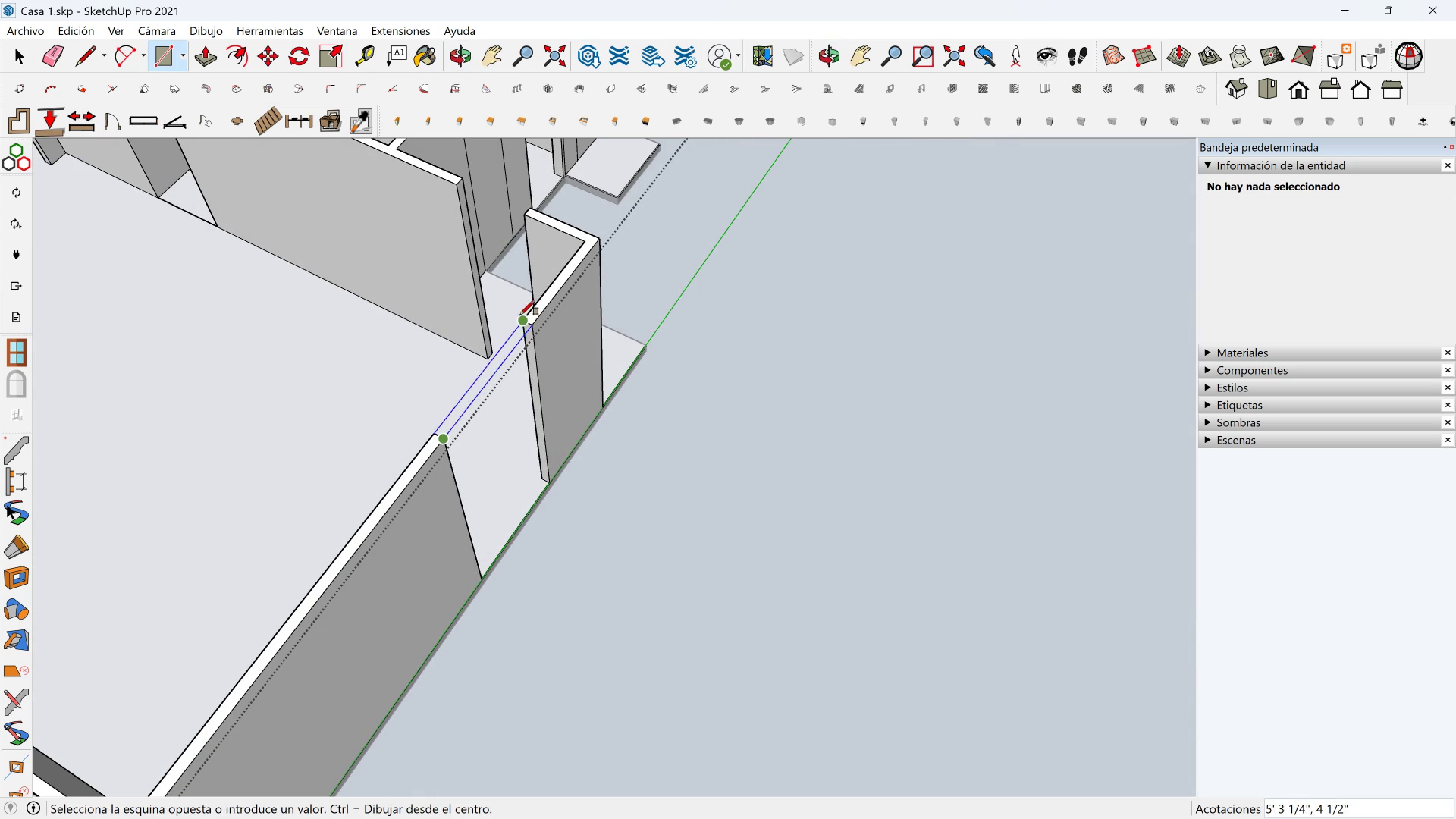 
left_click([520, 315])
 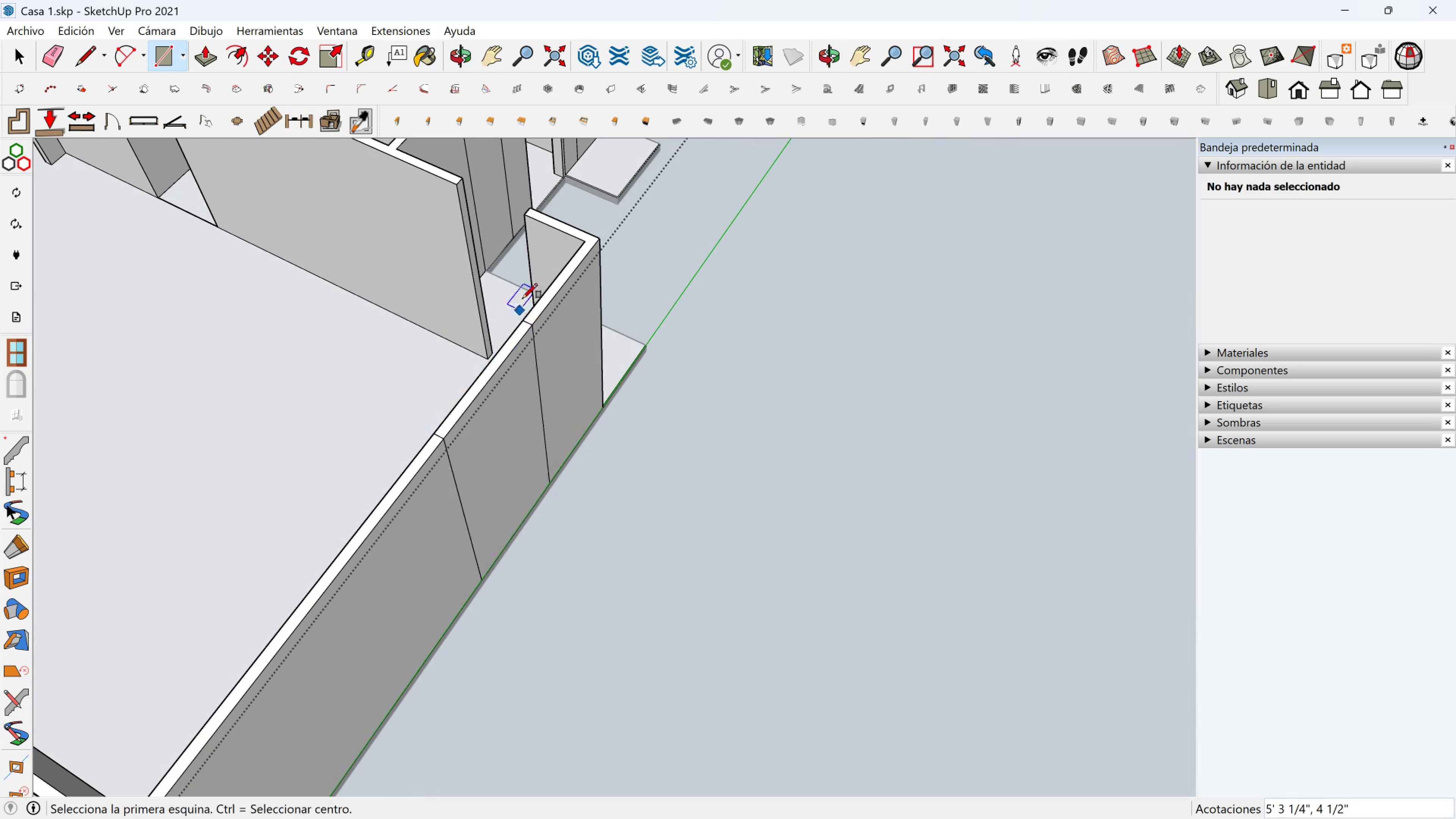 
hold_key(key=ShiftLeft, duration=0.33)
 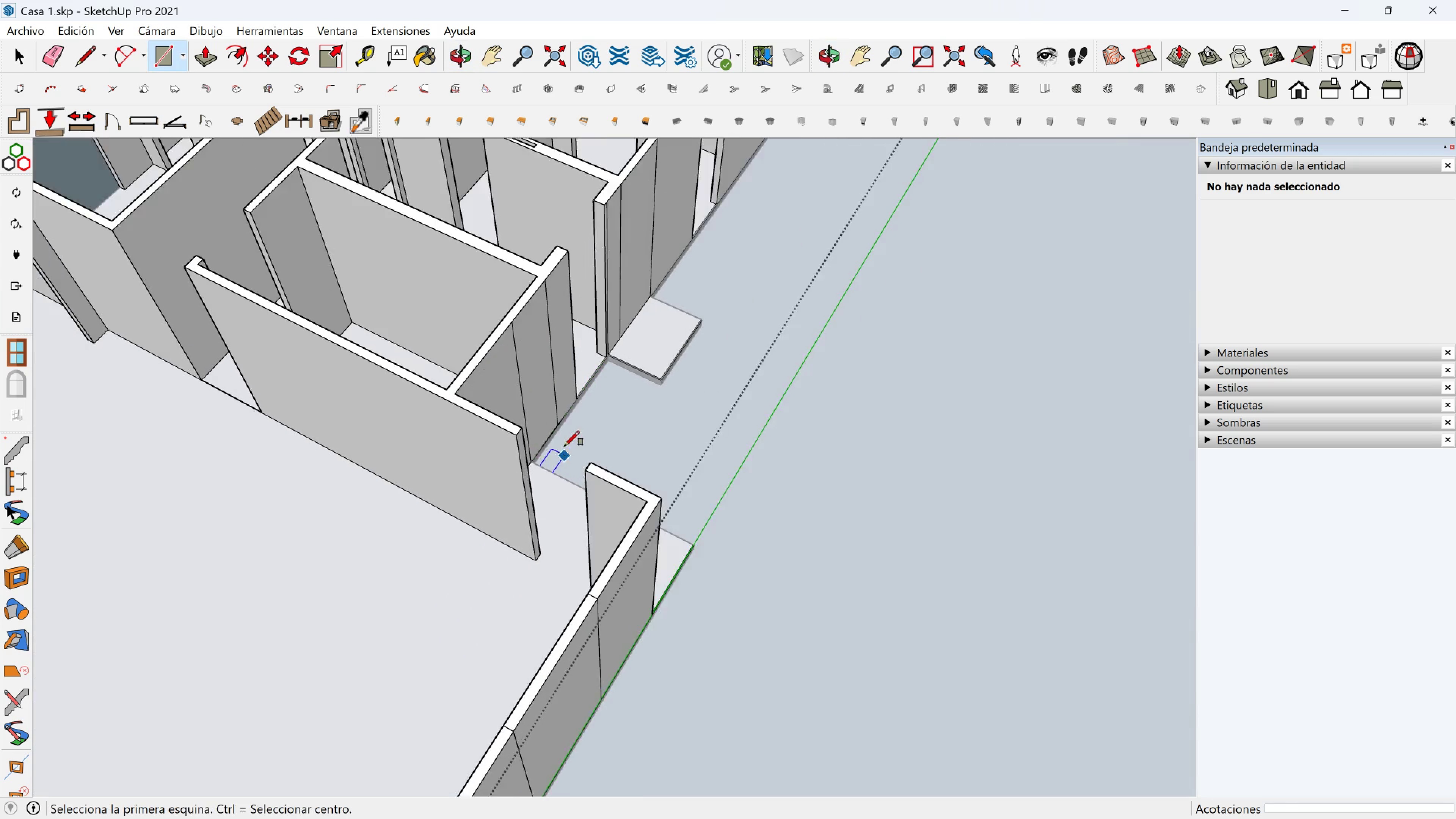 
scroll: coordinate [565, 446], scroll_direction: up, amount: 3.0
 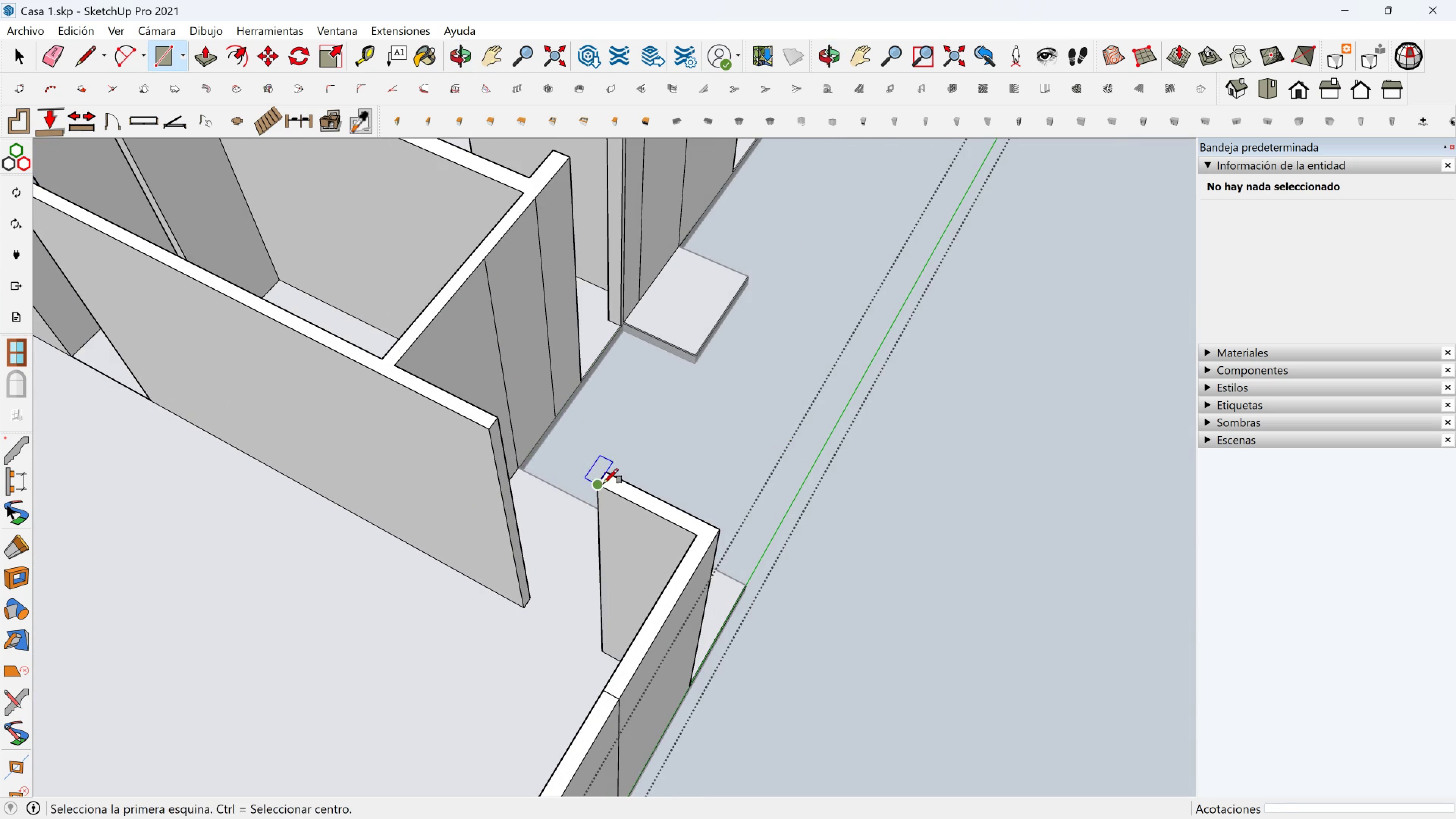 
left_click([603, 483])
 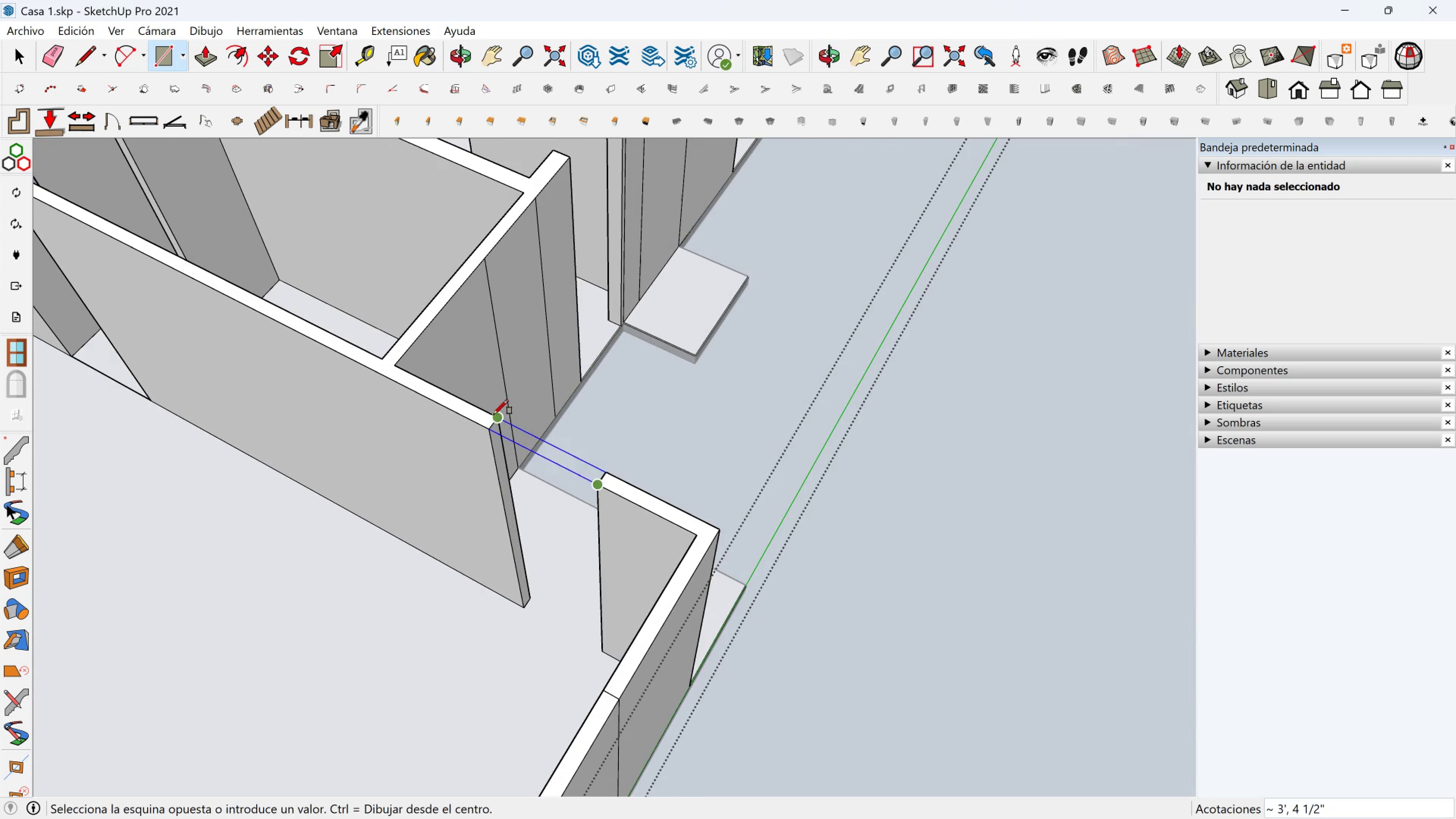 
left_click([494, 414])
 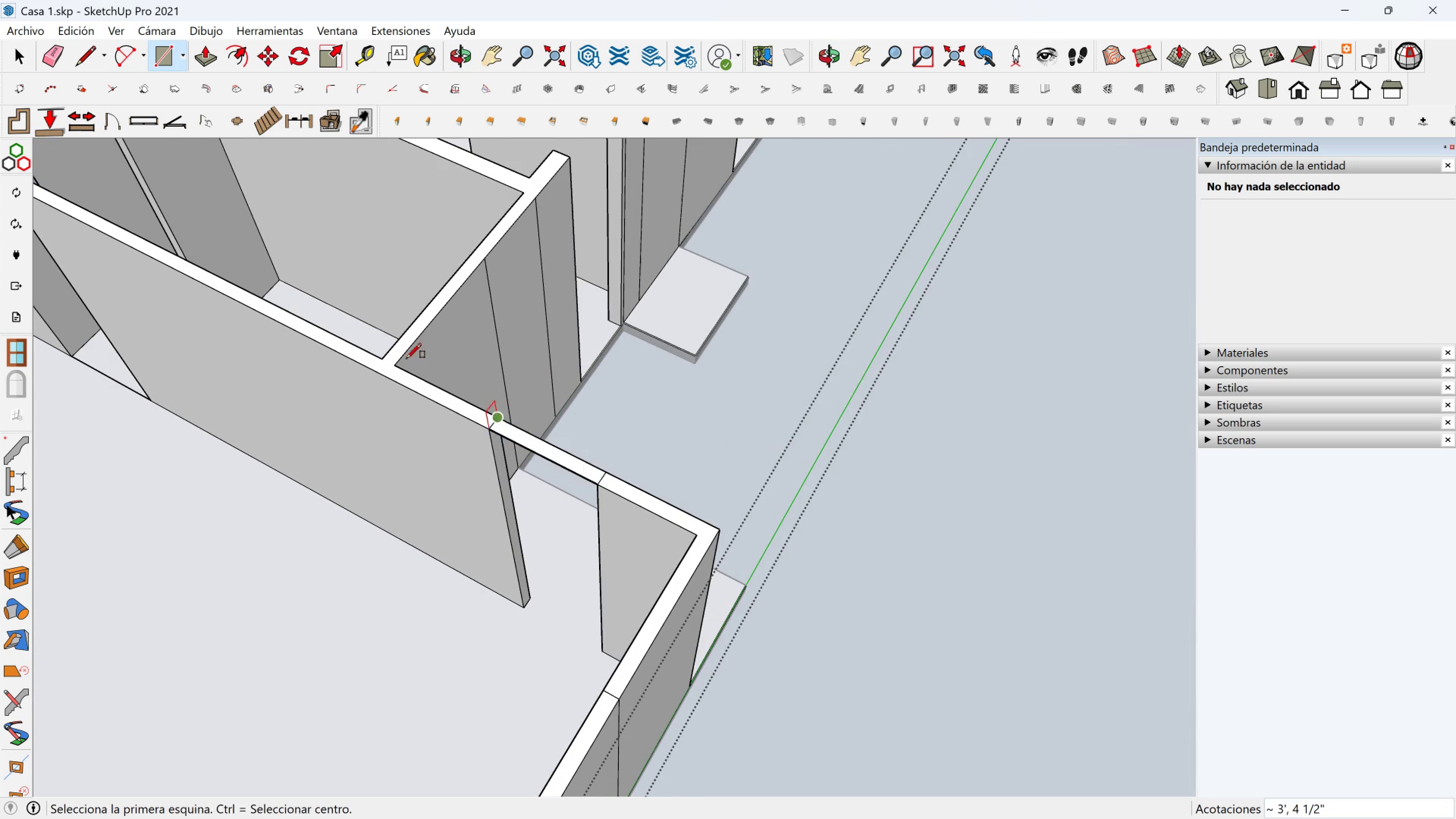 
hold_key(key=ShiftLeft, duration=0.54)
scroll: coordinate [377, 342], scroll_direction: down, amount: 2.0
 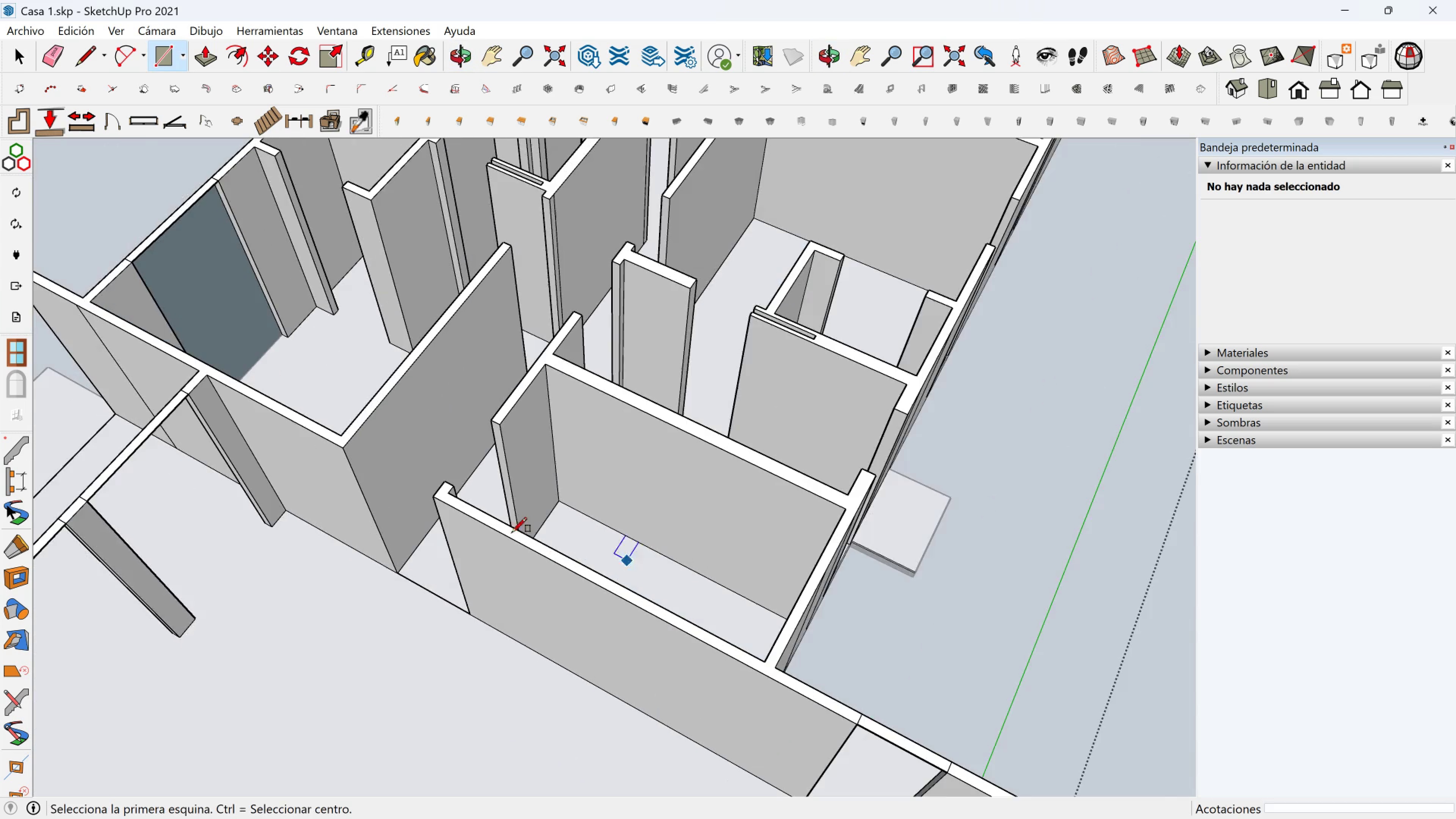 
scroll: coordinate [447, 494], scroll_direction: up, amount: 3.0
 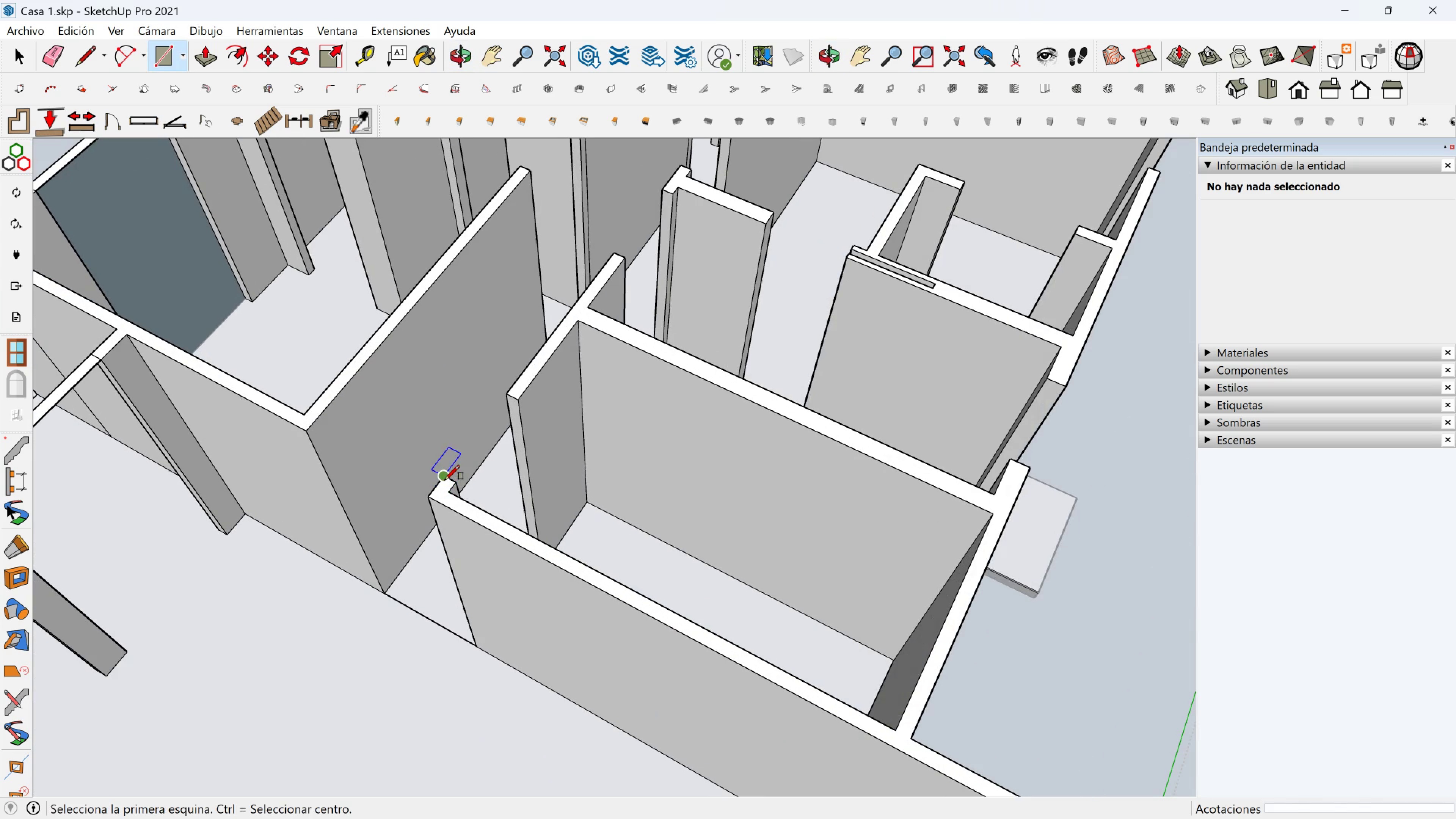 
left_click([445, 480])
 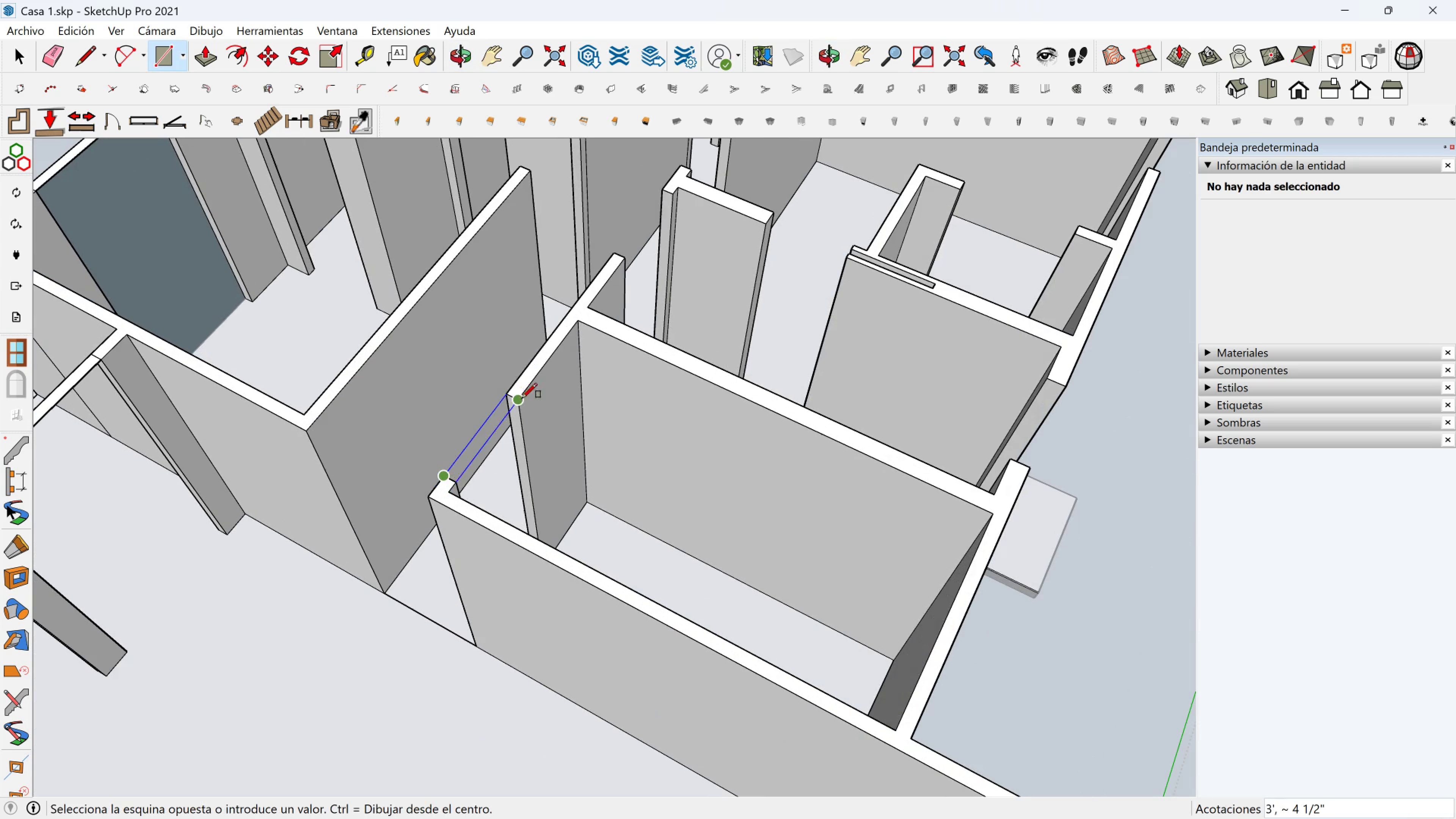 
left_click([522, 398])
 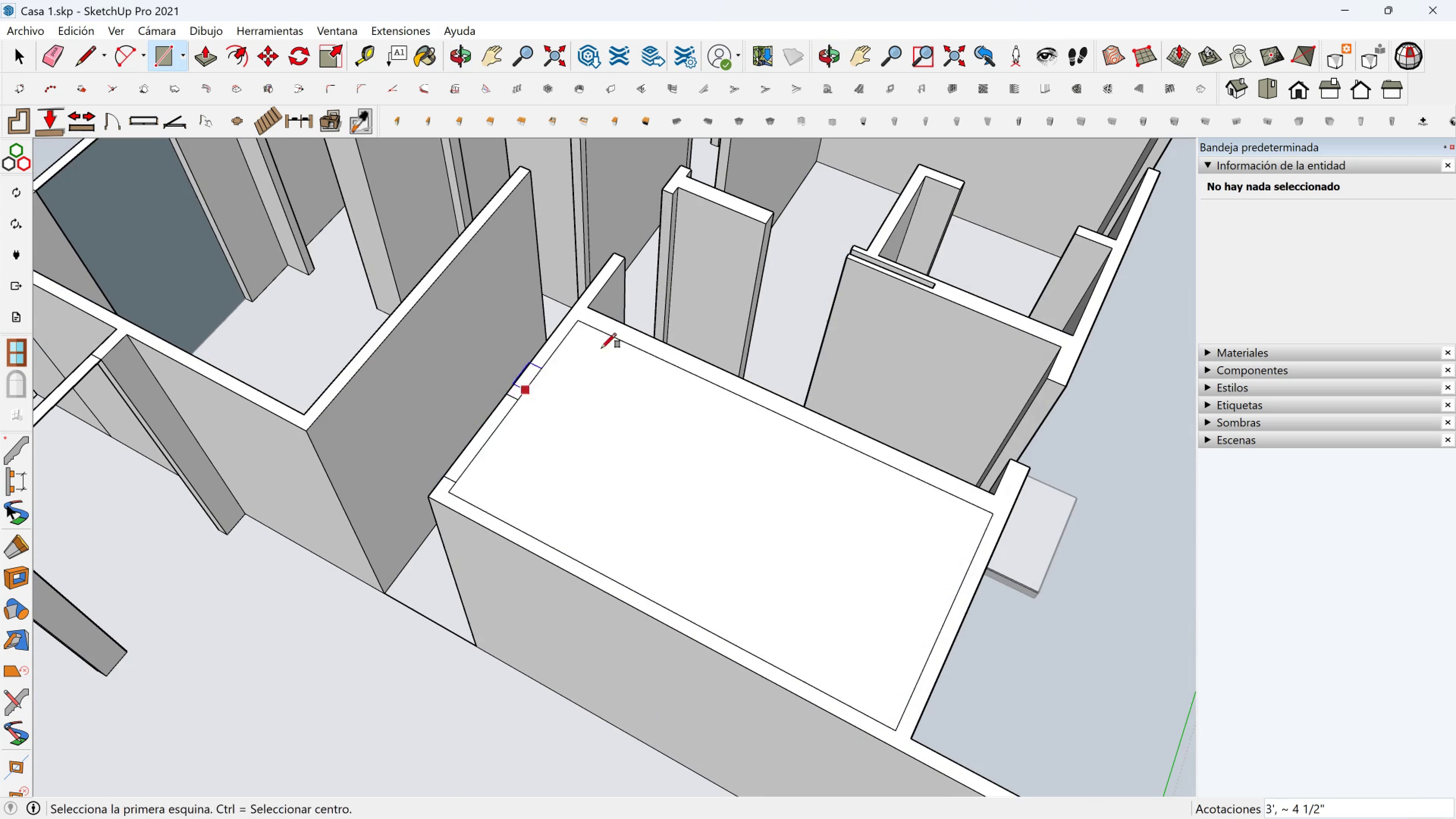 
key(Shift+ShiftLeft)
 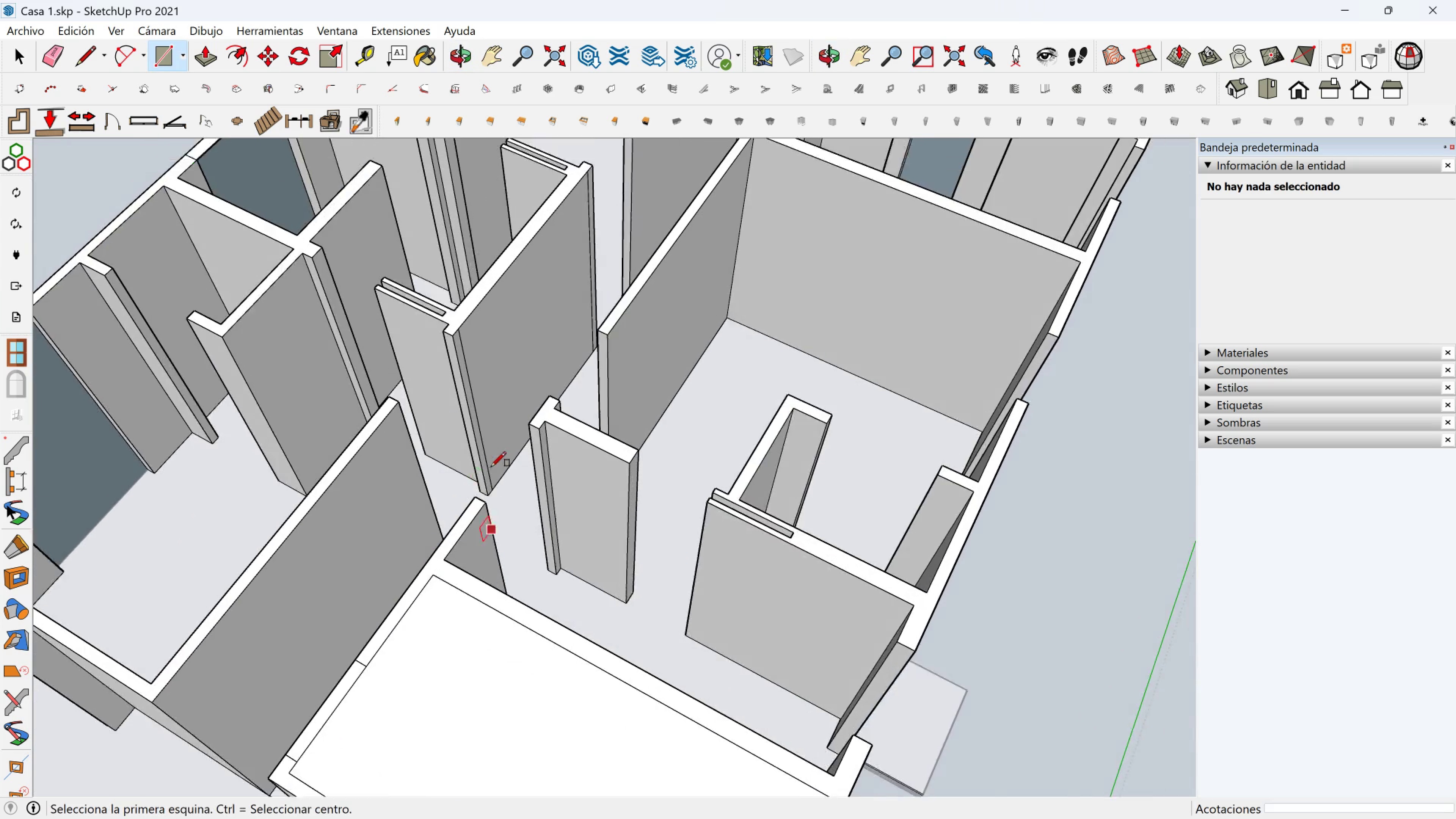 
scroll: coordinate [490, 461], scroll_direction: up, amount: 2.0
 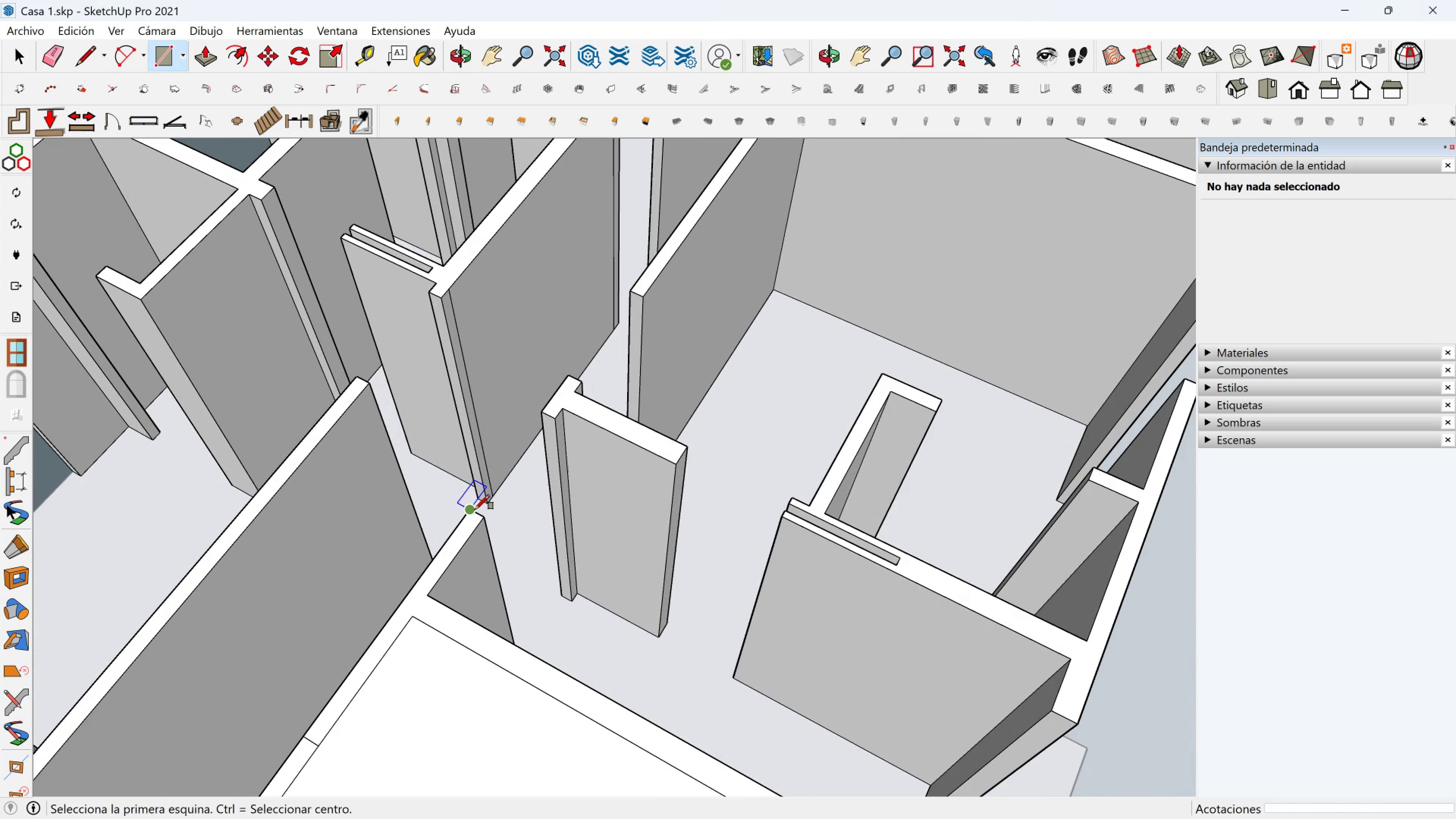 
left_click([475, 510])
 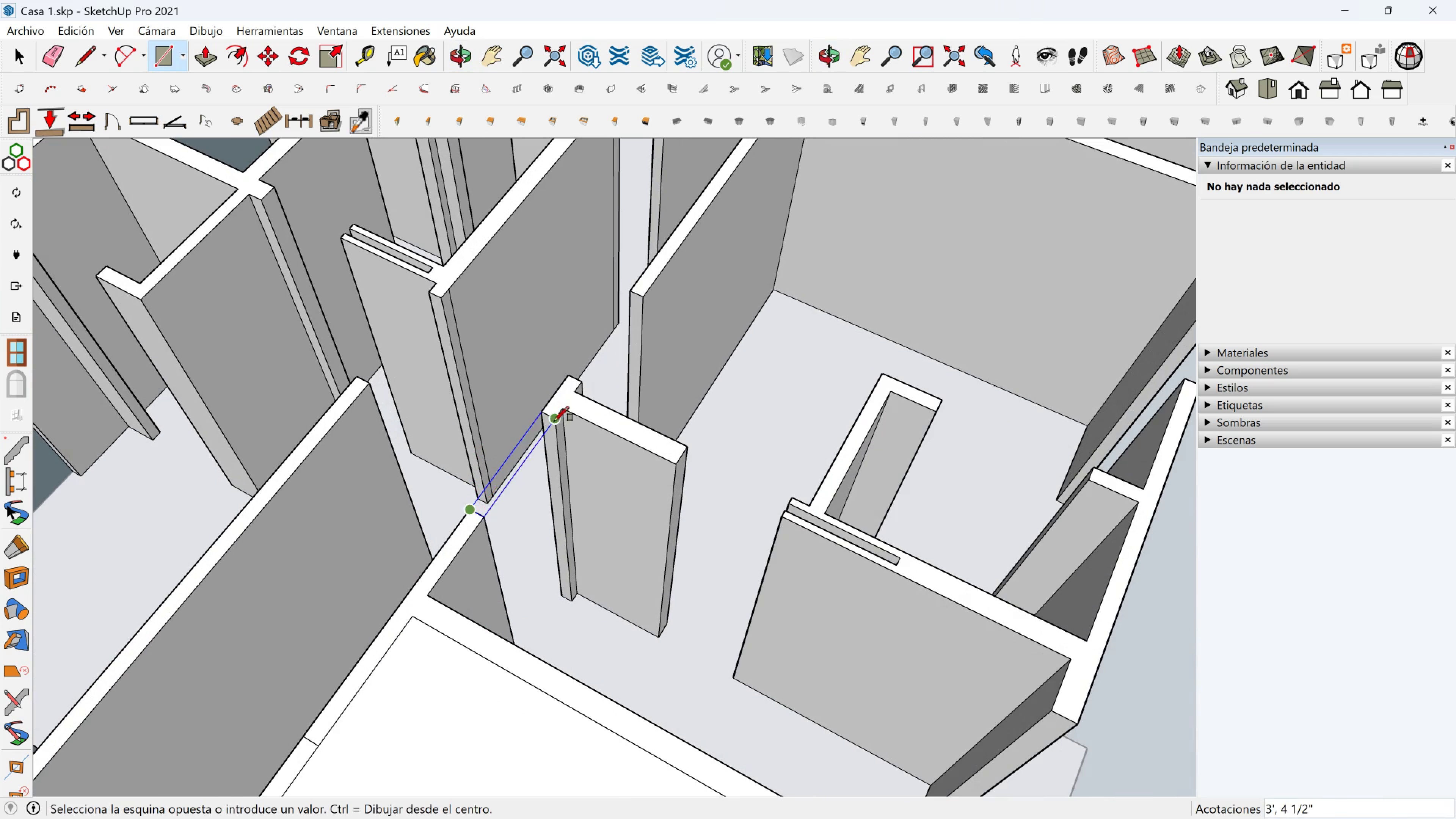 
left_click([554, 421])
 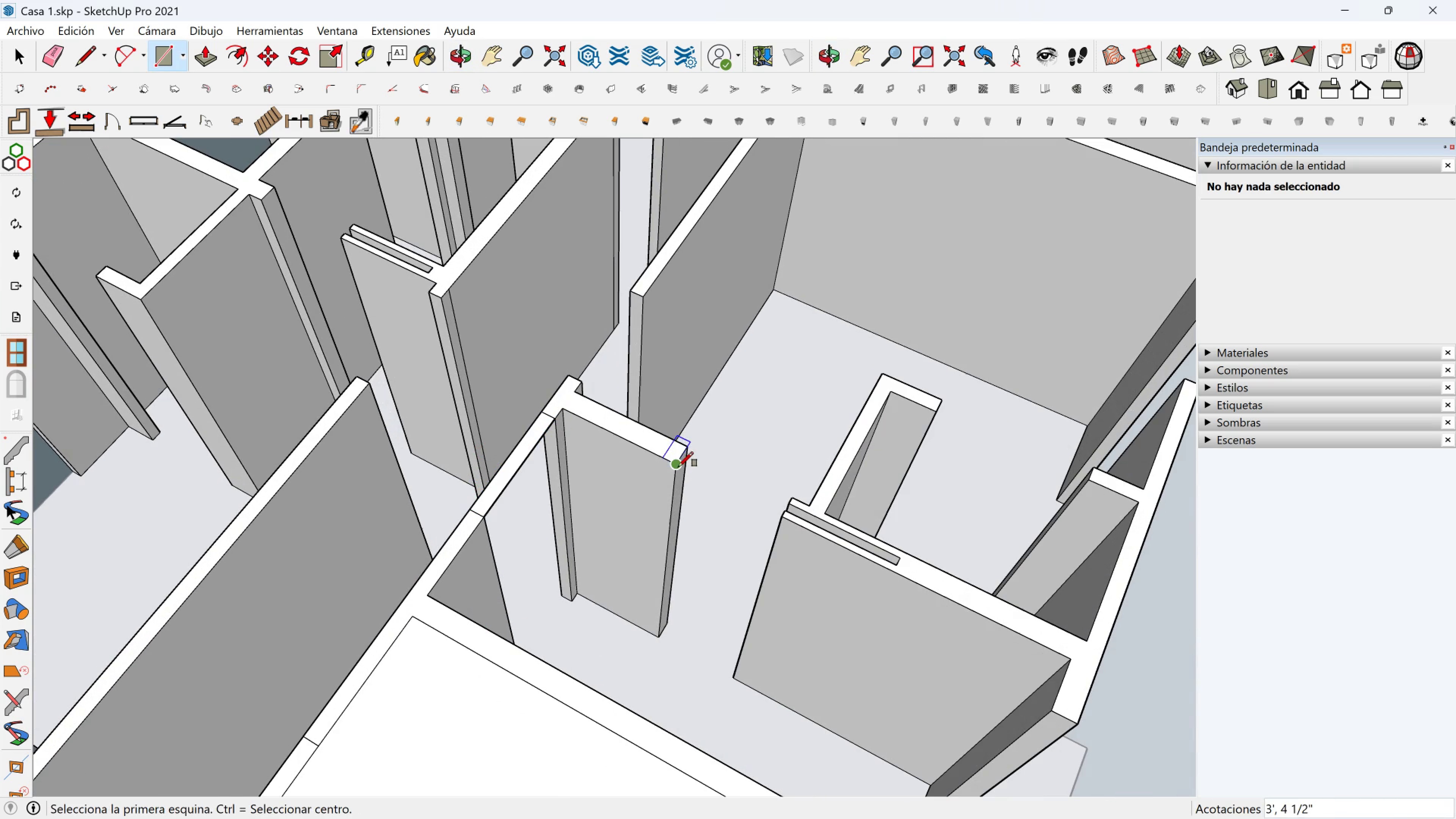 
left_click([680, 467])
 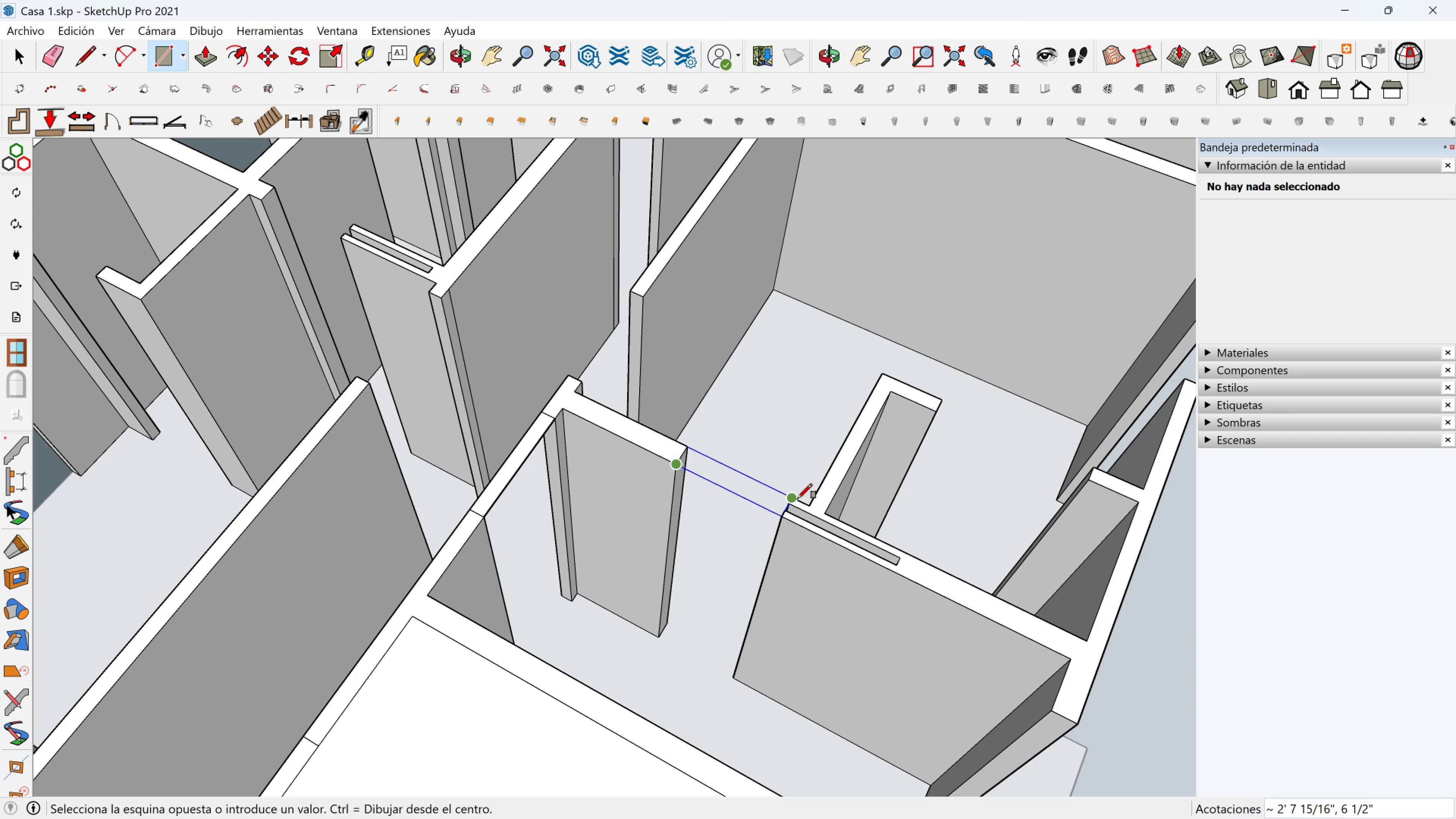 
left_click([797, 499])
 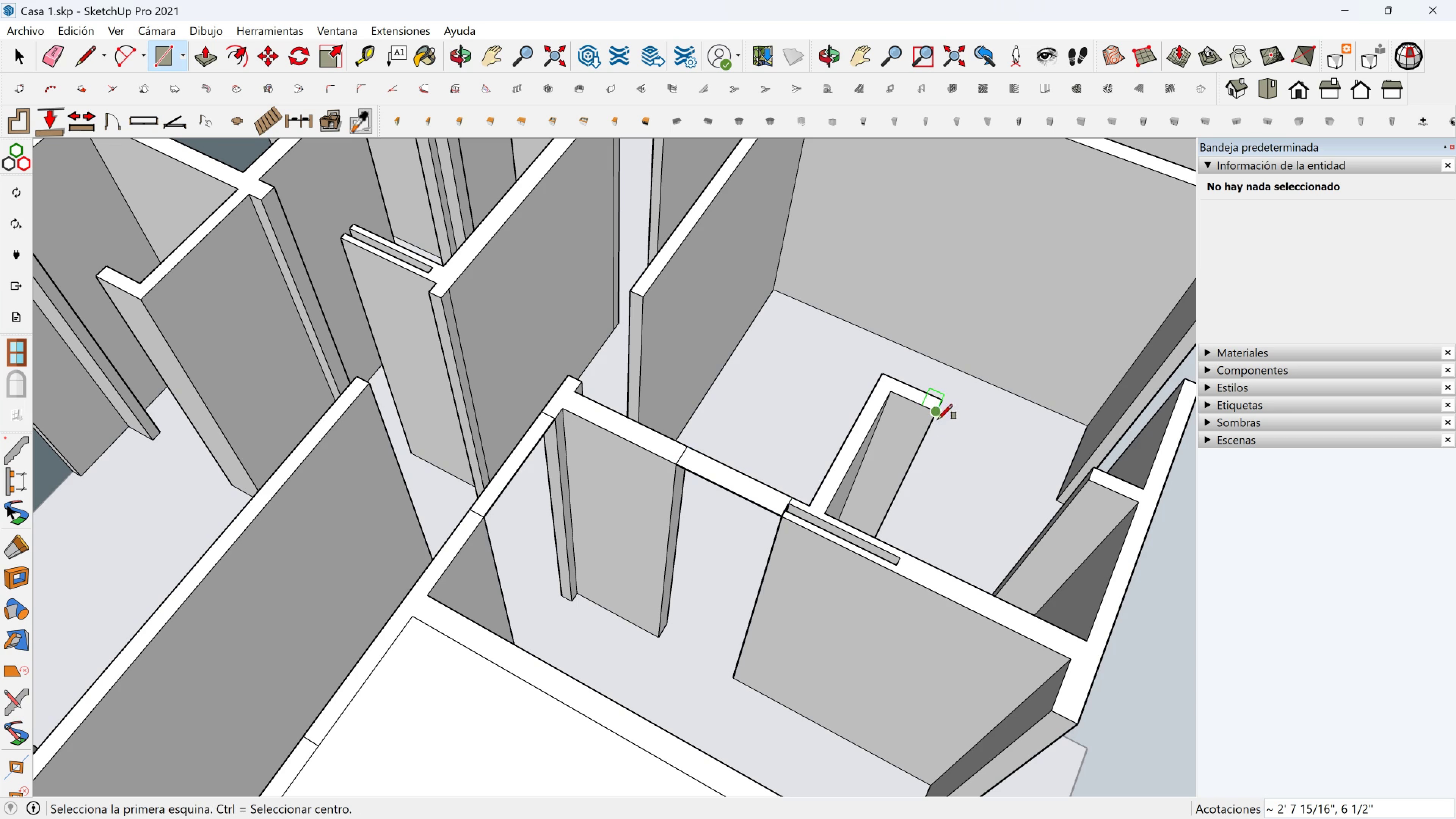 
left_click([938, 419])
 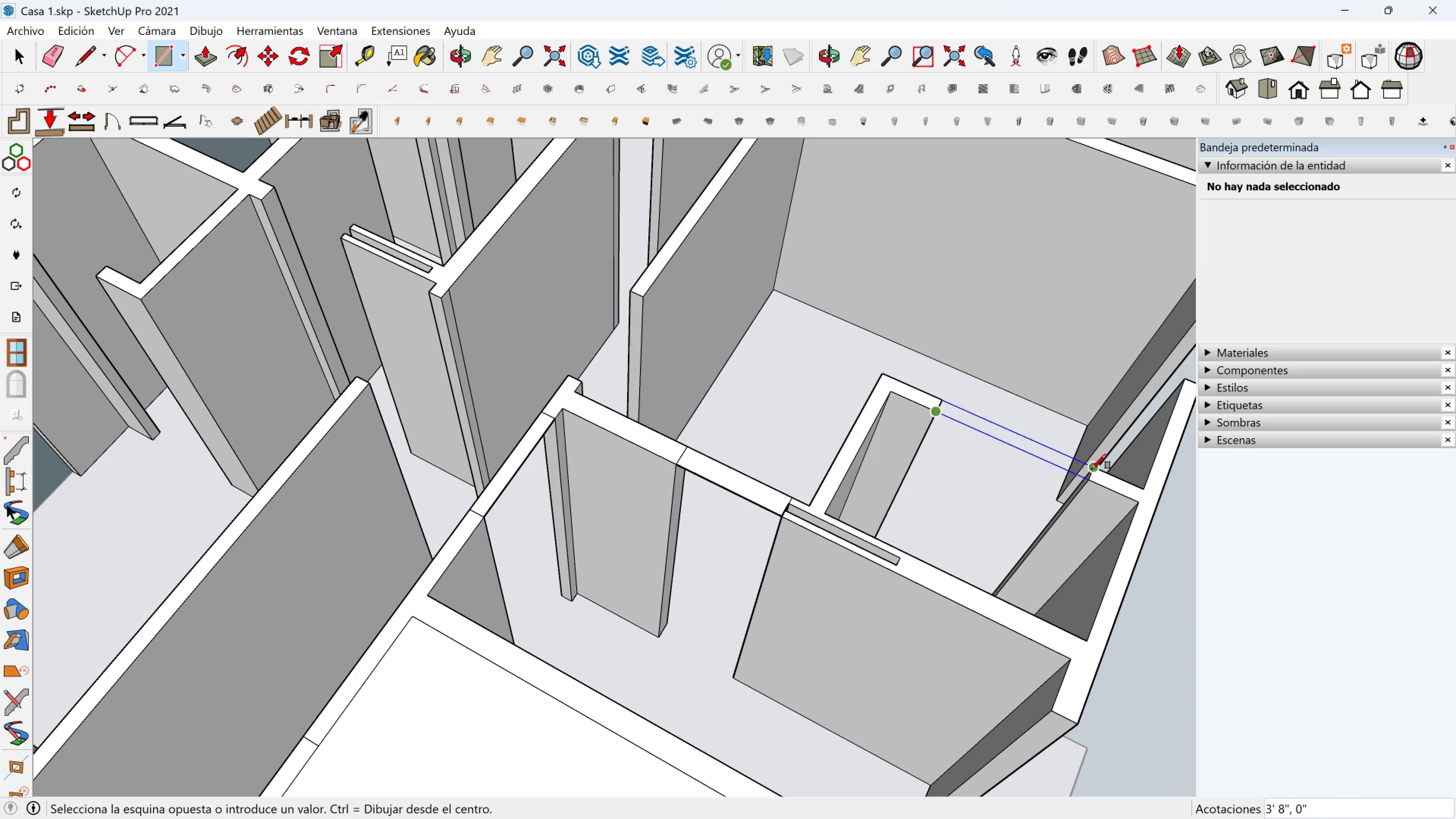 
left_click([1092, 469])
 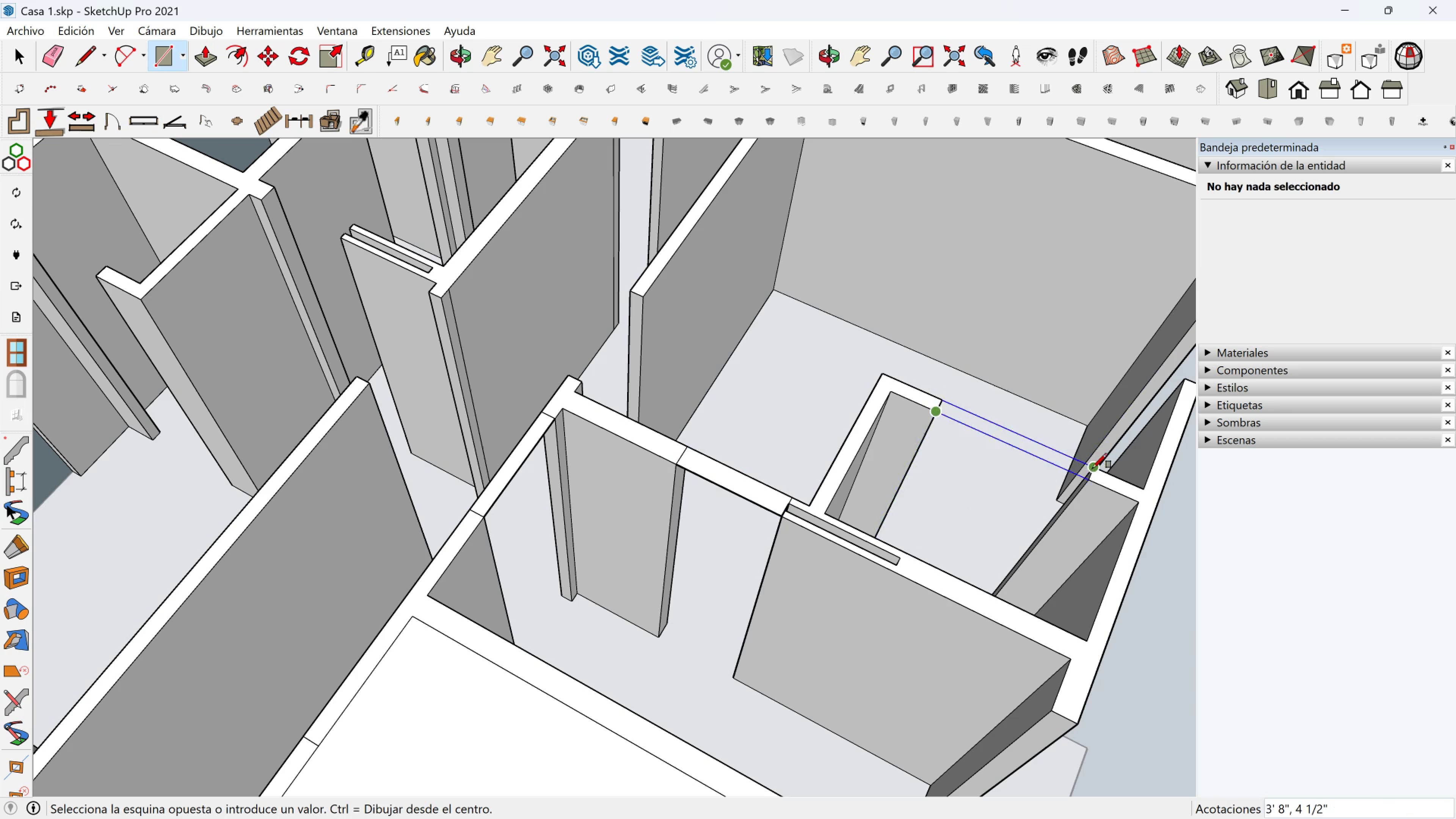 
left_click([1092, 468])
 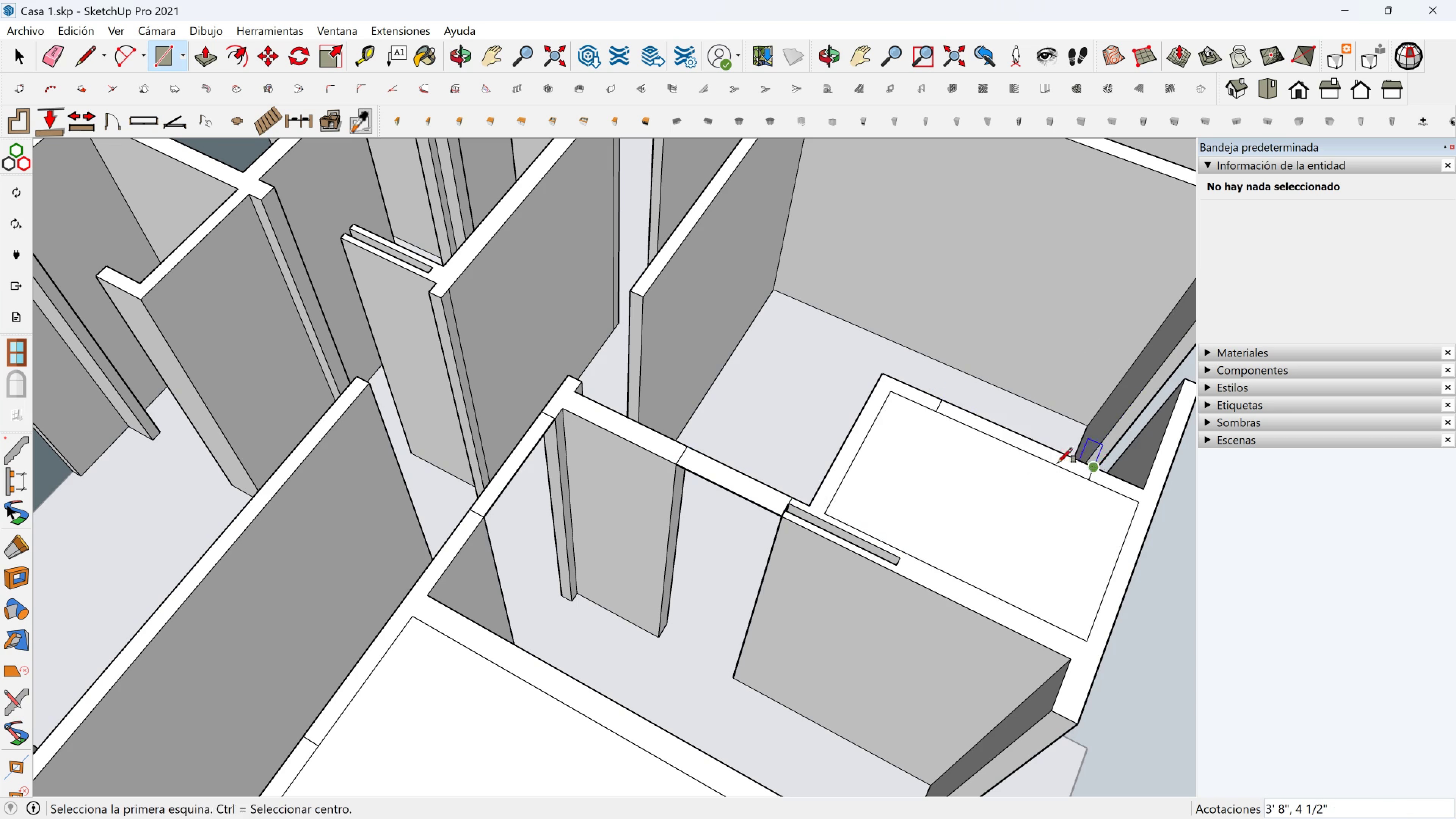 
key(Shift+ShiftLeft)
 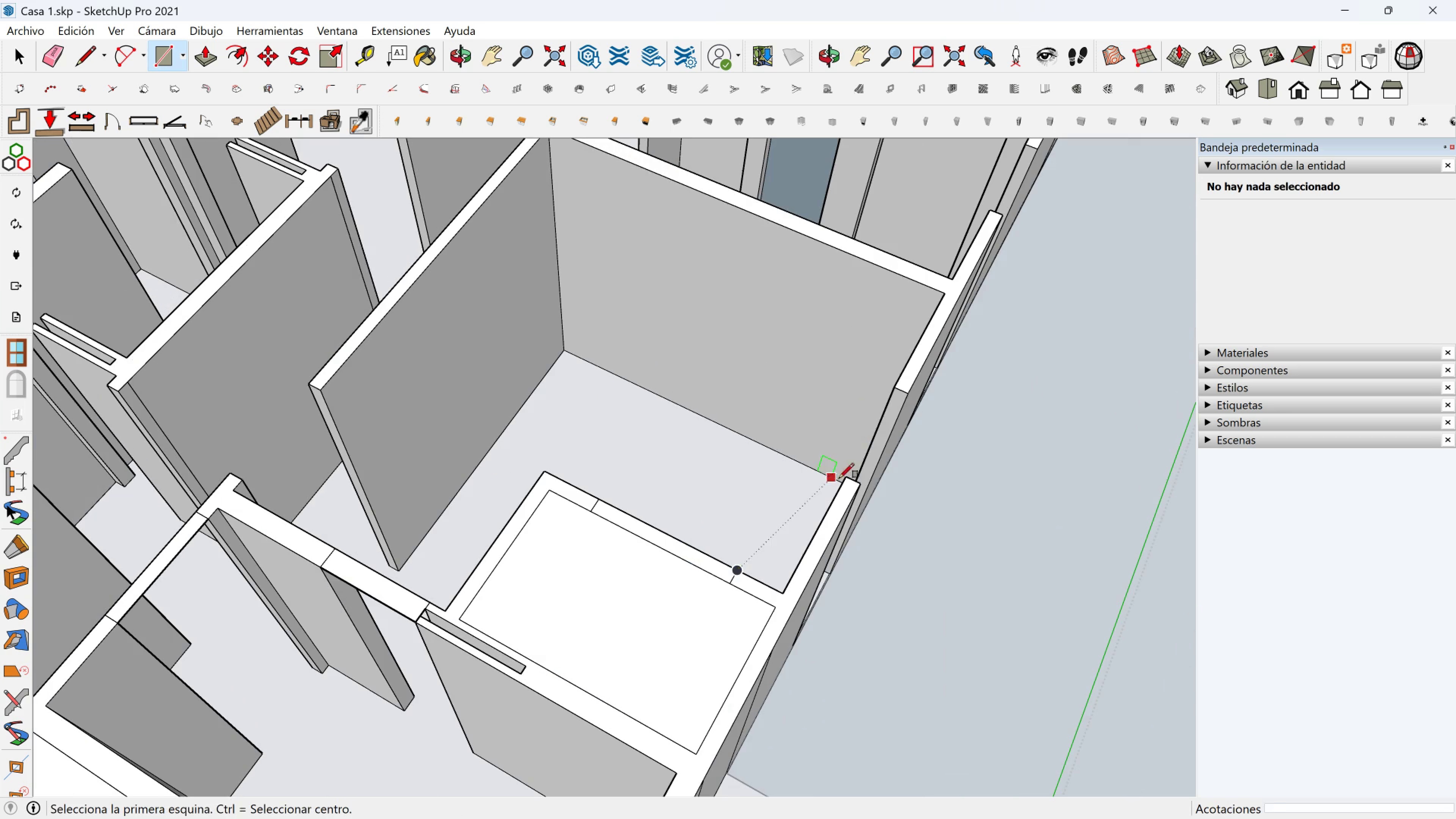 
left_click([848, 478])
 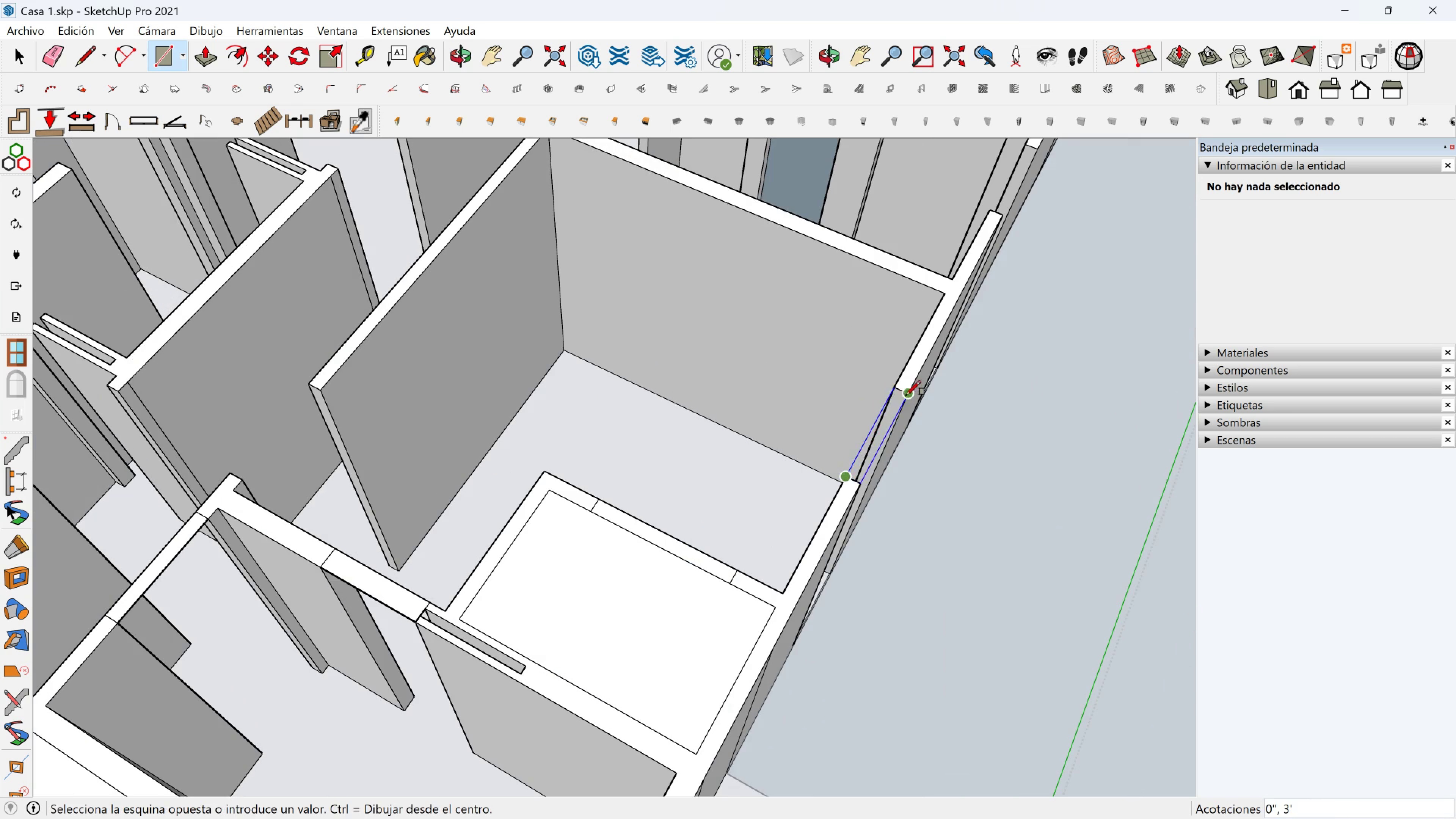 
left_click([906, 395])
 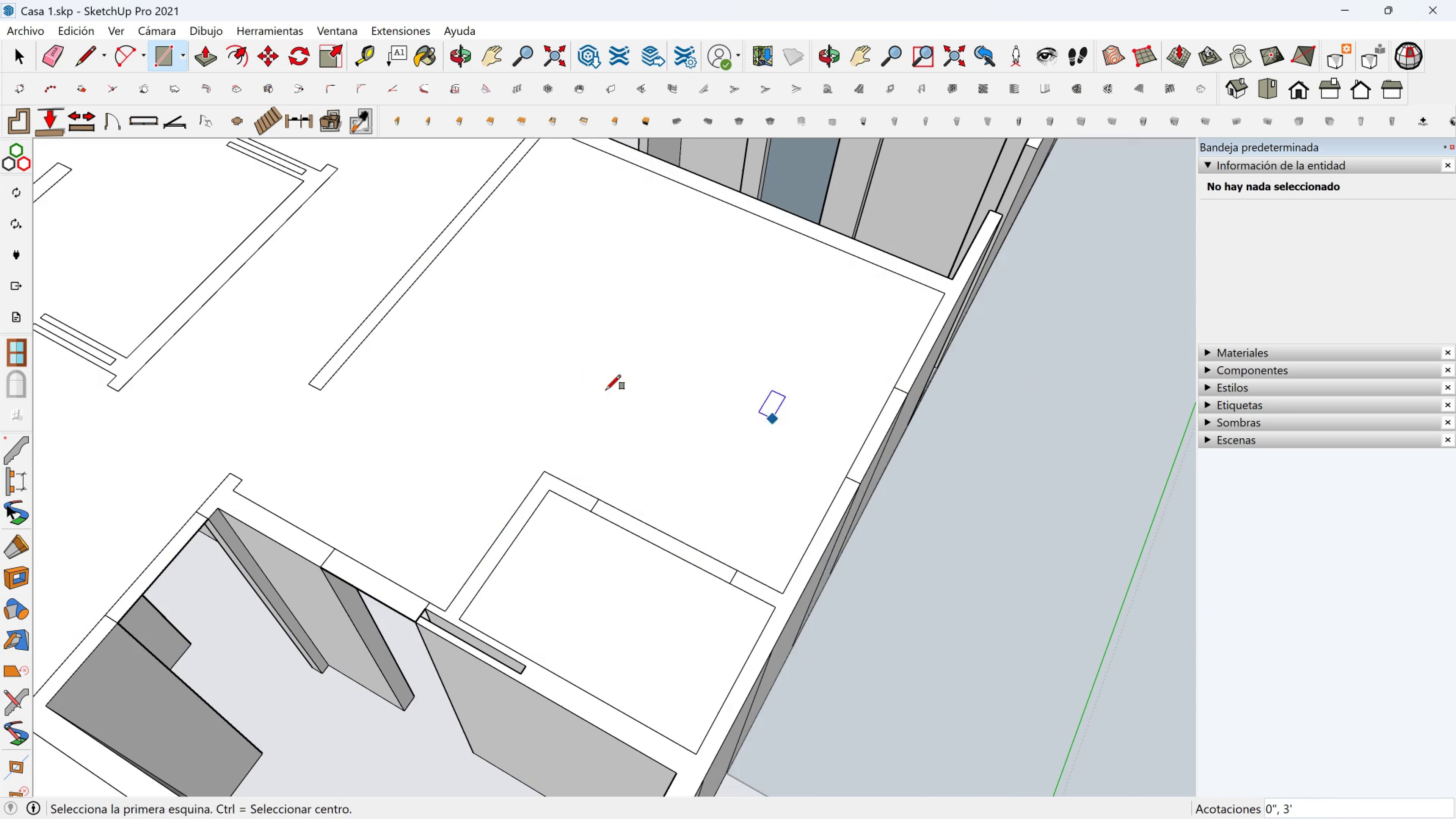 
key(Shift+ShiftLeft)
 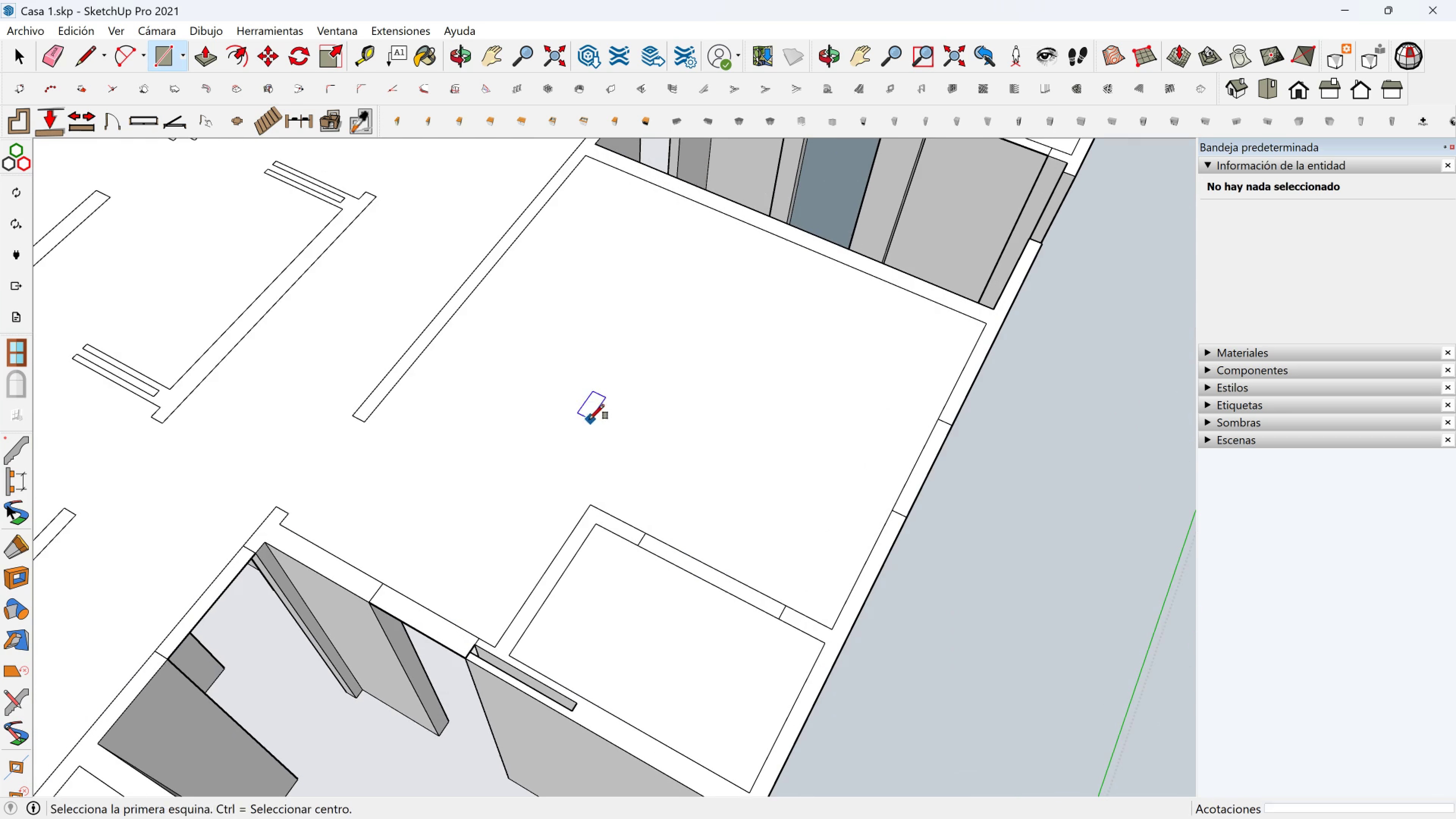 
key(Space)
 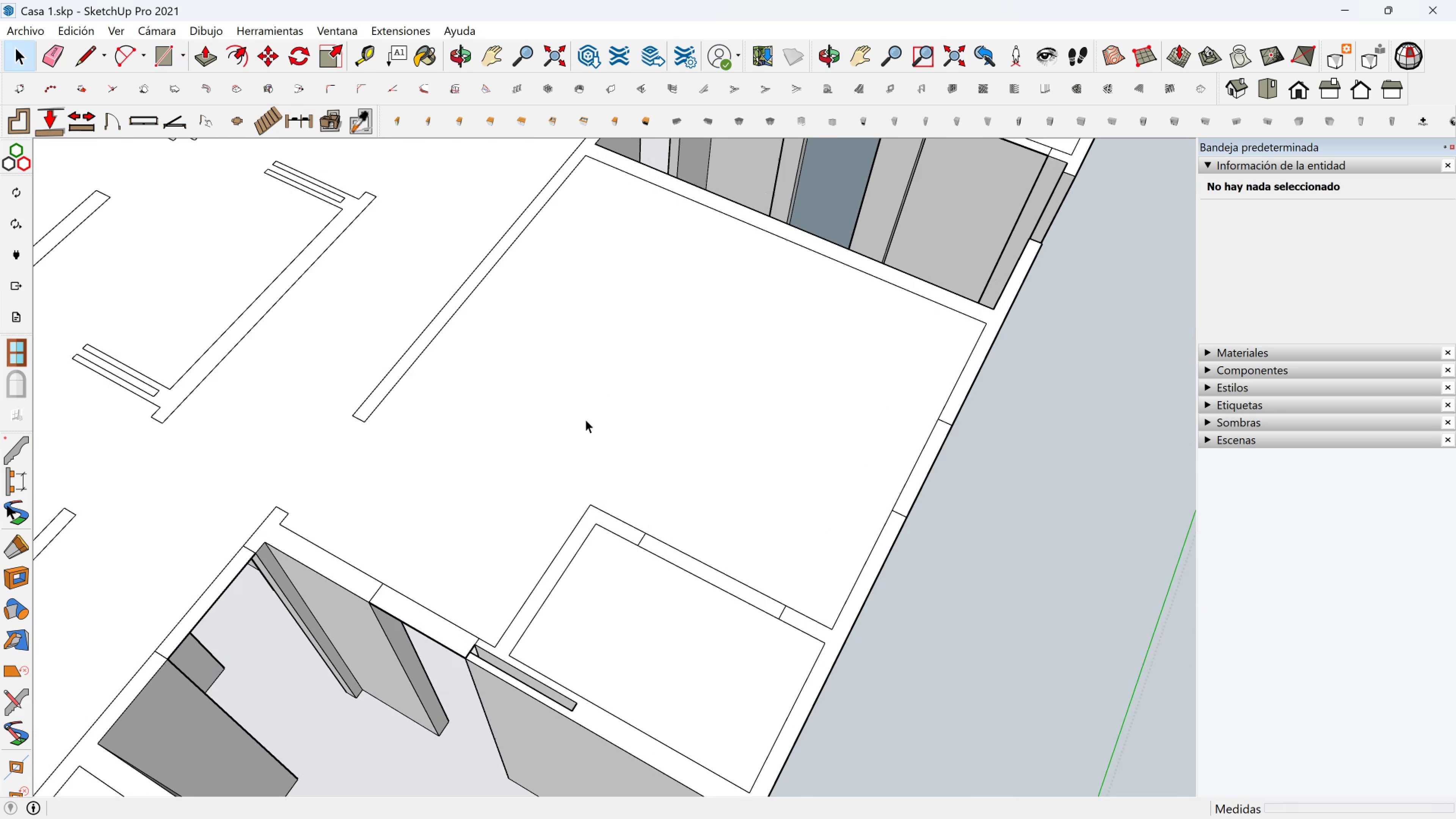 
left_click([585, 419])
 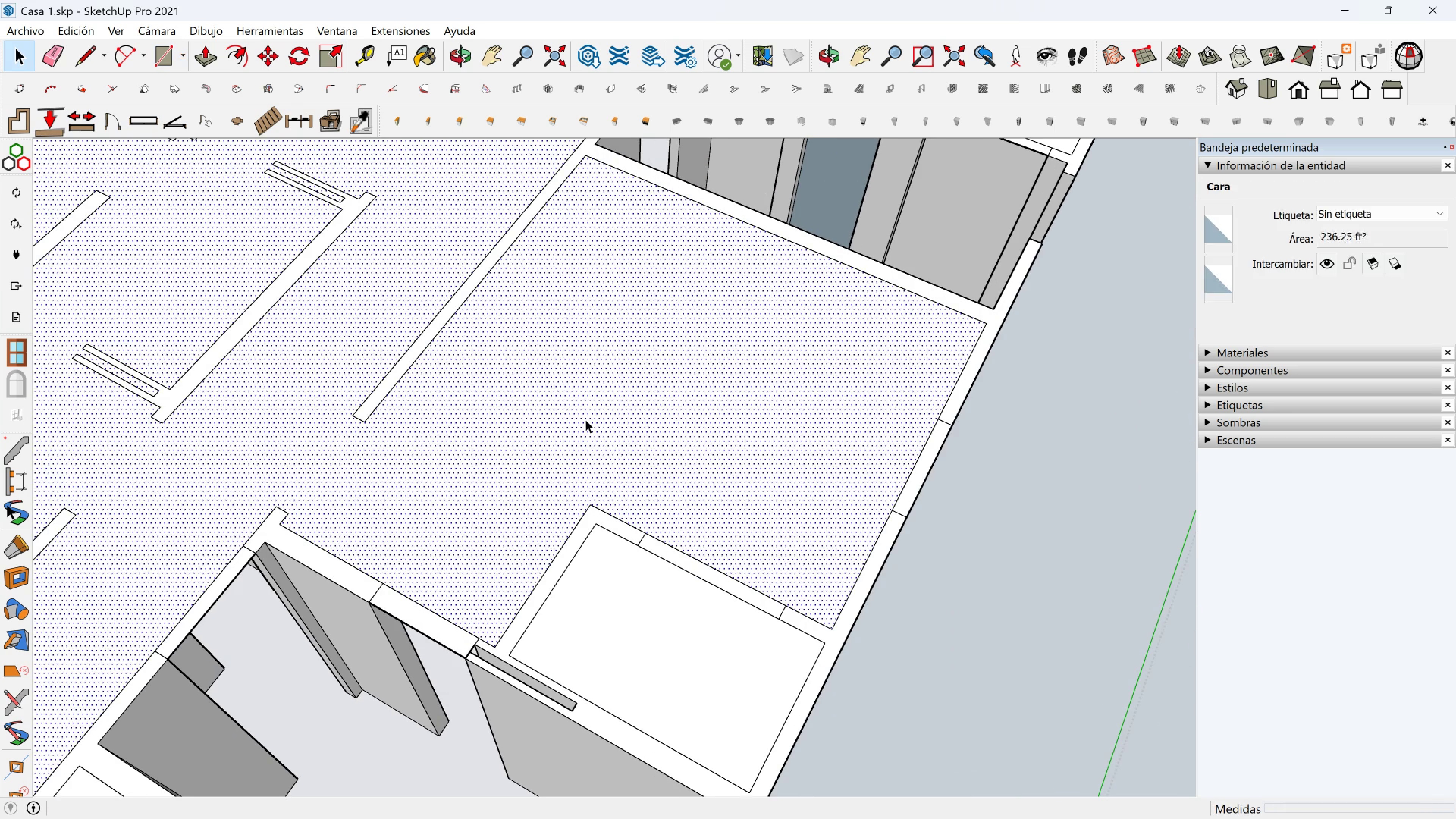 
key(Delete)
 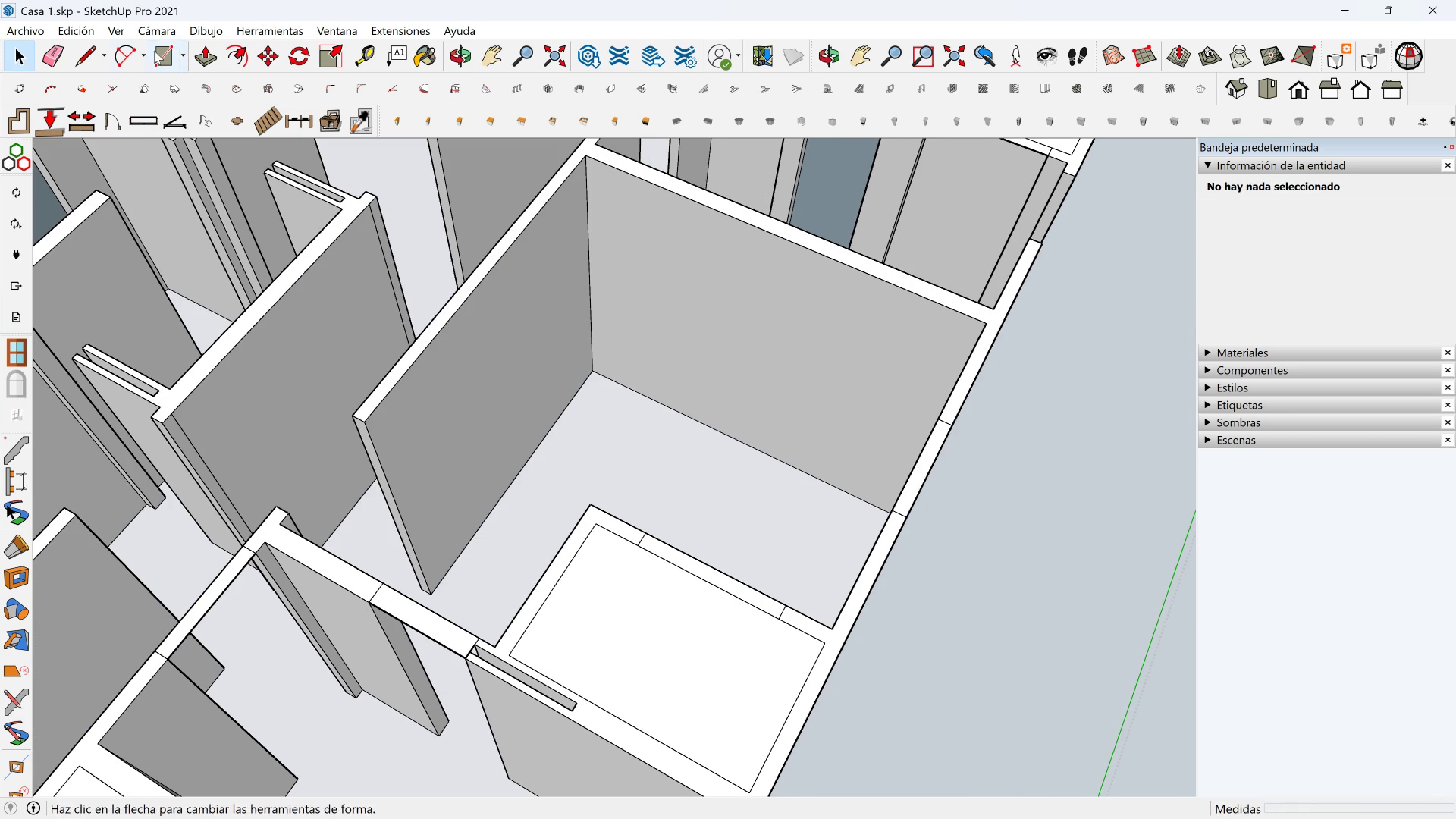 
left_click([161, 51])
 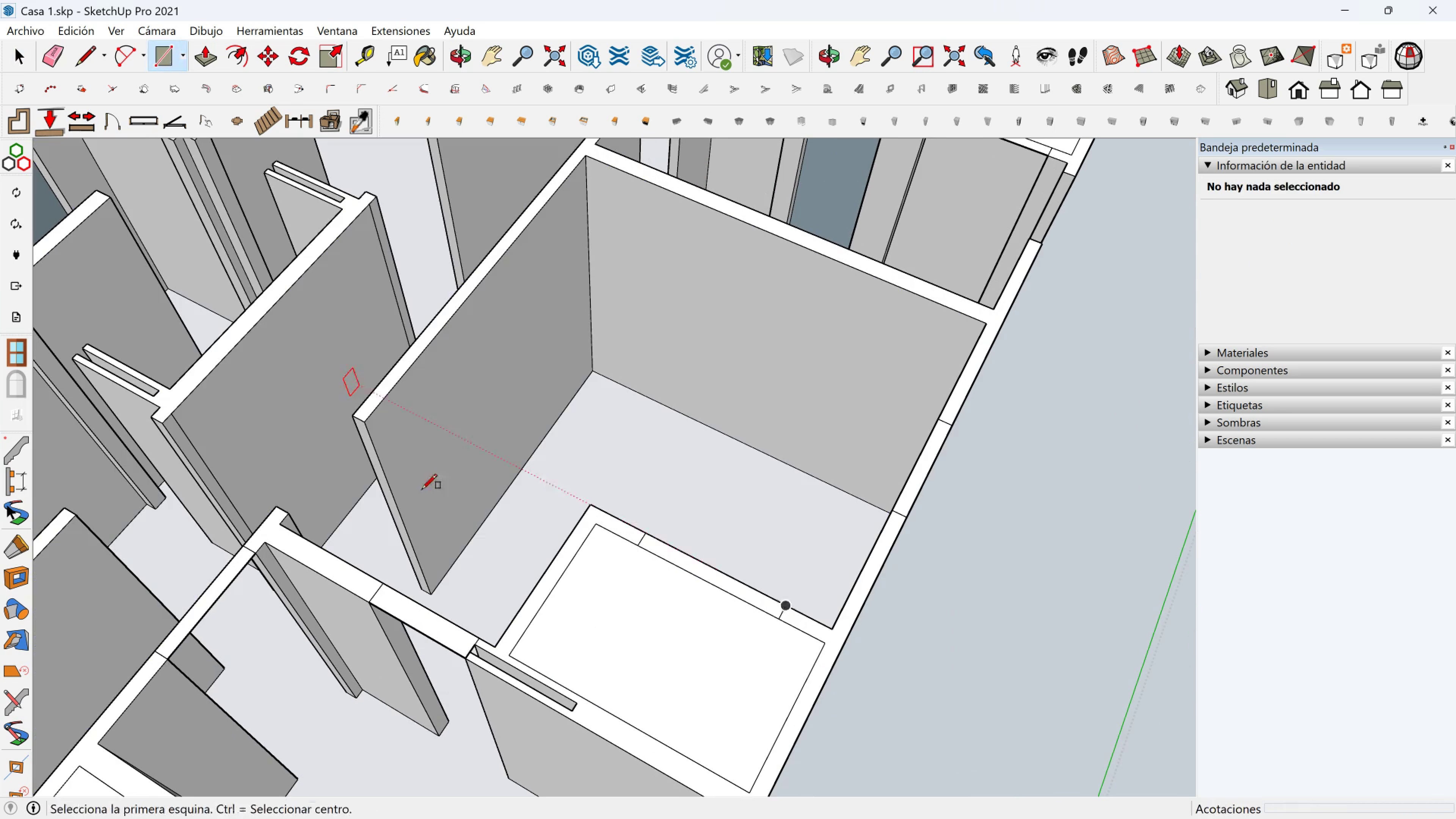 
hold_key(key=ShiftLeft, duration=0.46)
 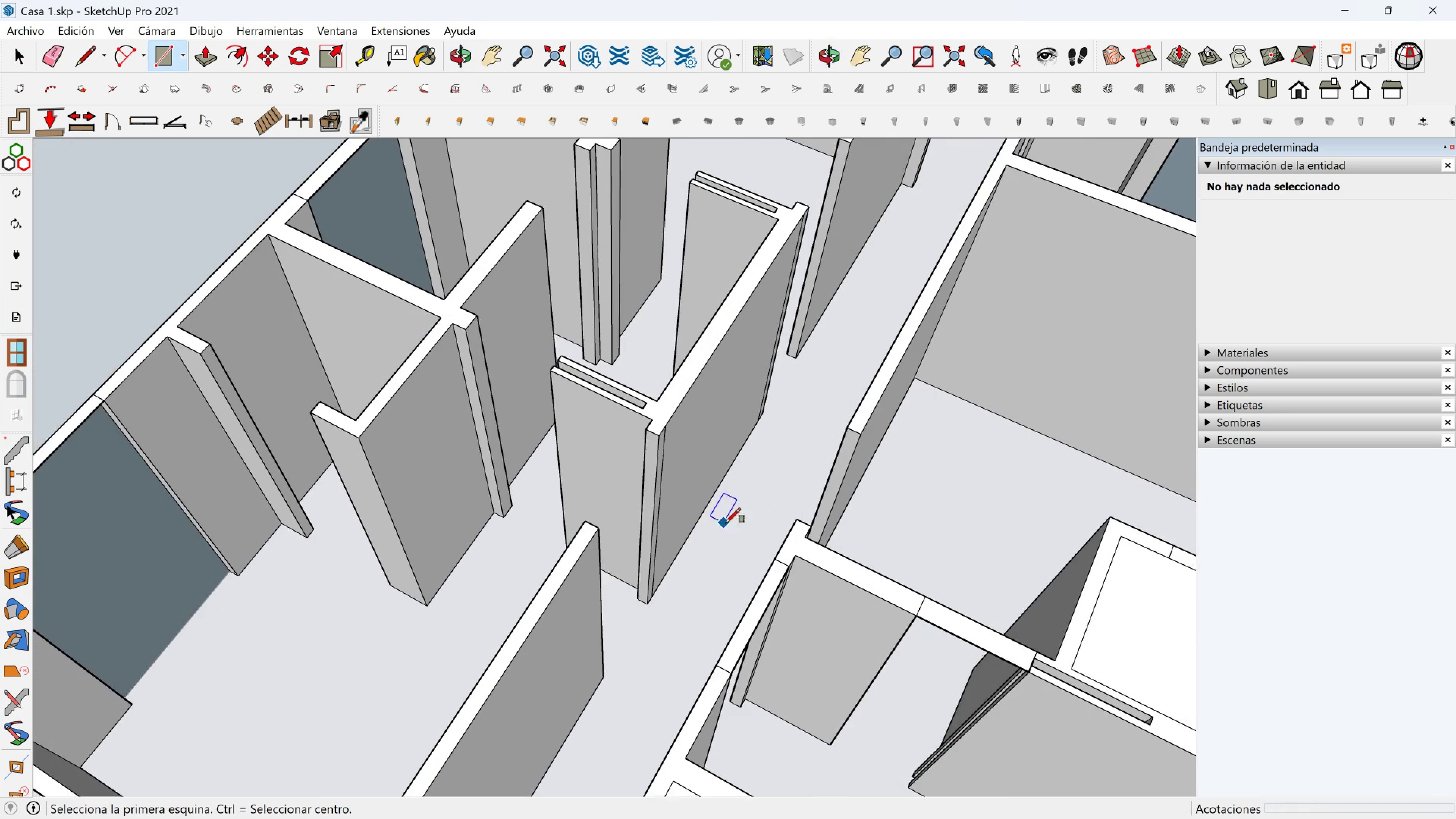 
scroll: coordinate [731, 523], scroll_direction: up, amount: 1.0
 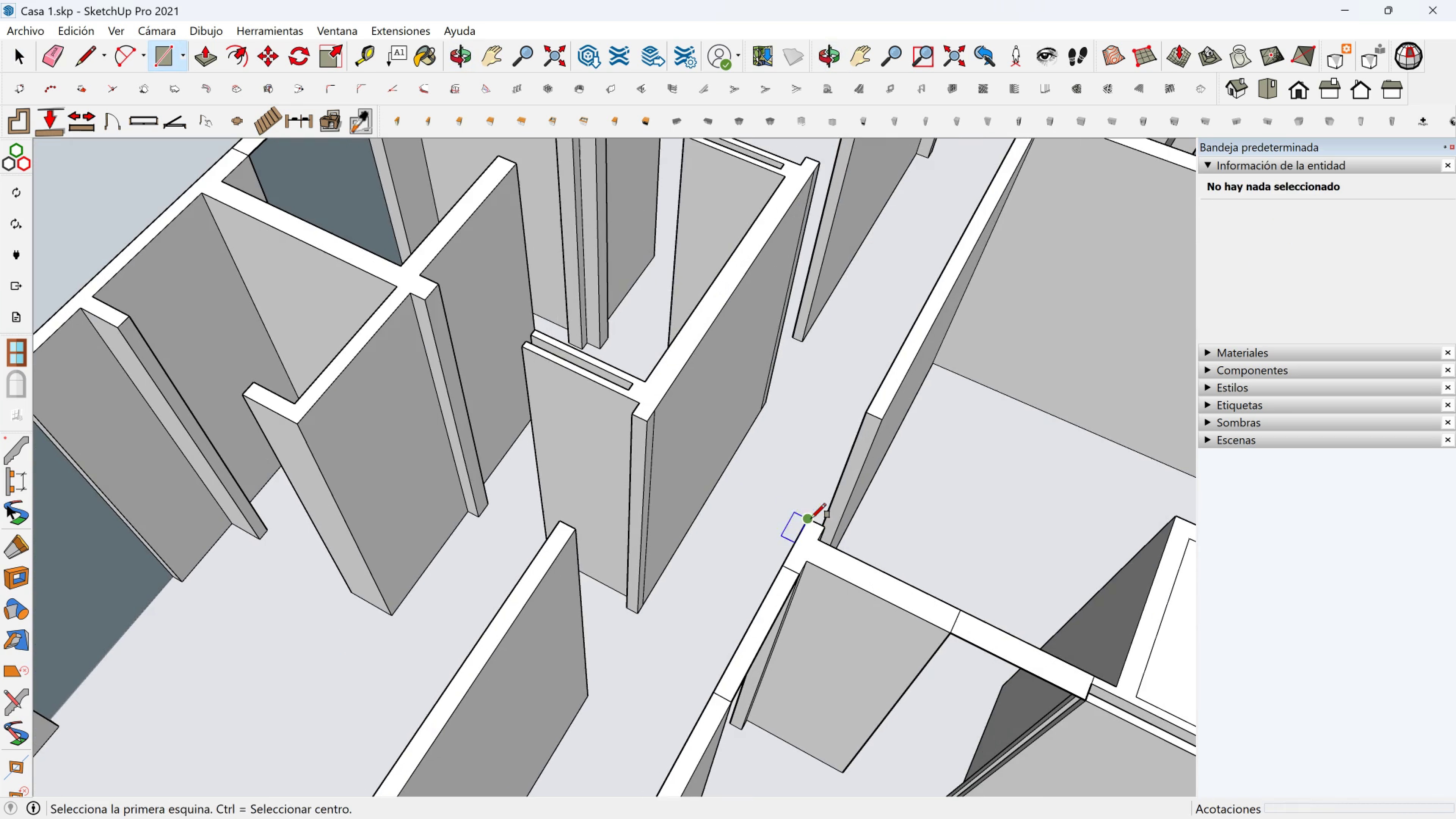 
left_click([811, 518])
 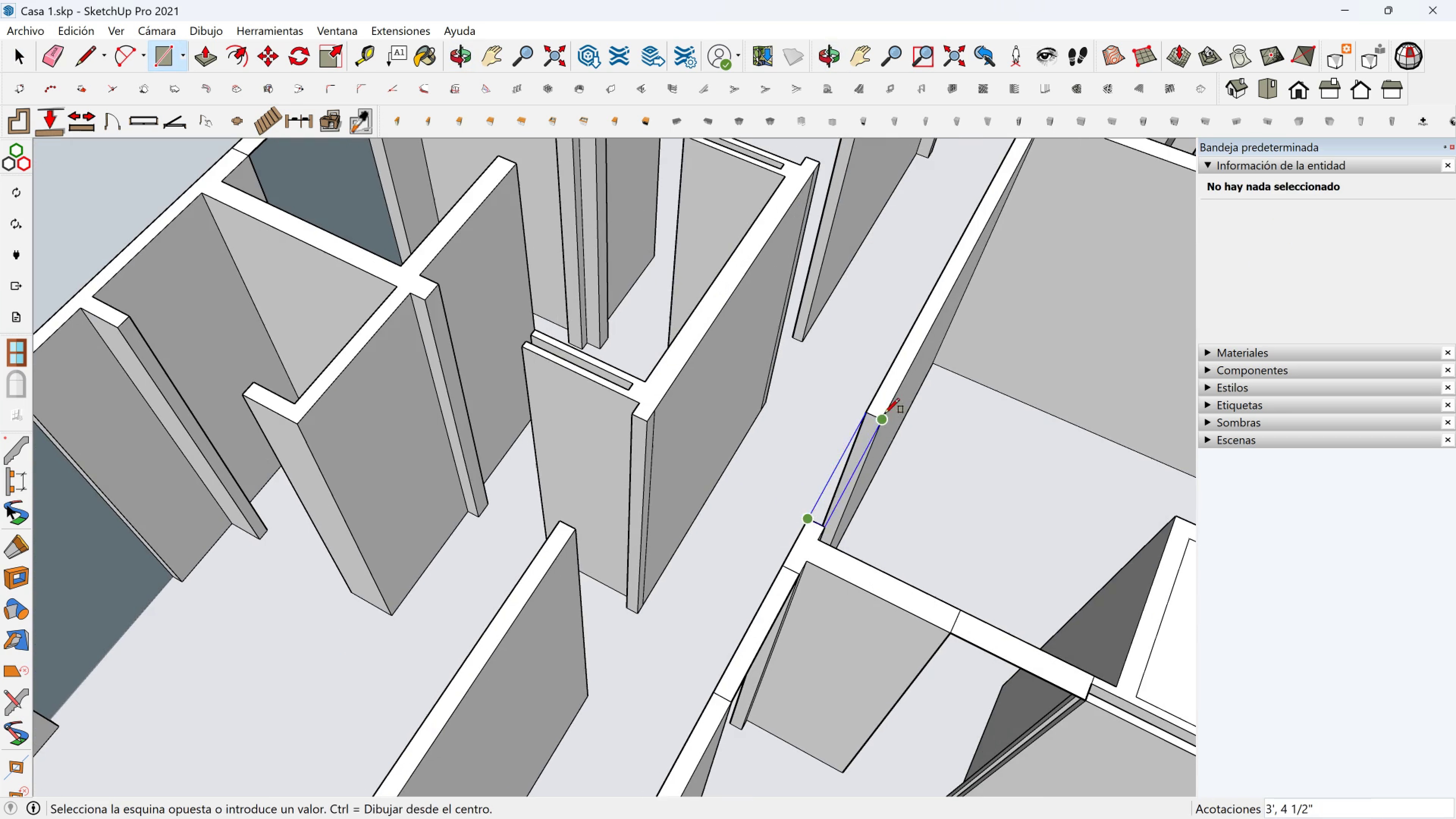 
left_click([885, 413])
 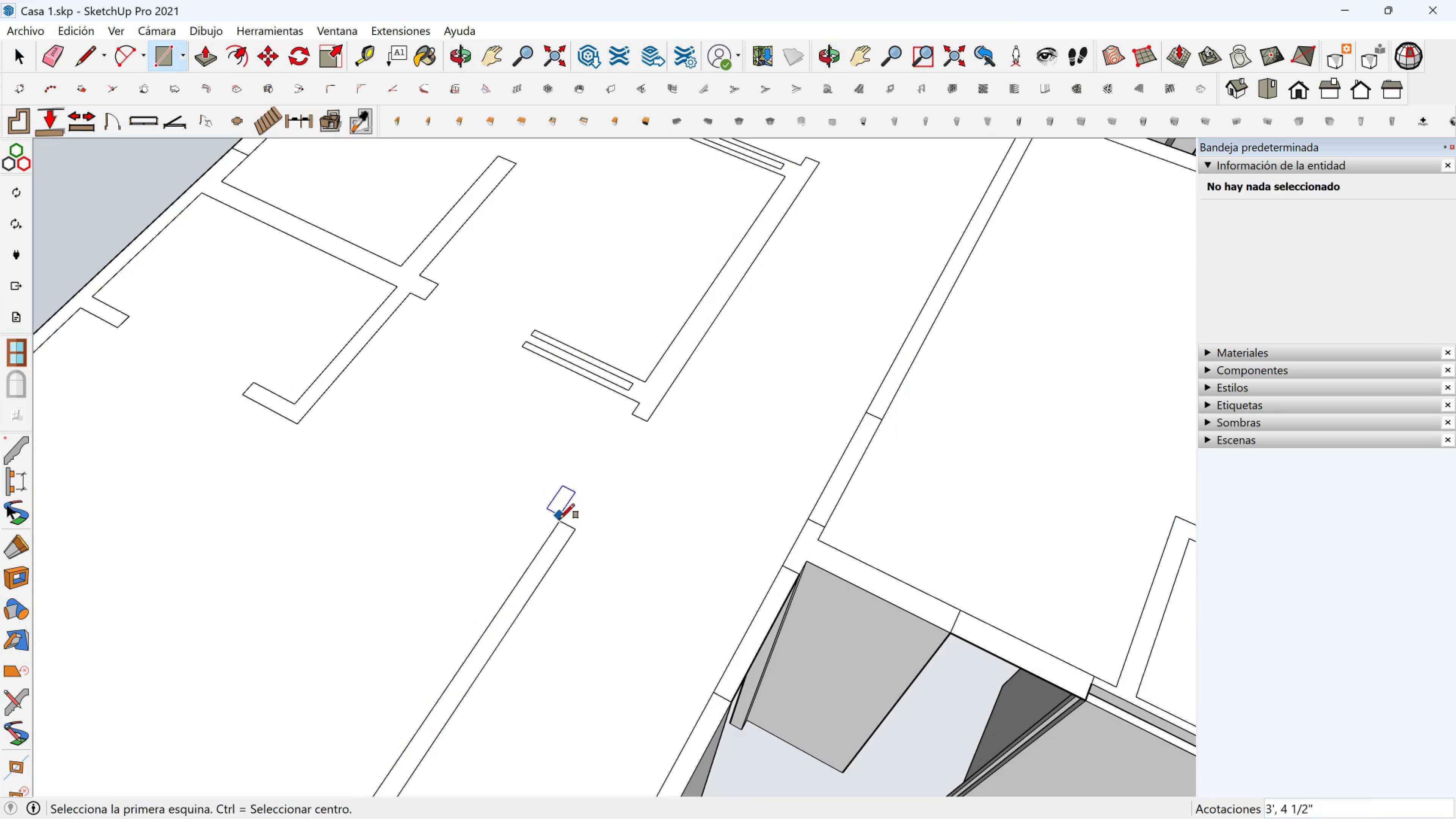 
left_click([560, 520])
 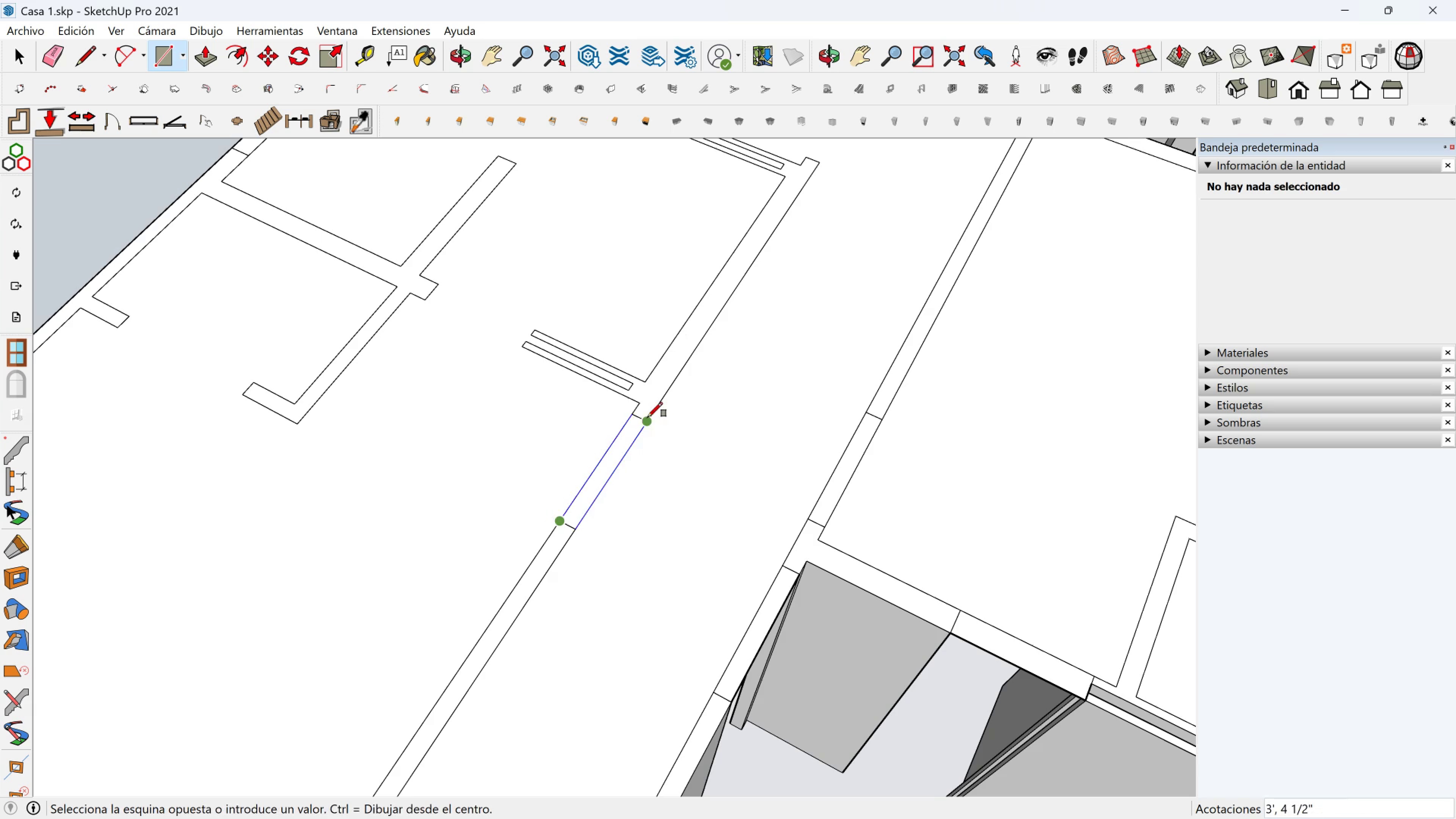 
left_click([648, 417])
 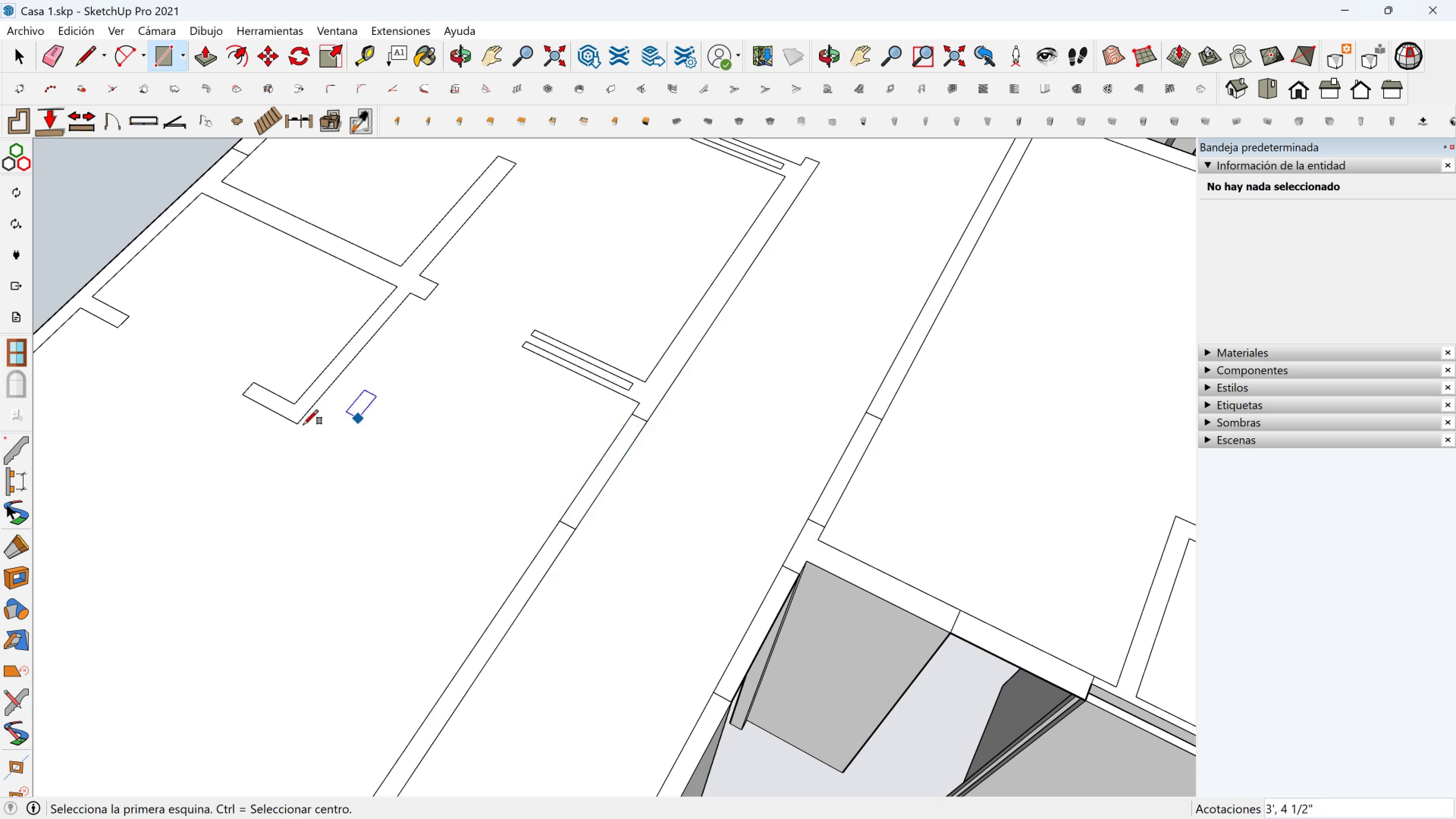 
scroll: coordinate [300, 431], scroll_direction: down, amount: 3.0
 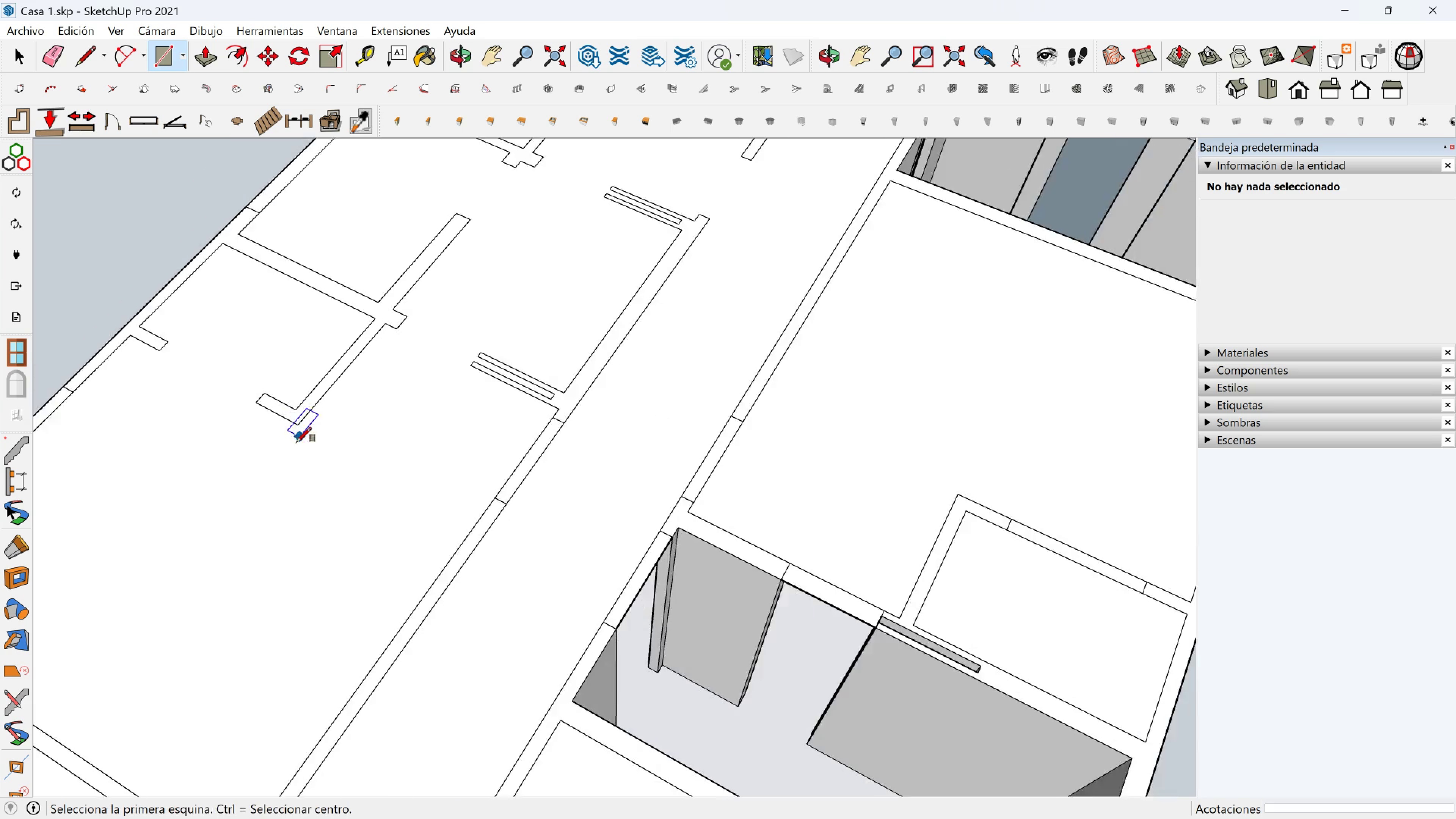 
hold_key(key=ShiftLeft, duration=0.32)
 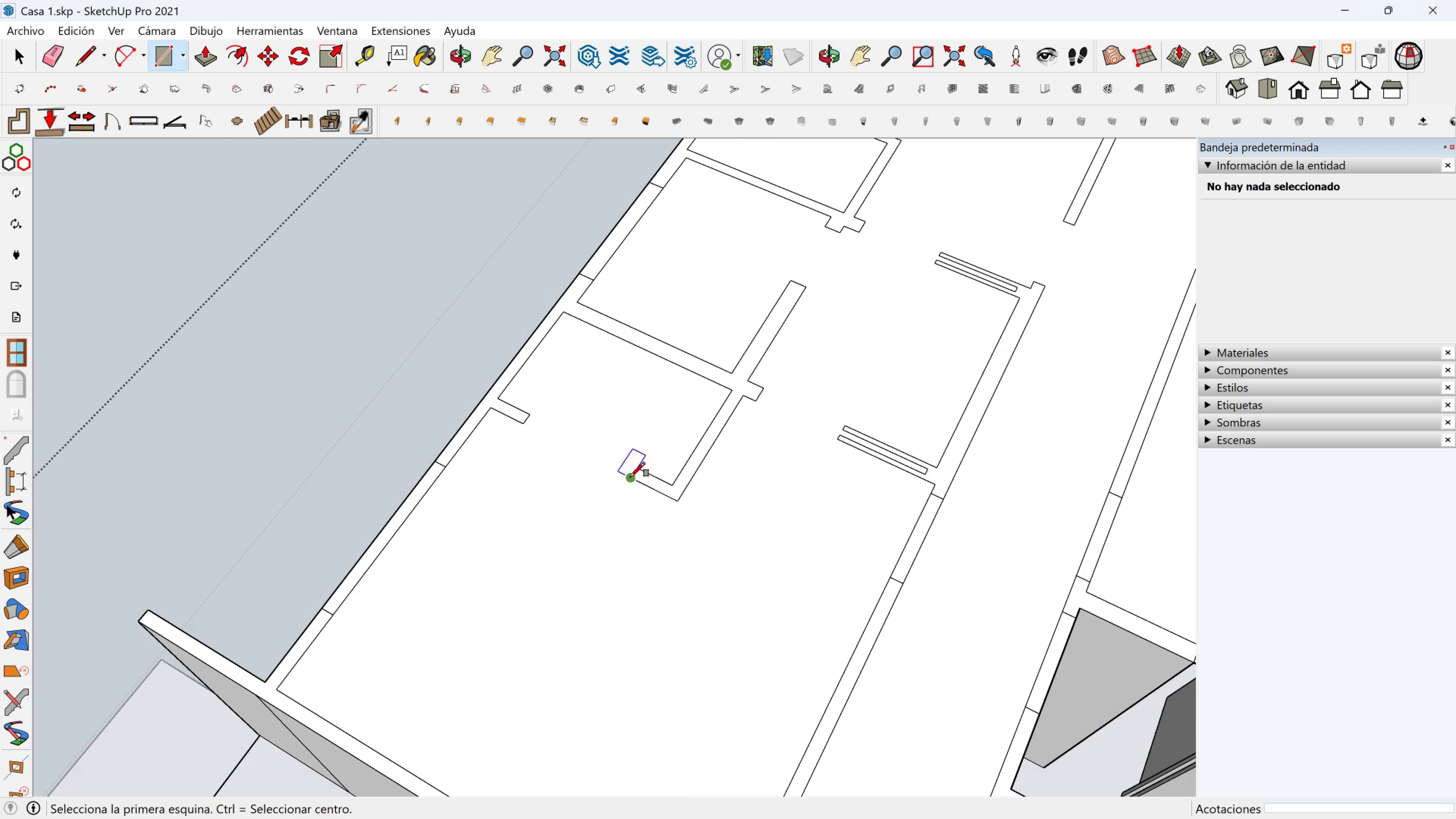 
left_click([630, 477])
 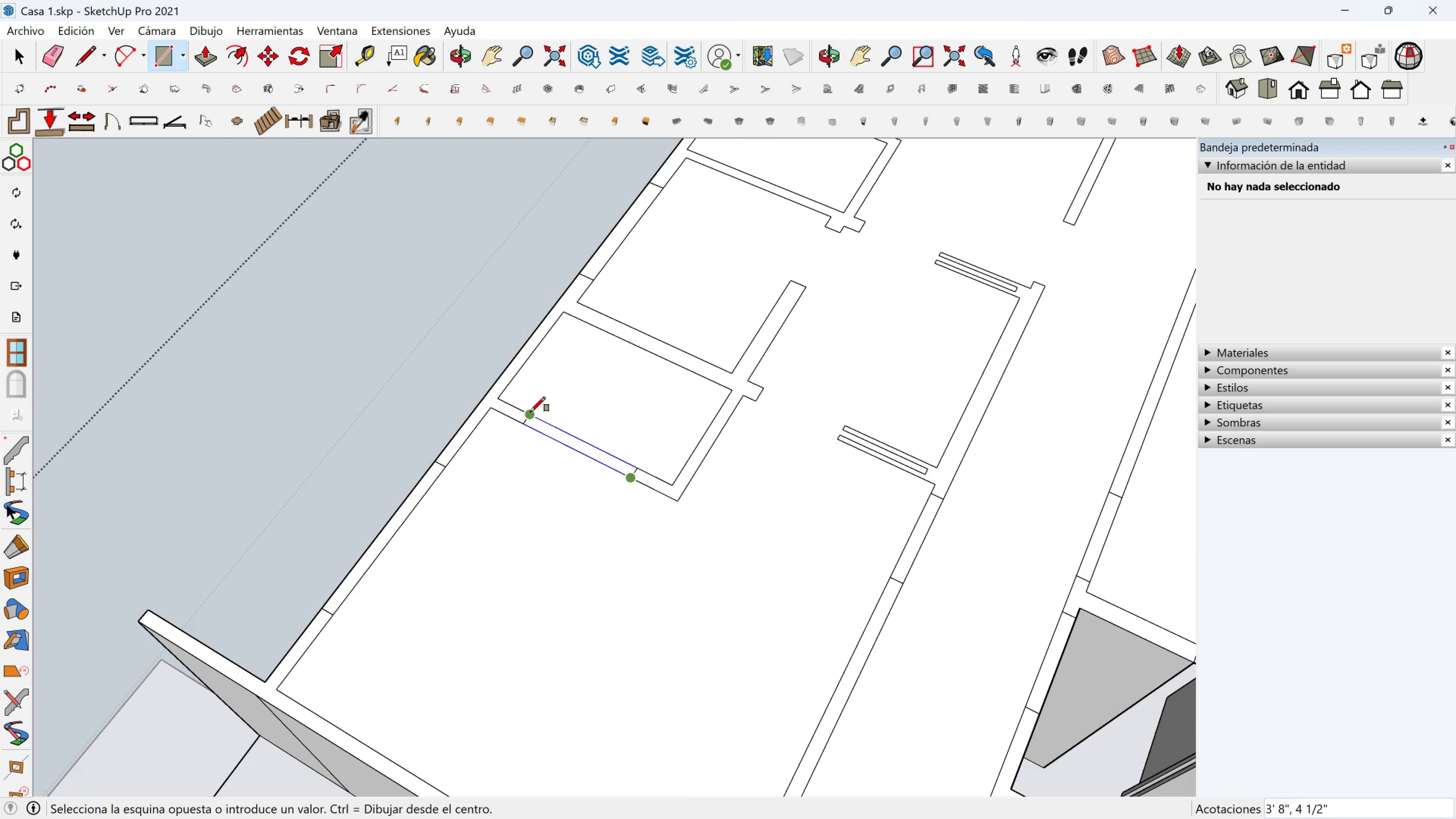 
double_click([534, 412])
 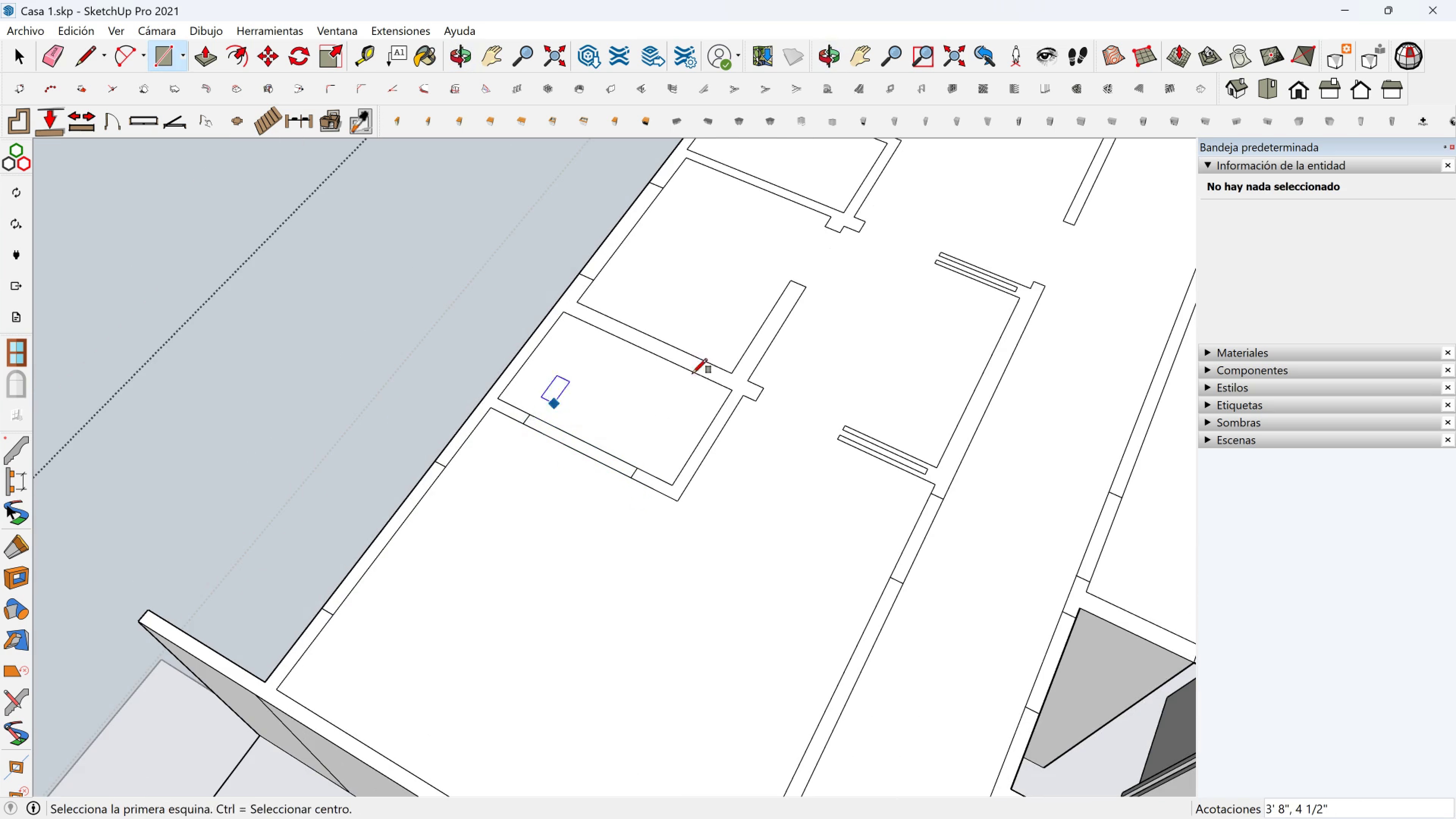 
key(Shift+ShiftLeft)
 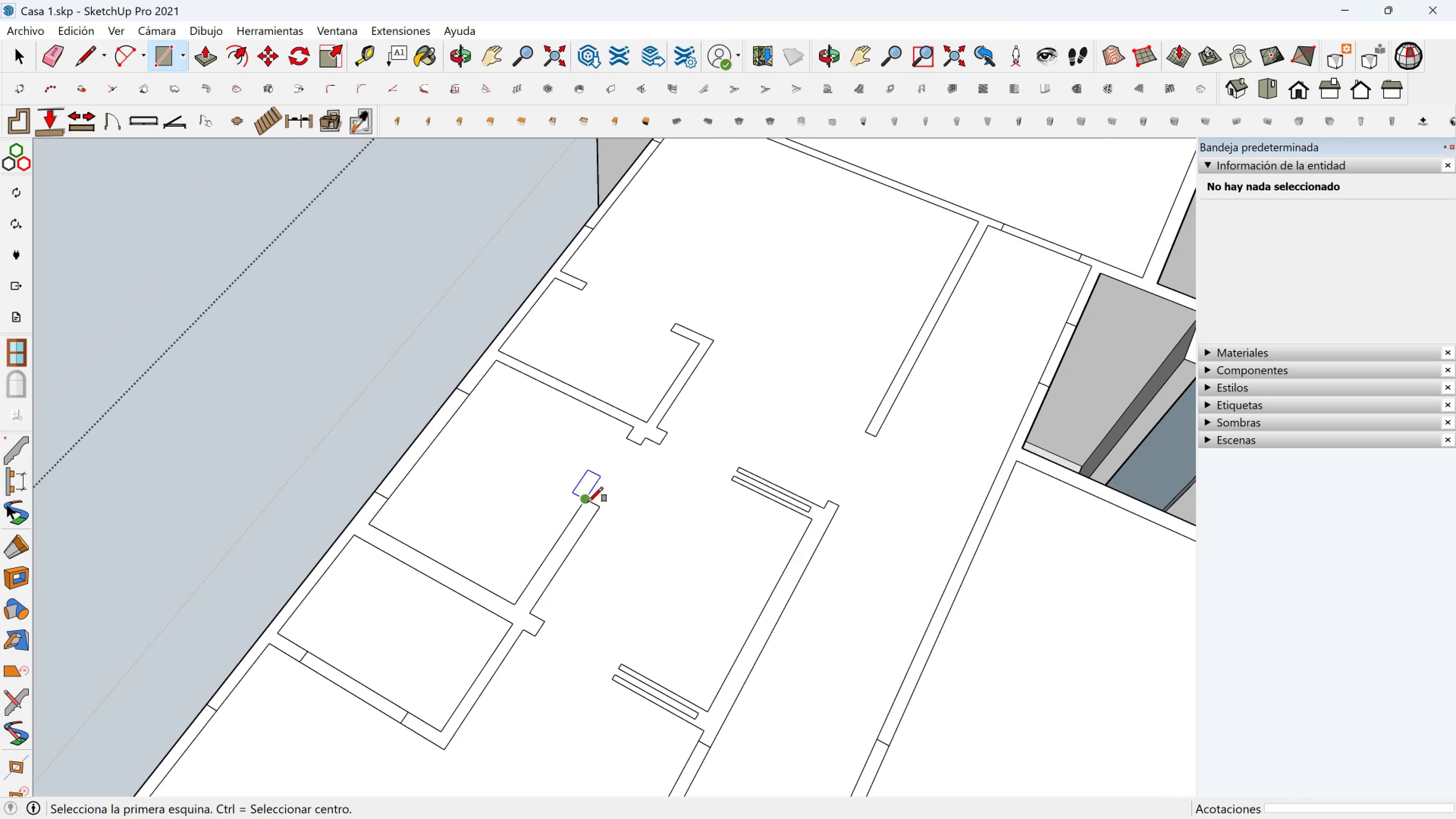 
left_click([588, 502])
 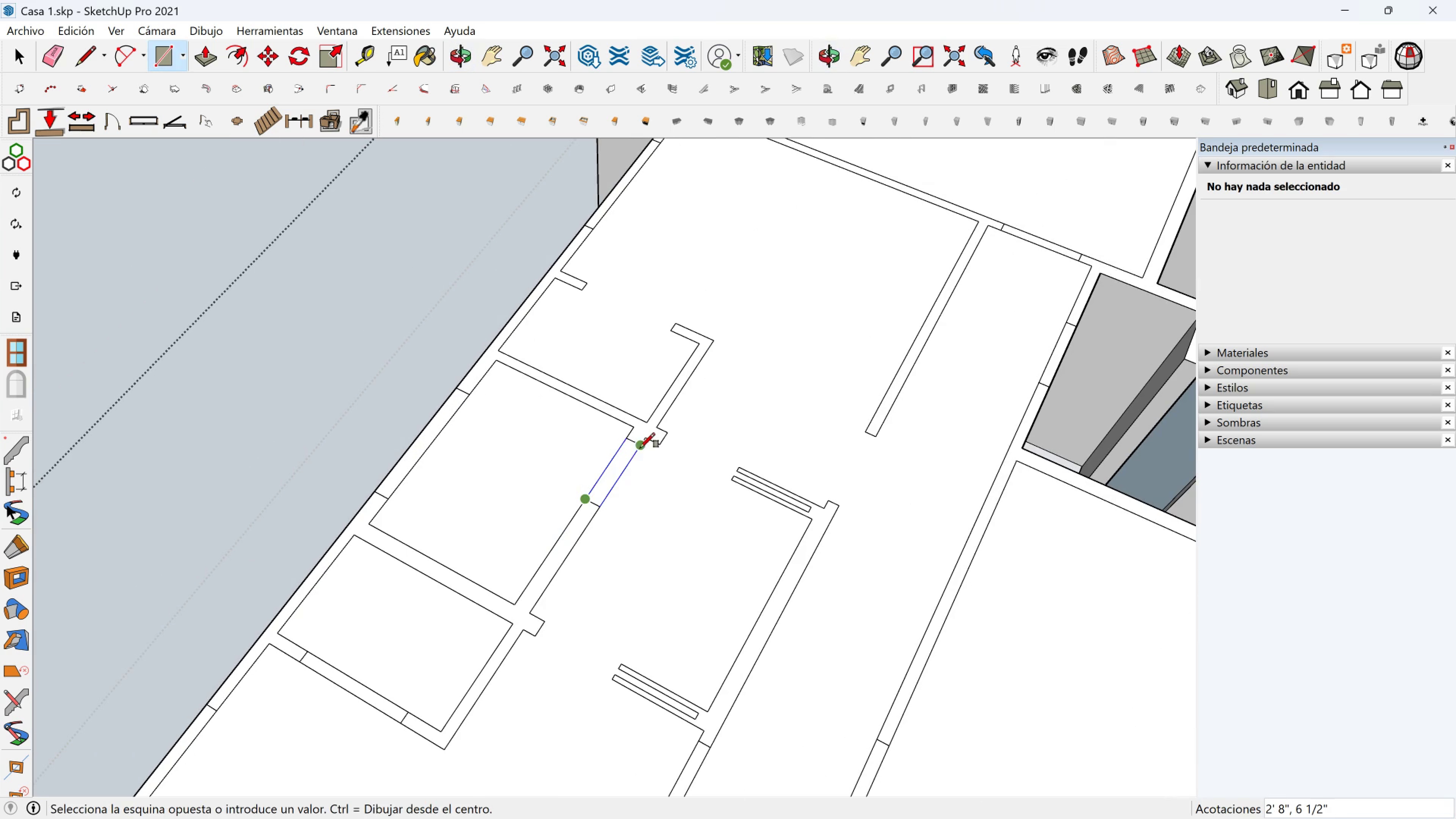 
left_click([640, 448])
 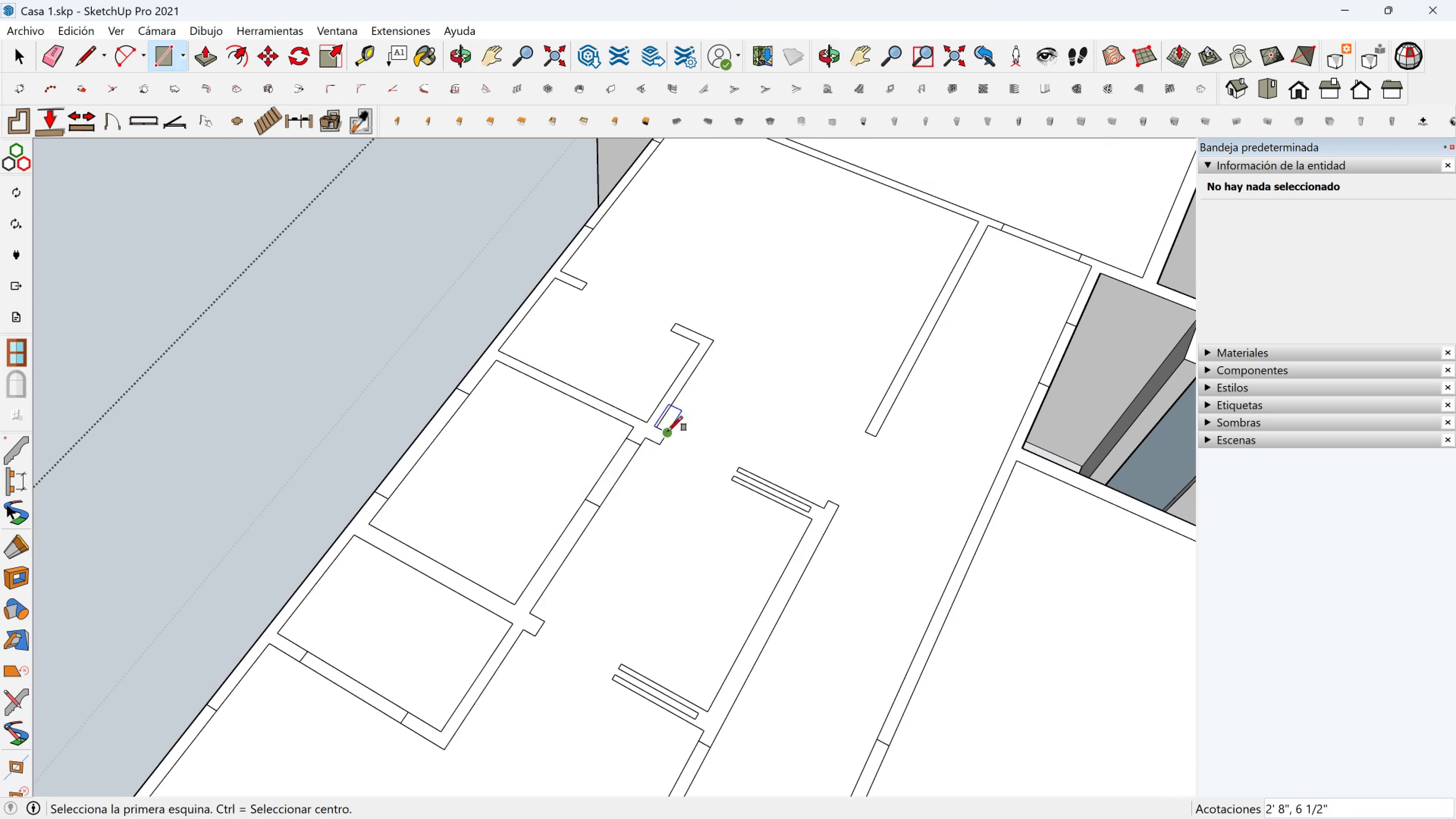 
left_click([668, 431])
 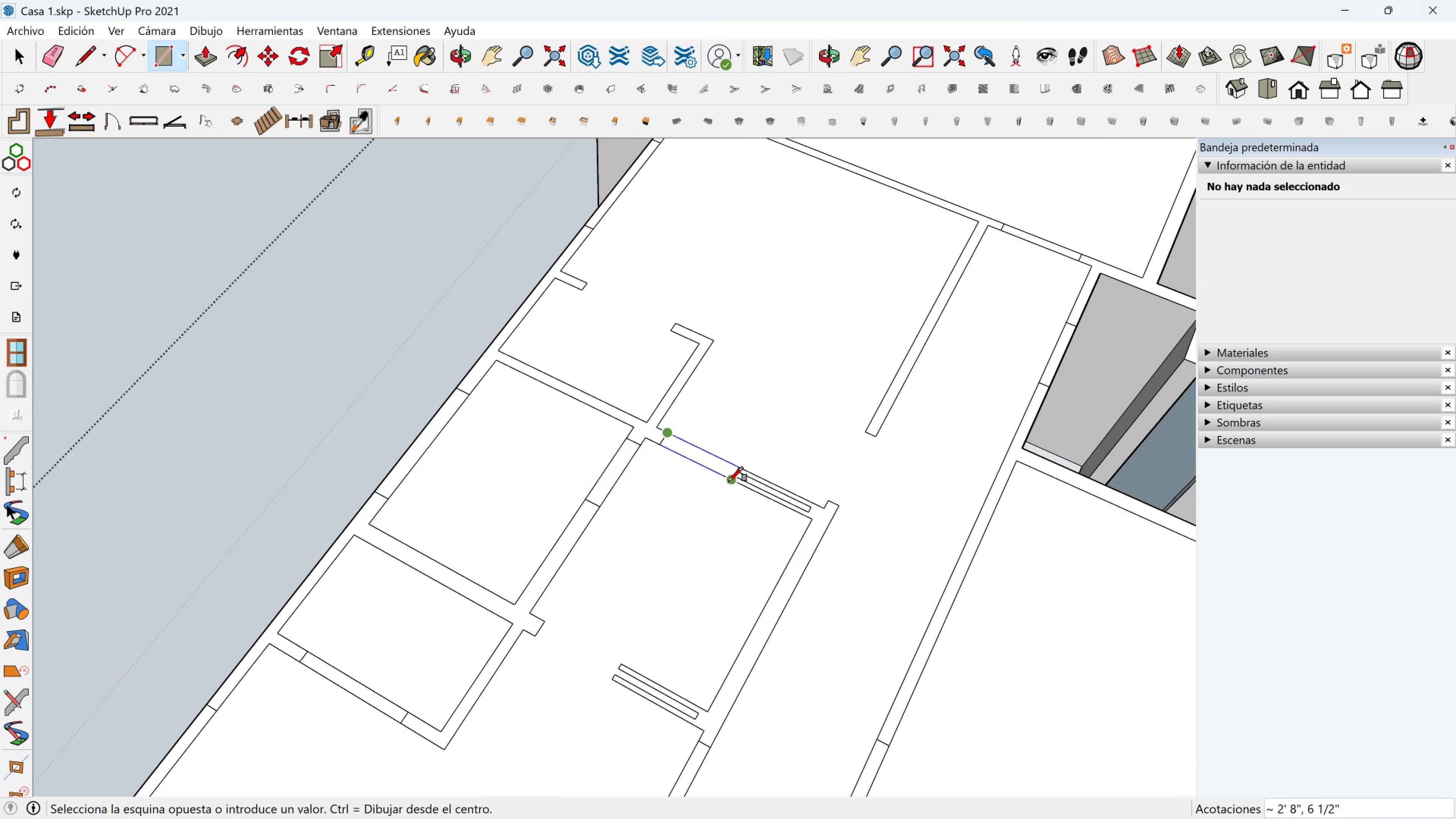 
left_click([728, 482])
 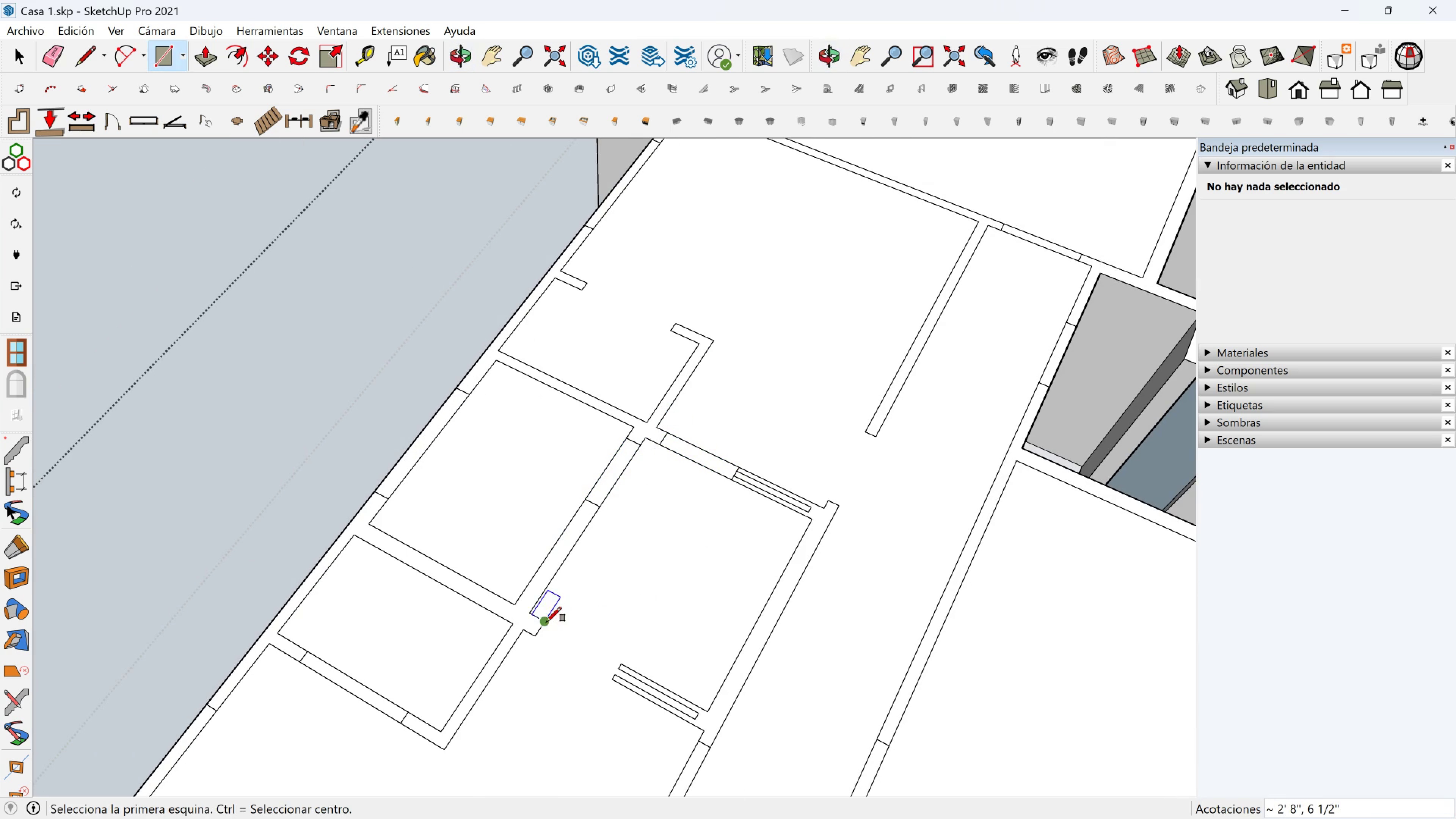 
left_click([546, 622])
 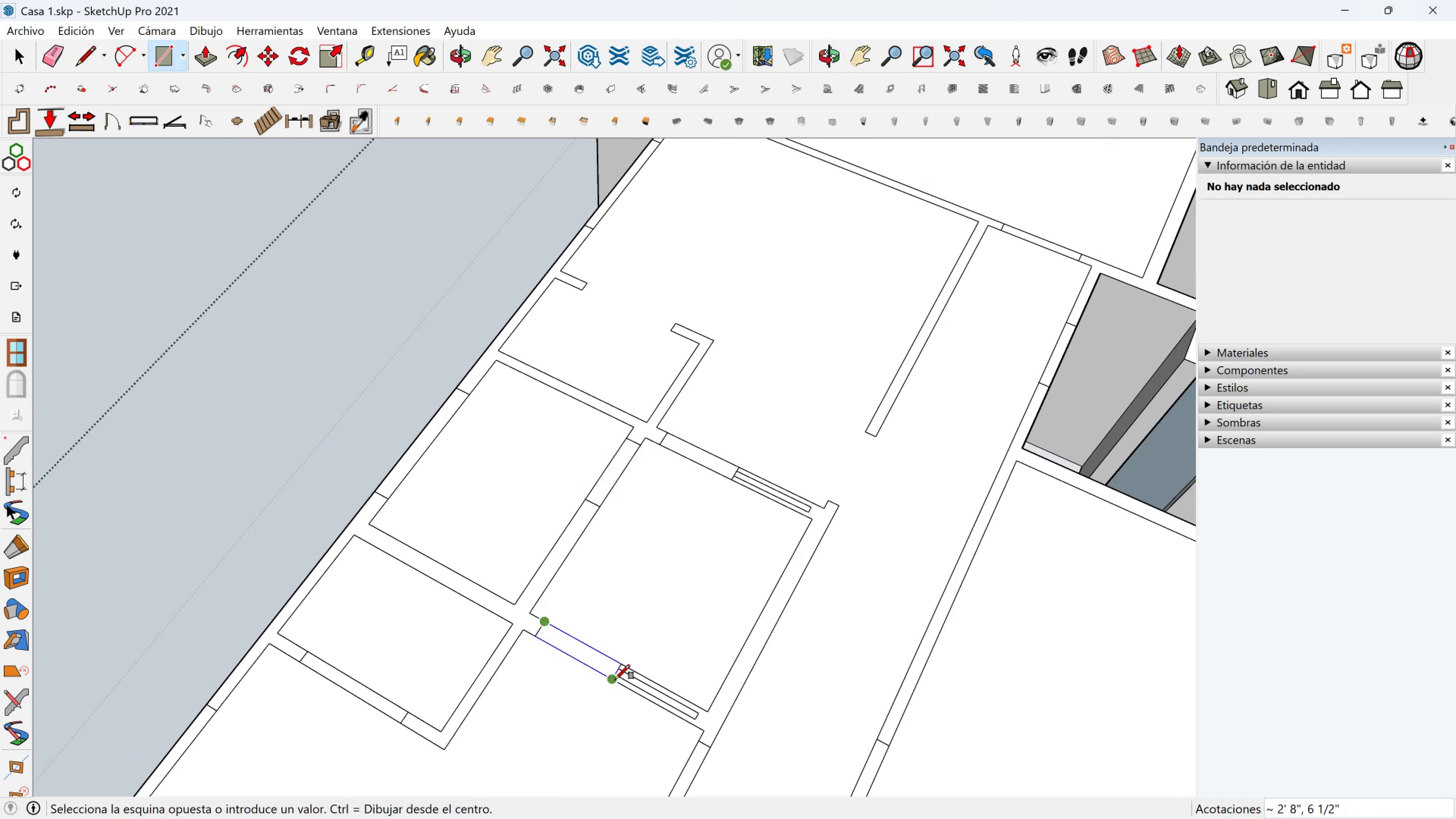 
left_click([616, 680])
 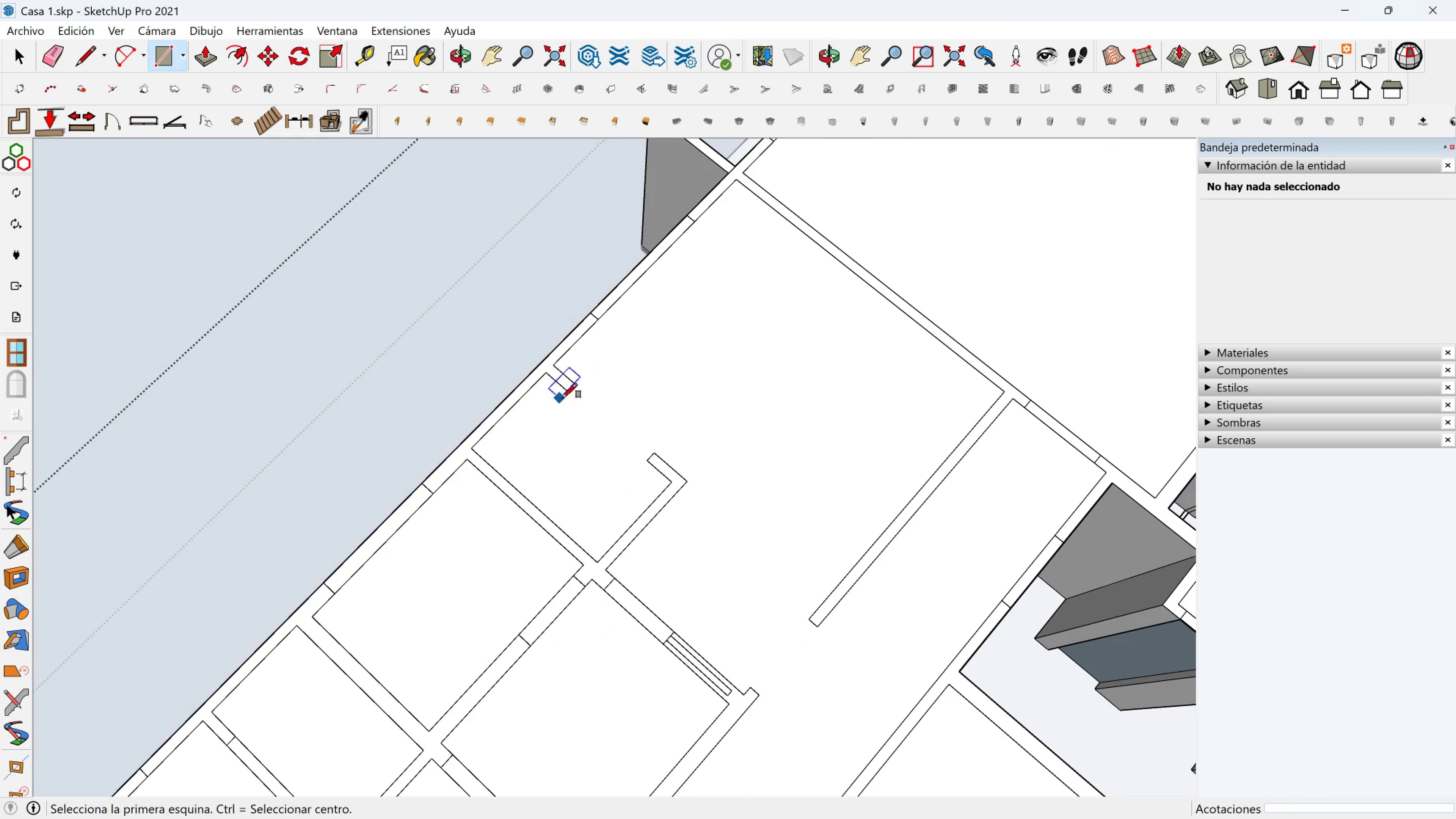 
left_click([564, 398])
 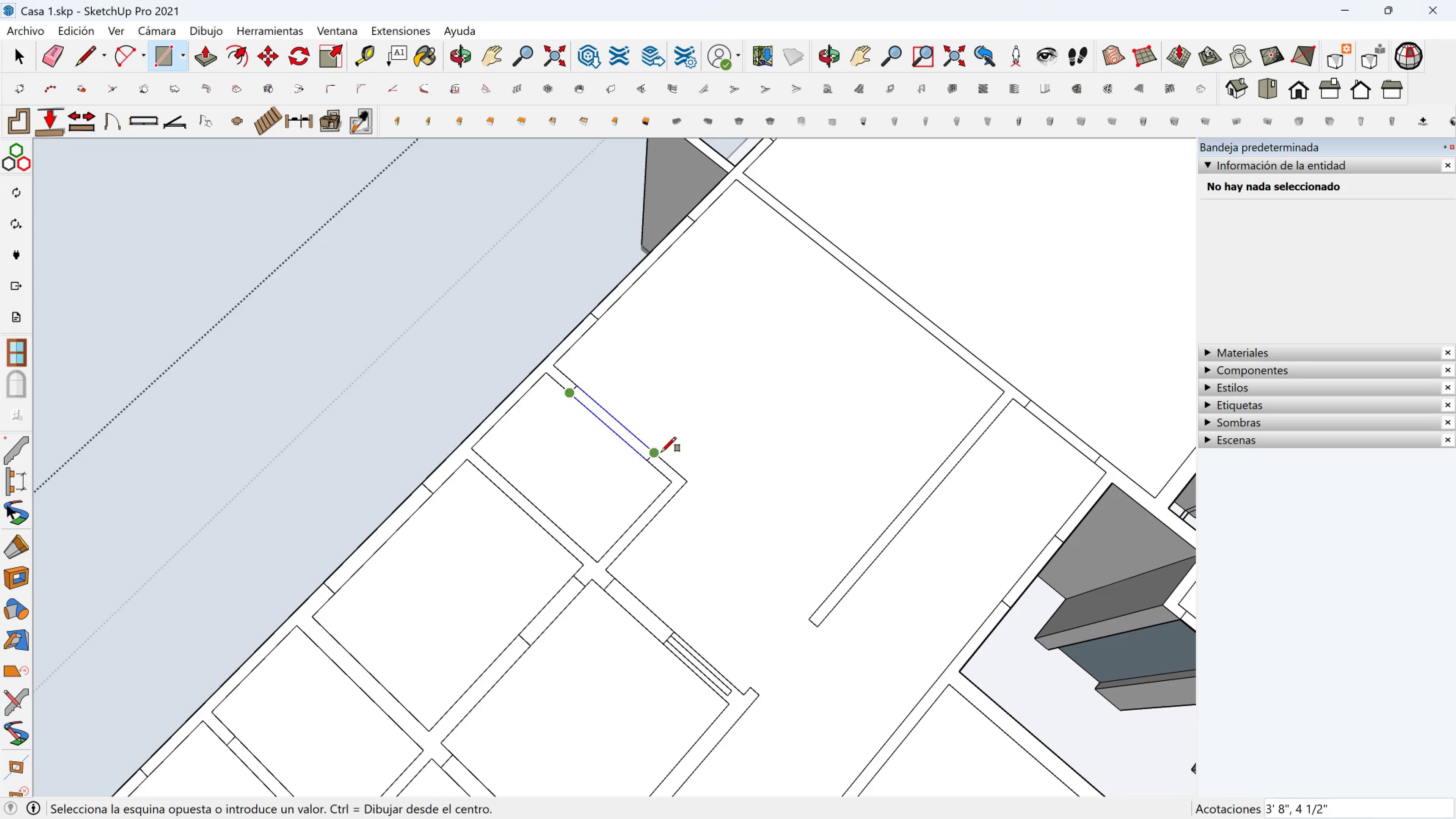 
left_click([661, 452])
 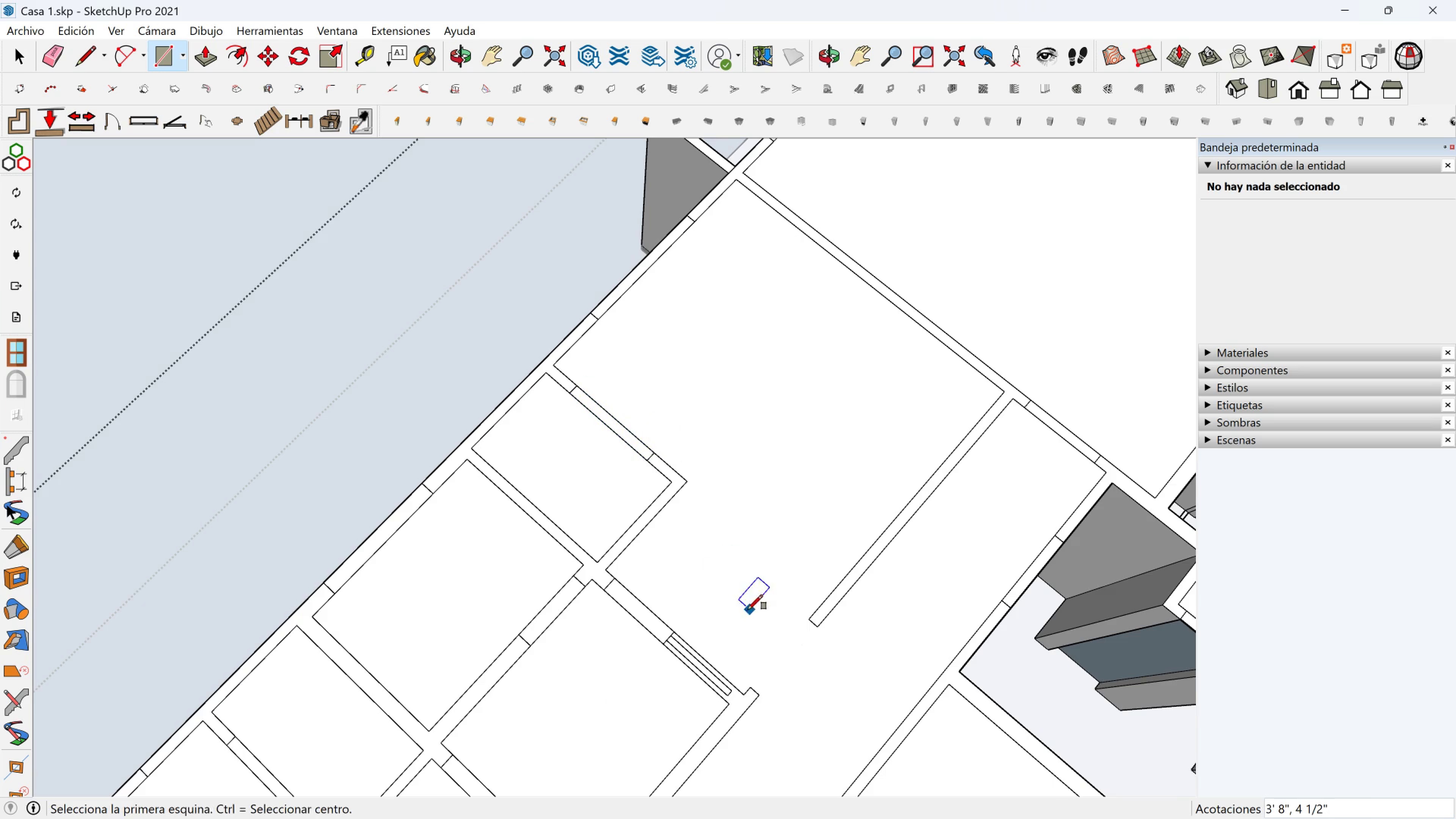 
hold_key(key=ShiftLeft, duration=0.36)
 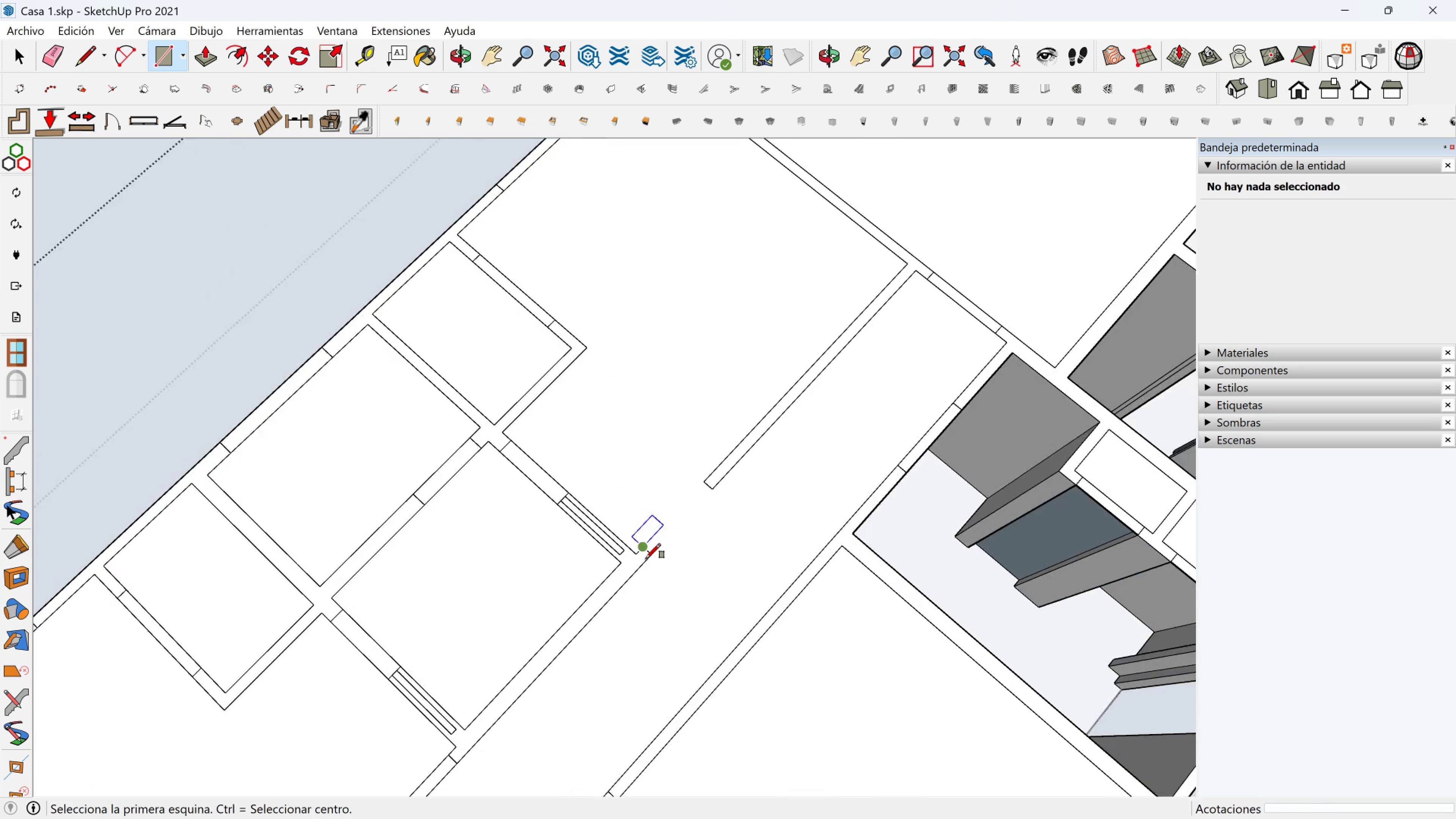 
scroll: coordinate [646, 559], scroll_direction: up, amount: 2.0
 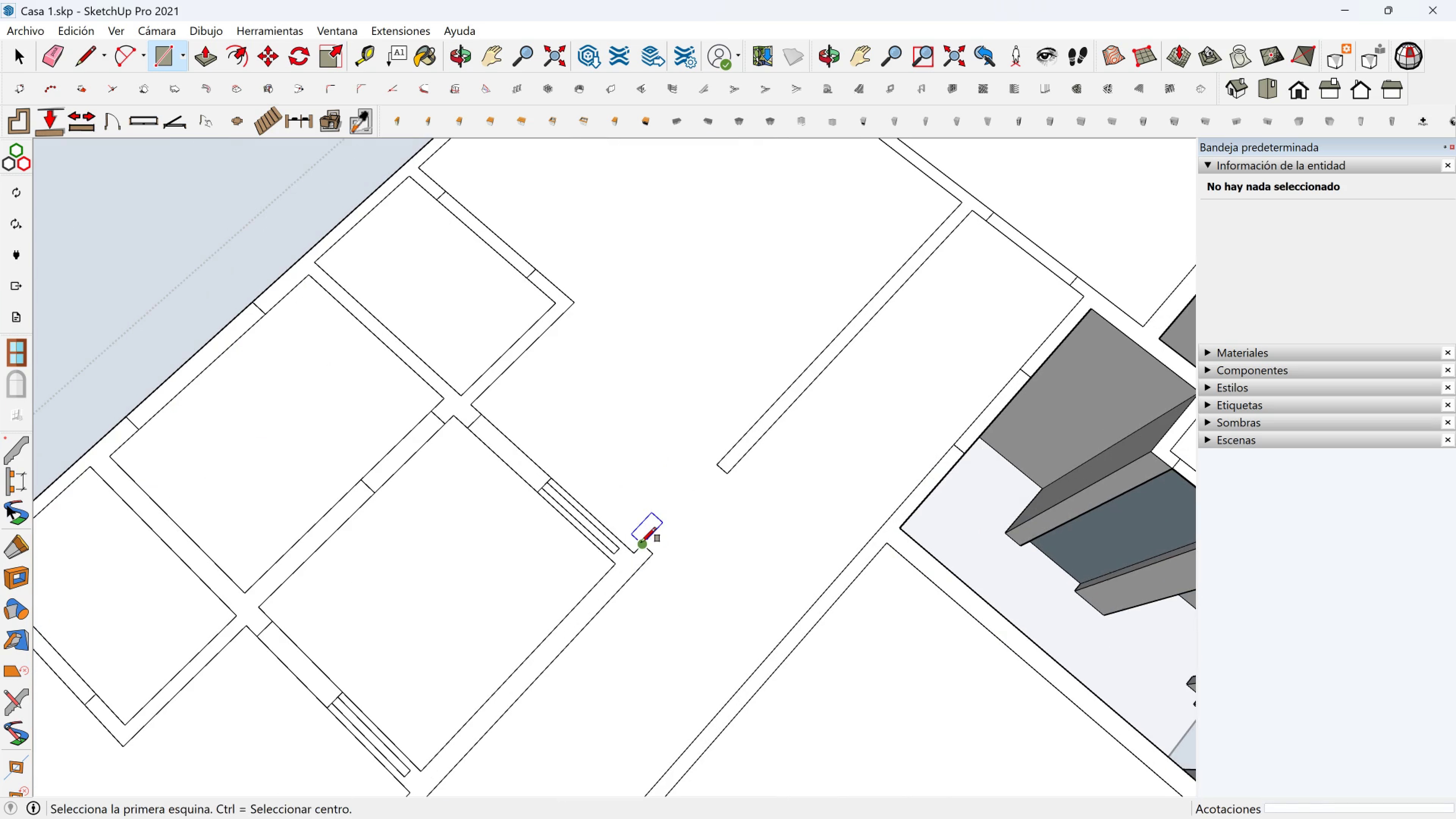 
left_click([641, 542])
 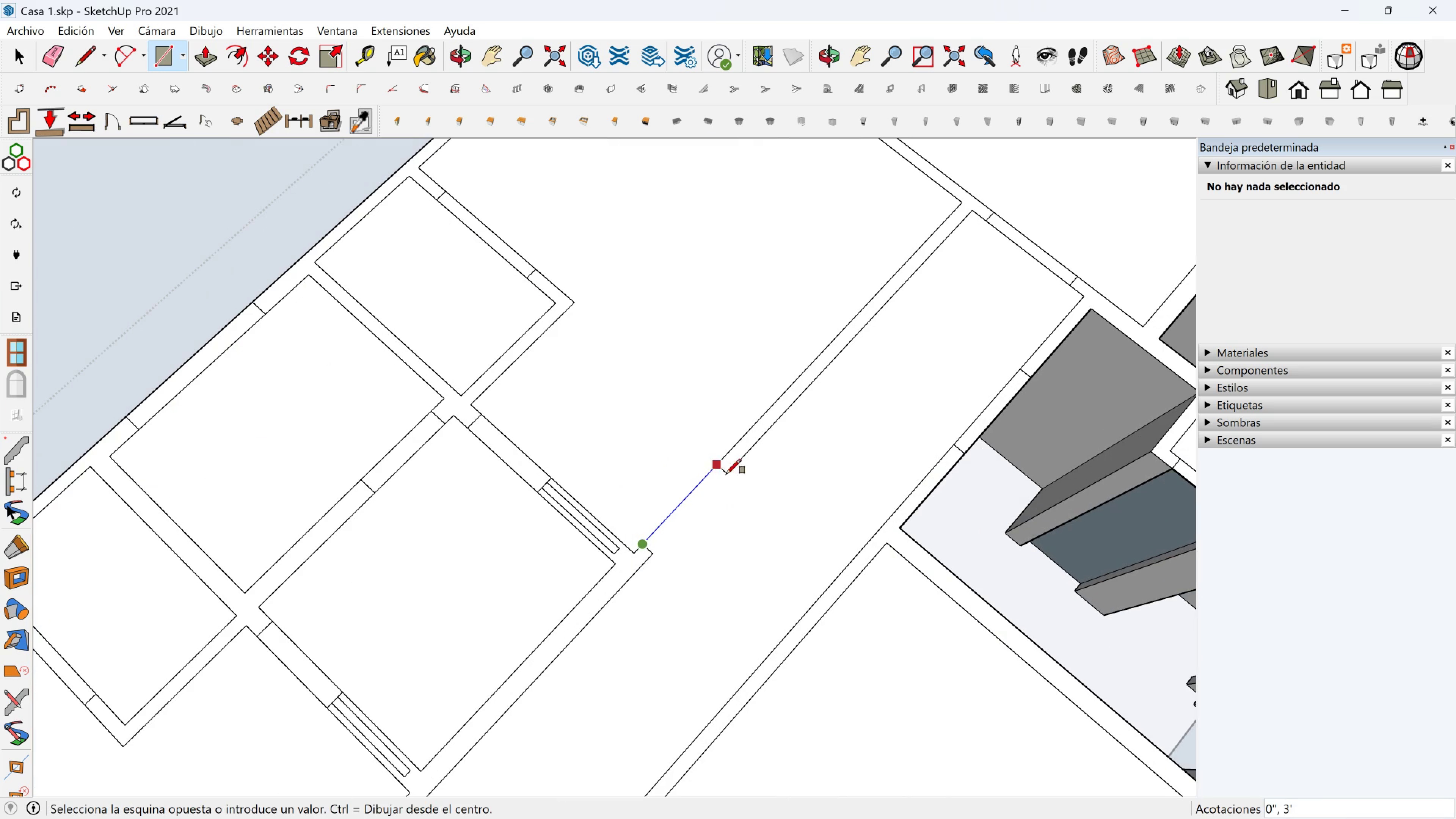 
left_click([726, 474])
 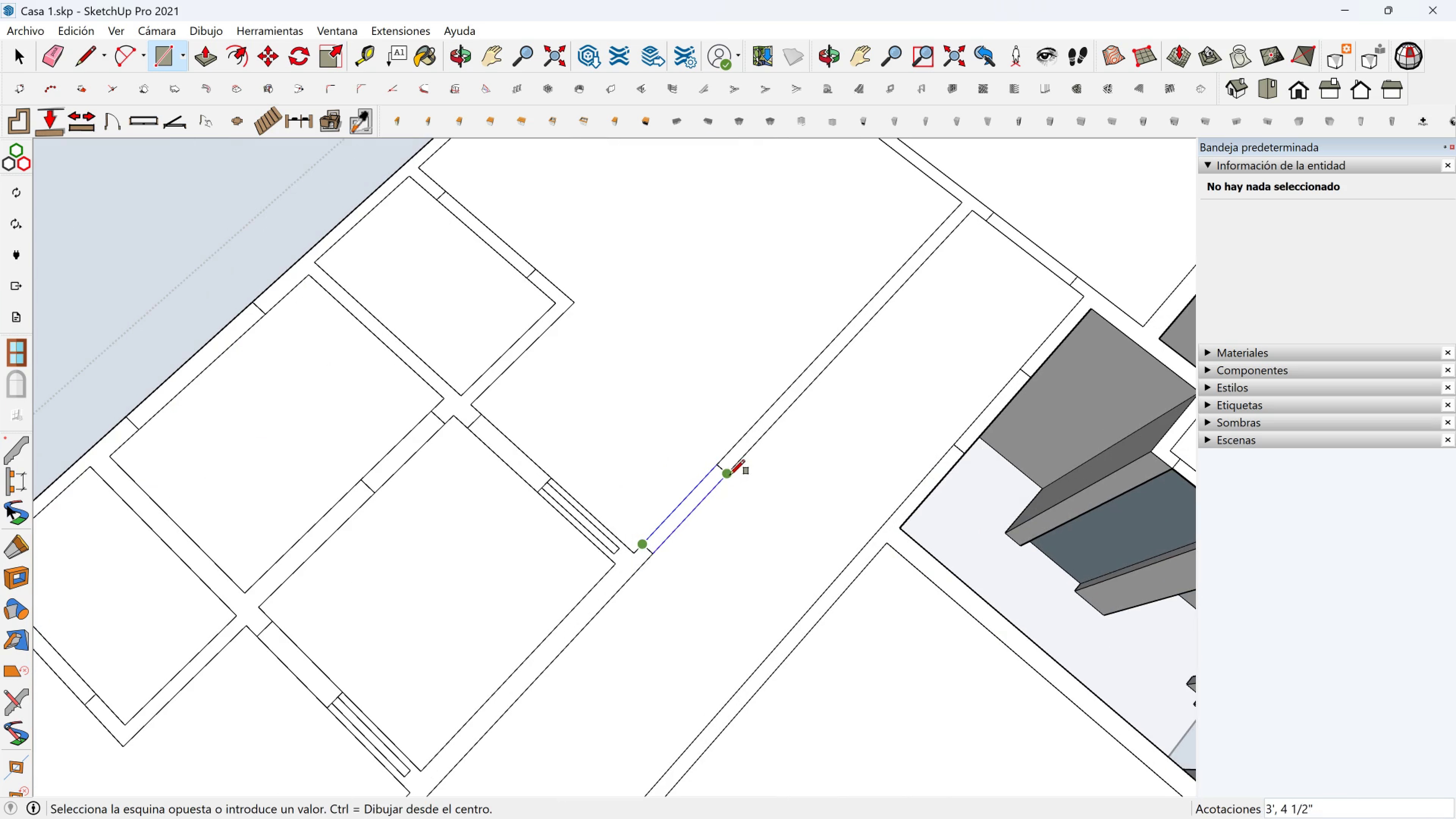 
left_click([730, 475])
 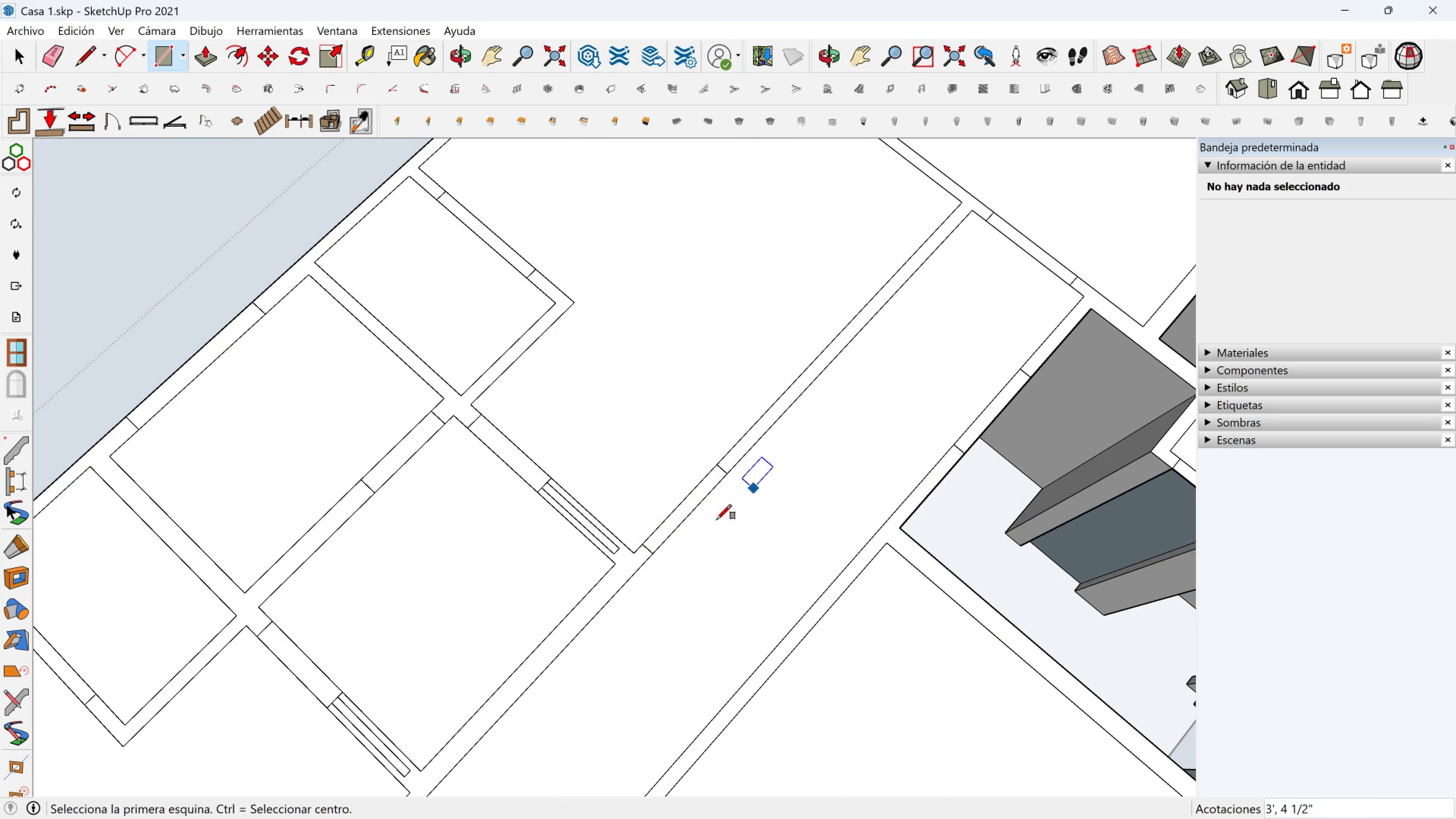 
scroll: coordinate [704, 543], scroll_direction: down, amount: 4.0
 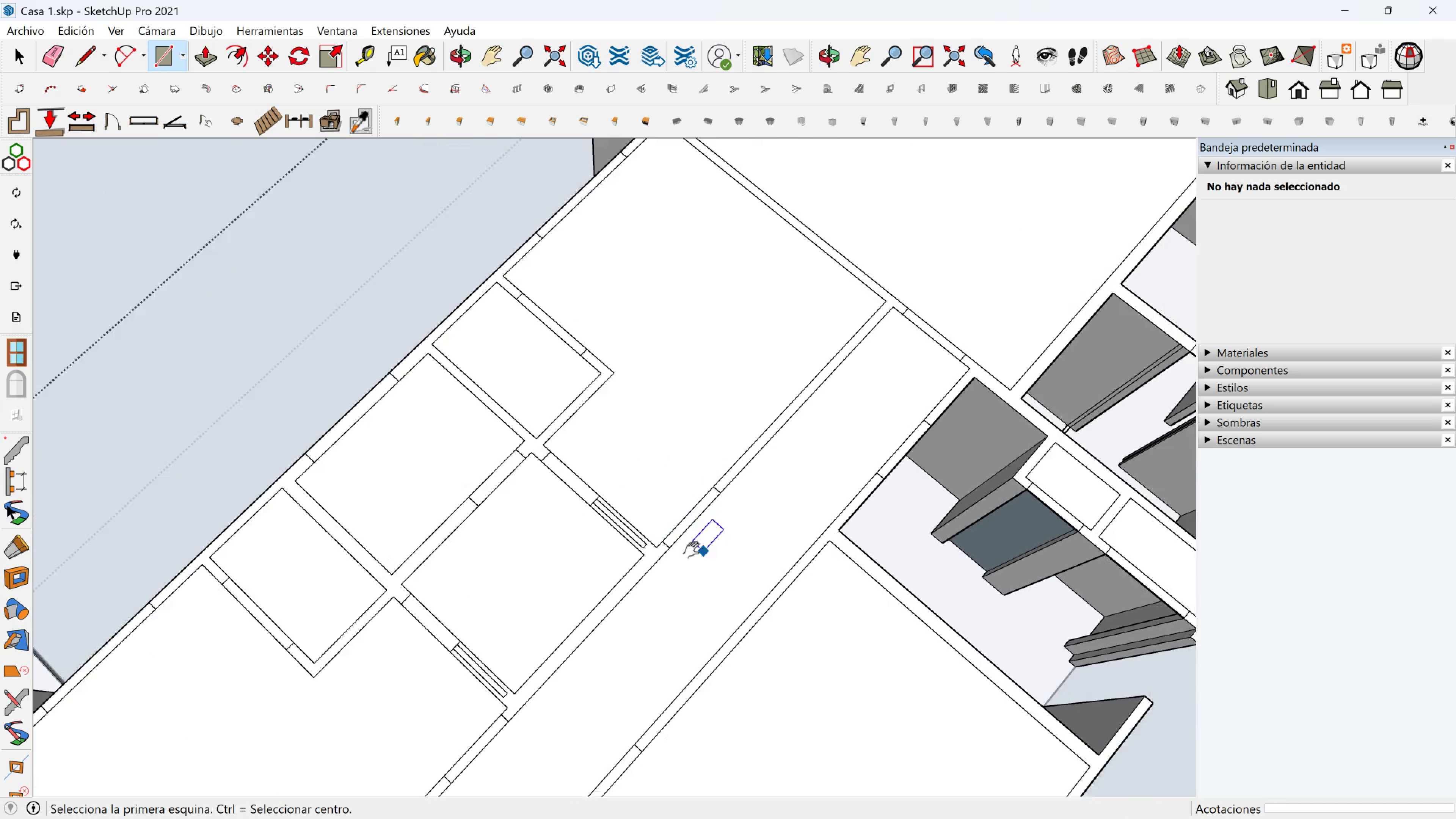 
key(Shift+ShiftLeft)
 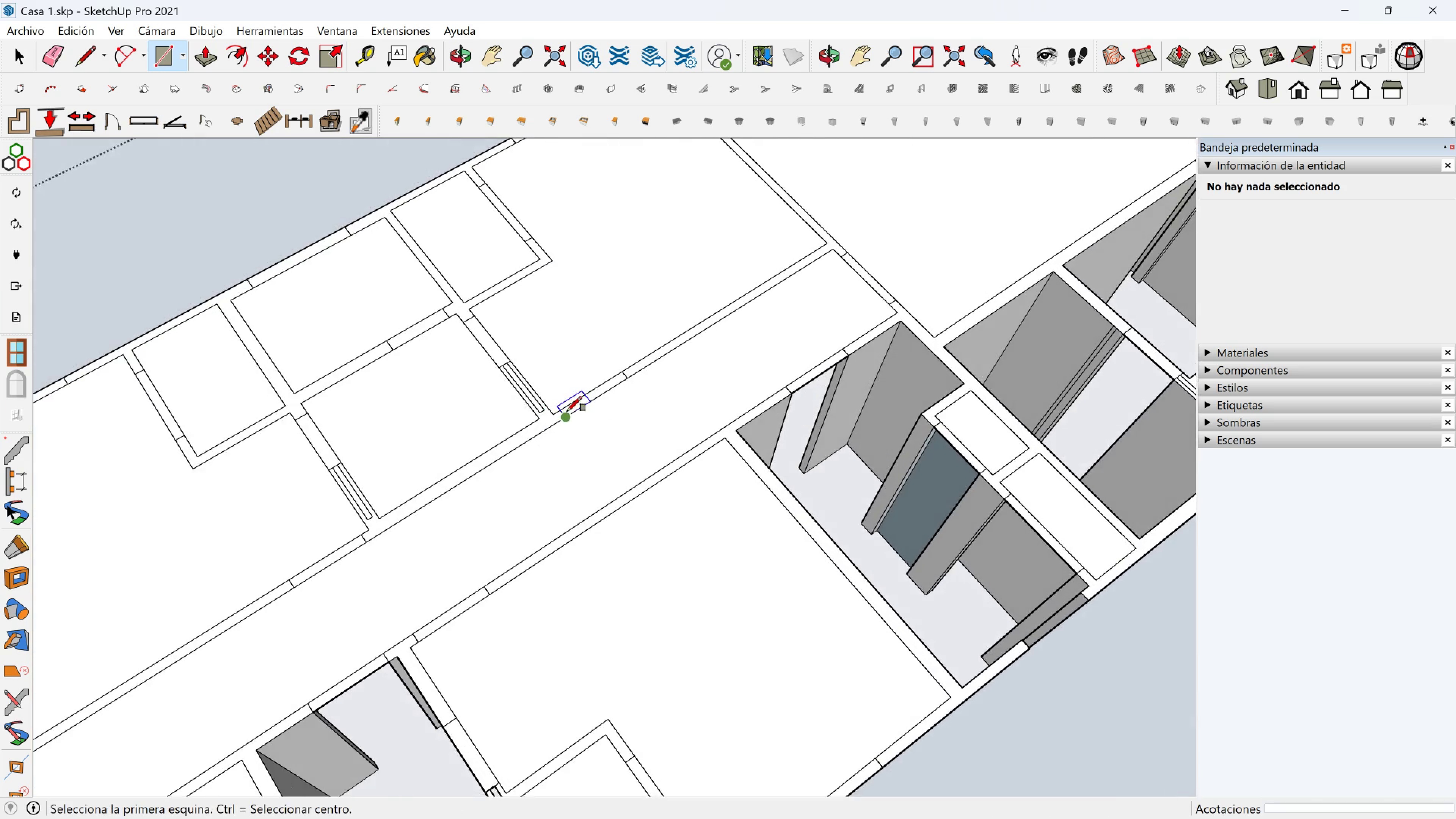 
scroll: coordinate [670, 378], scroll_direction: down, amount: 4.0
 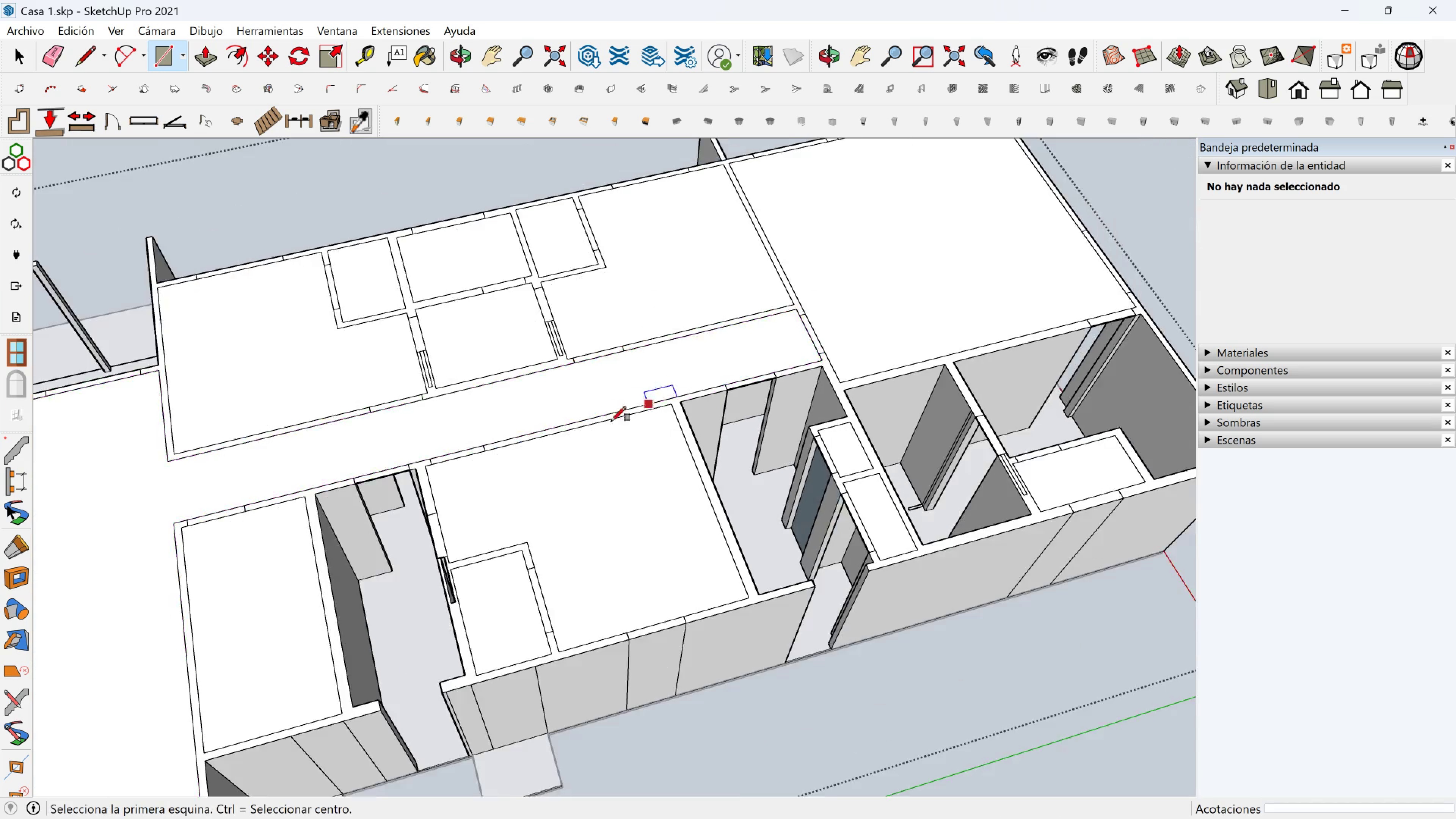 
hold_key(key=ShiftLeft, duration=0.58)
 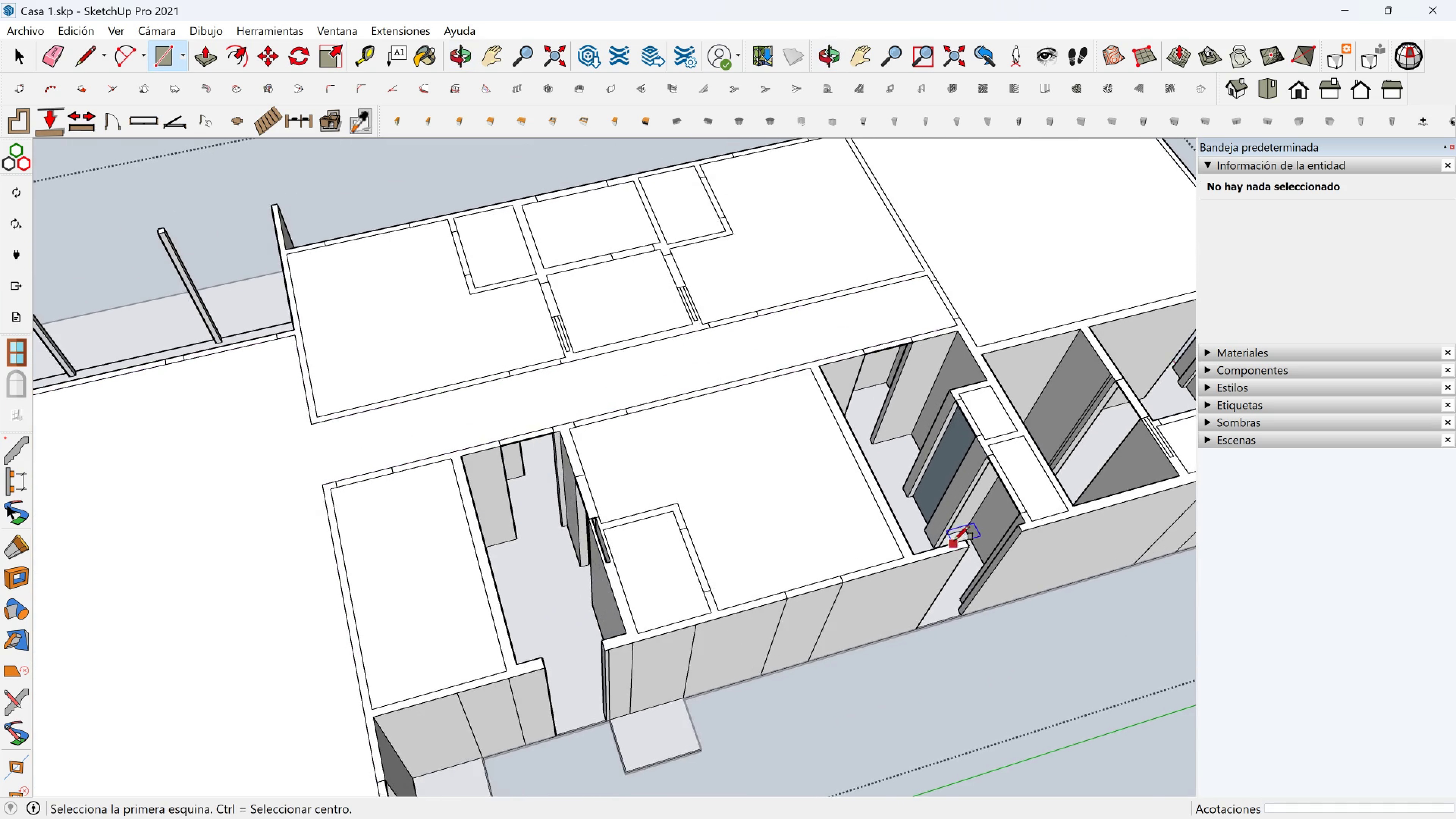 
scroll: coordinate [977, 551], scroll_direction: up, amount: 7.0
 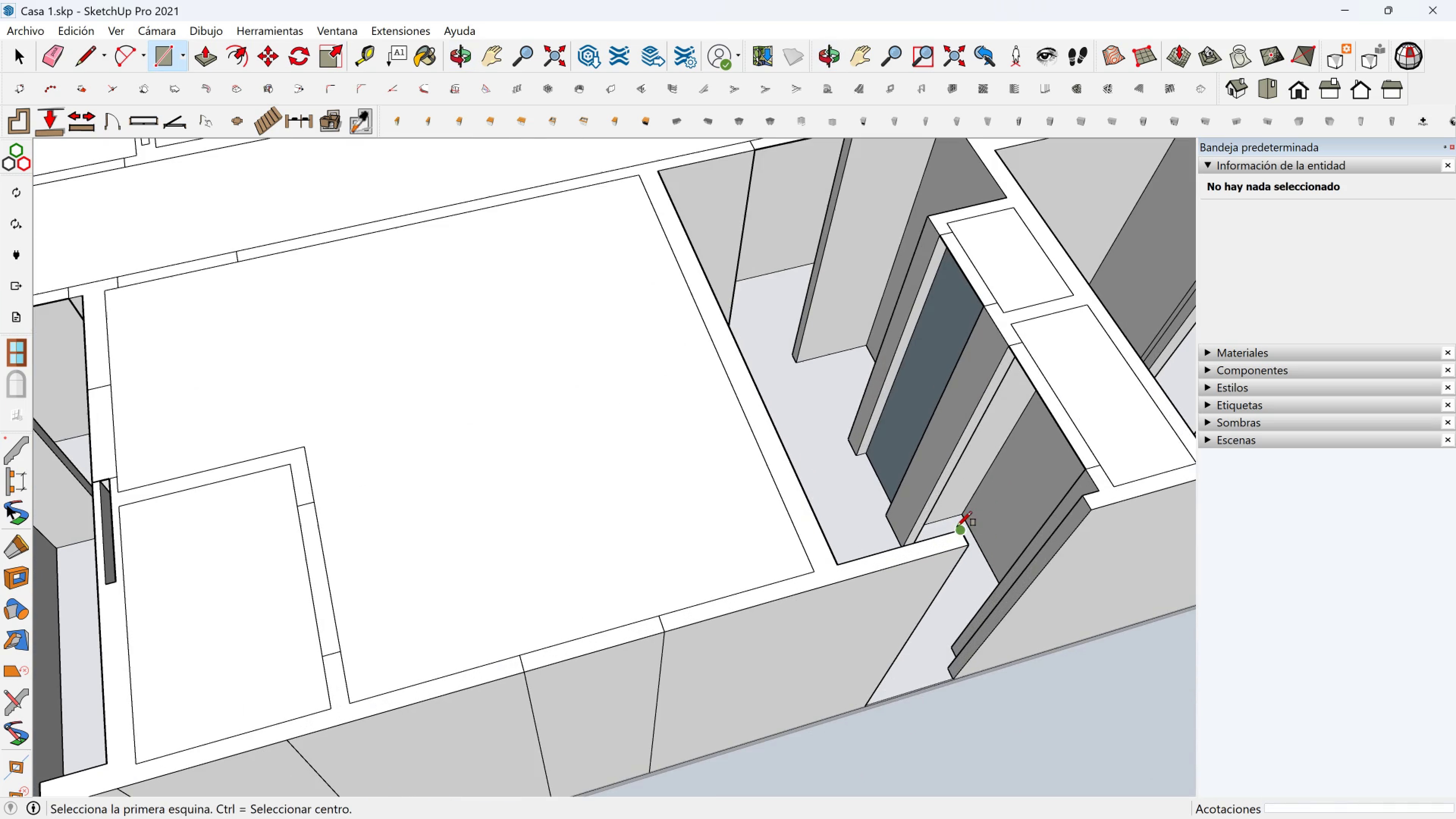 
left_click([957, 526])
 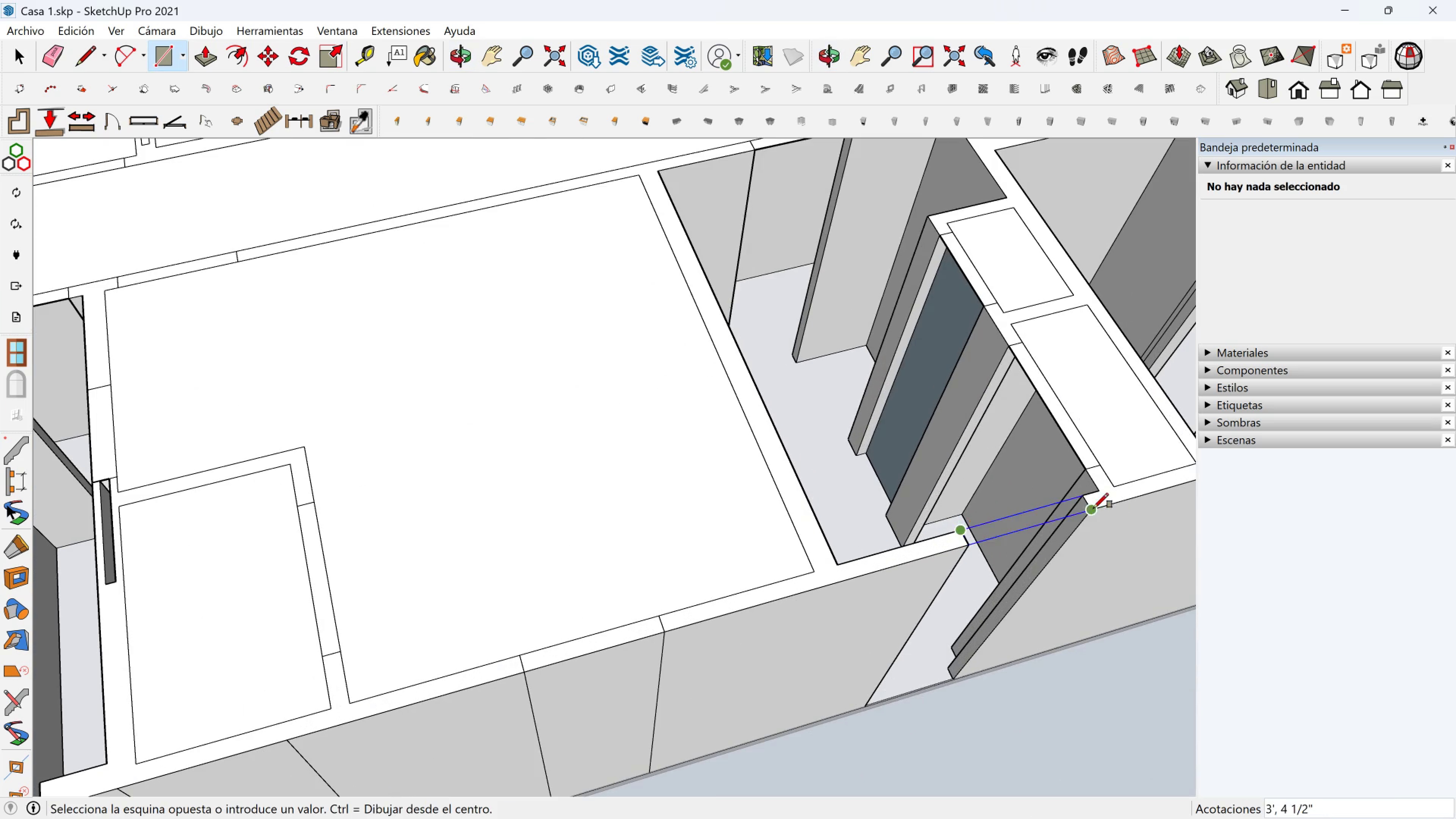 
left_click([1094, 508])
 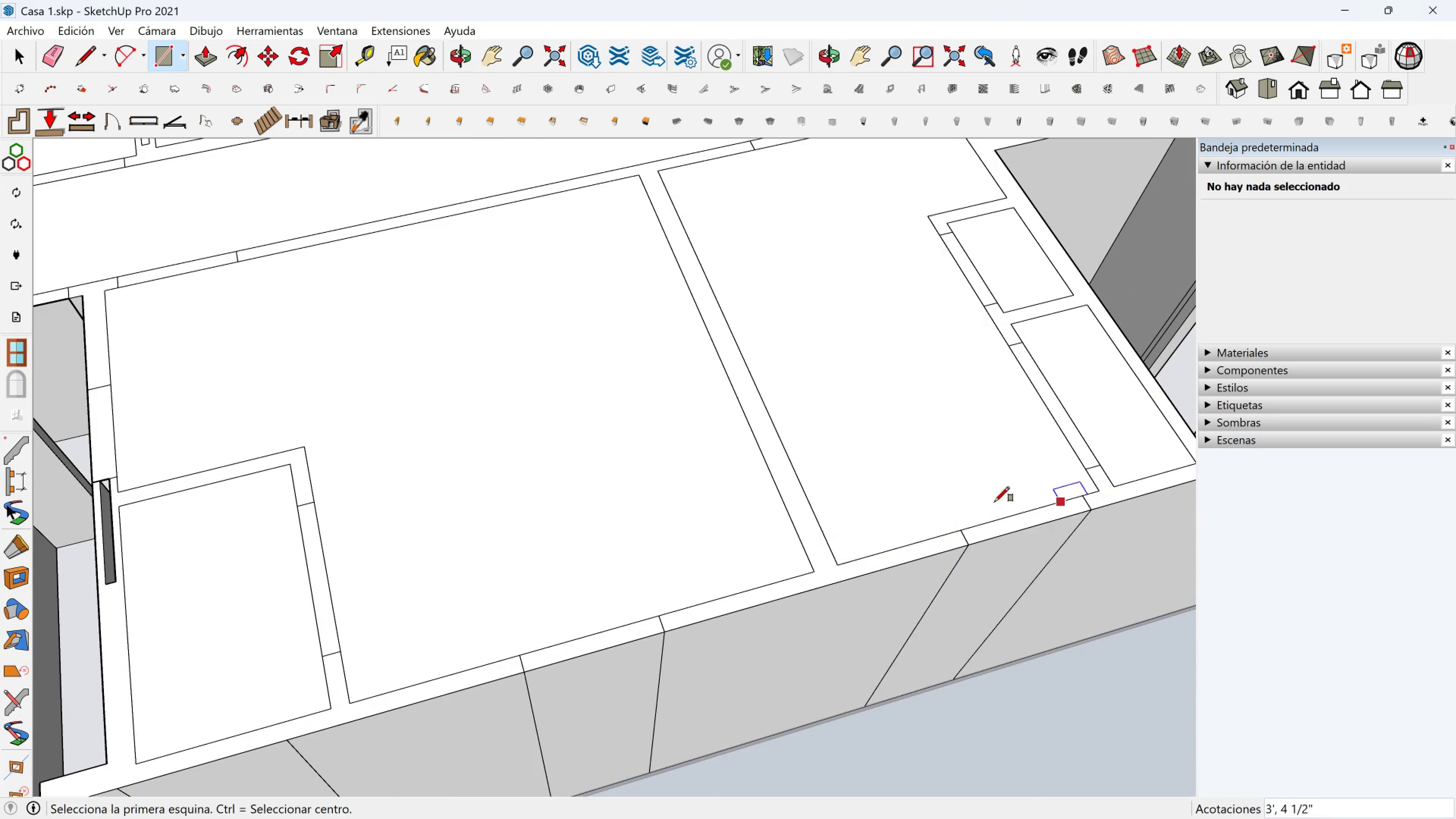 
scroll: coordinate [620, 606], scroll_direction: down, amount: 6.0
 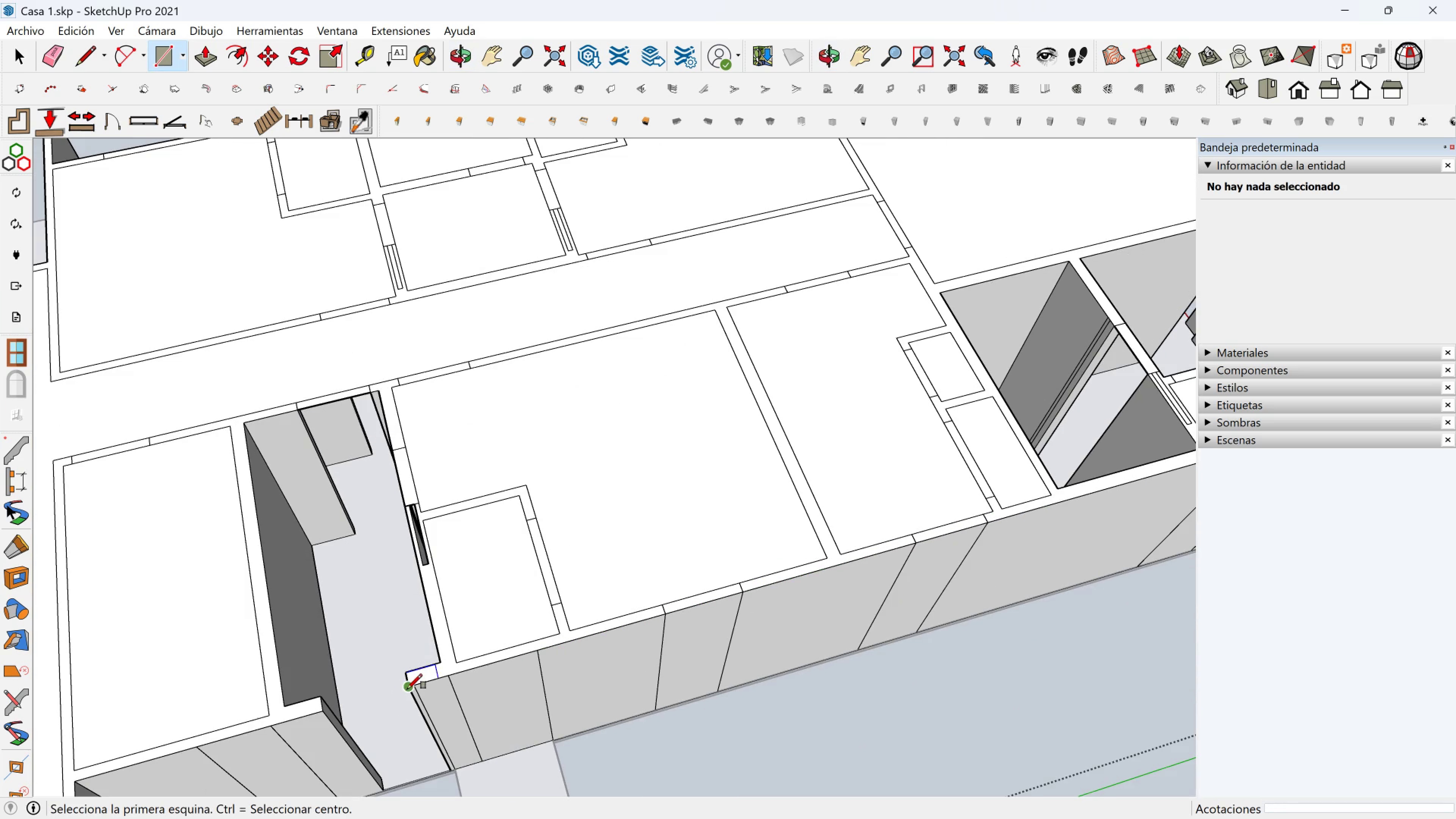 
left_click([407, 689])
 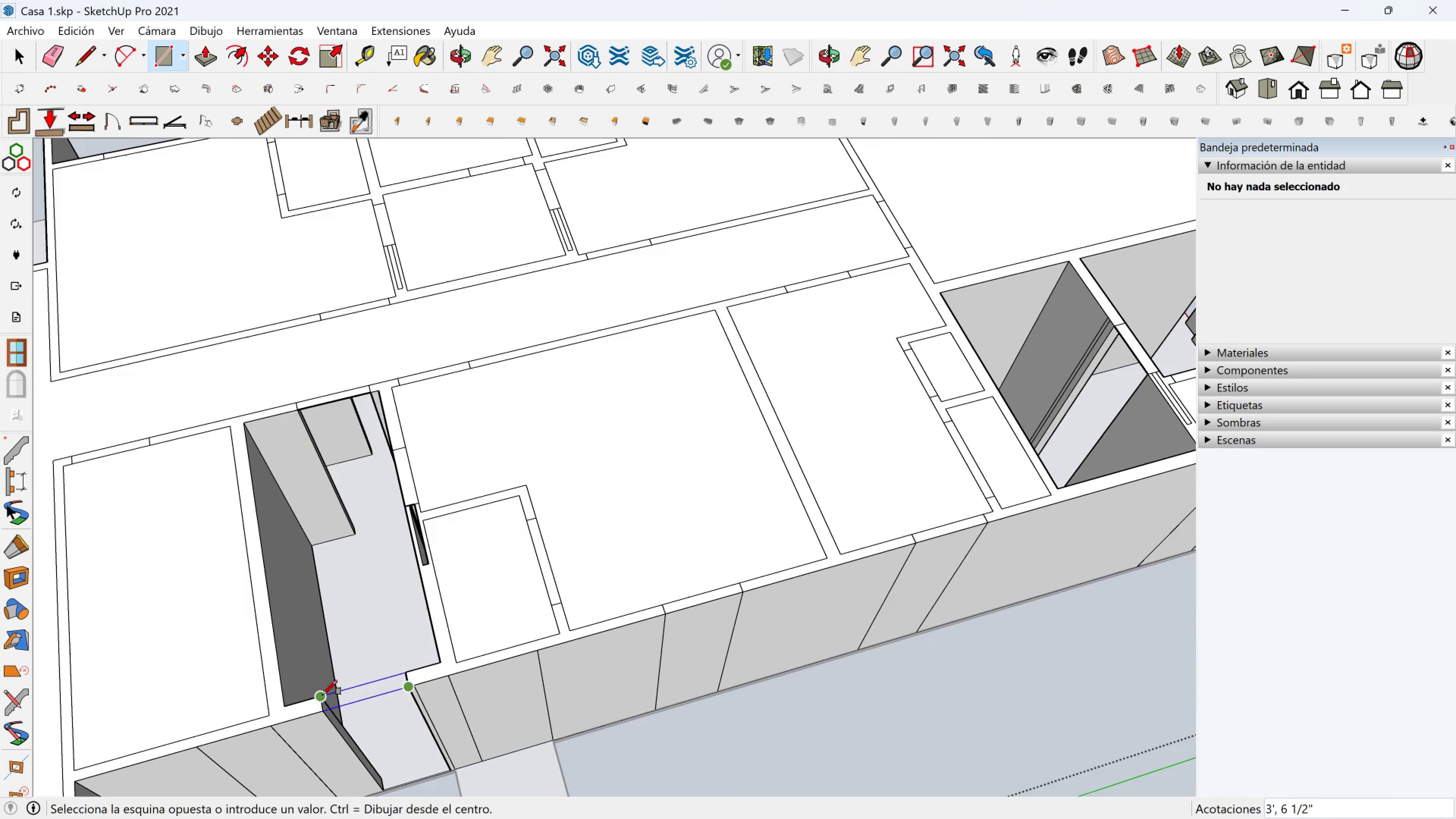 
left_click([322, 695])
 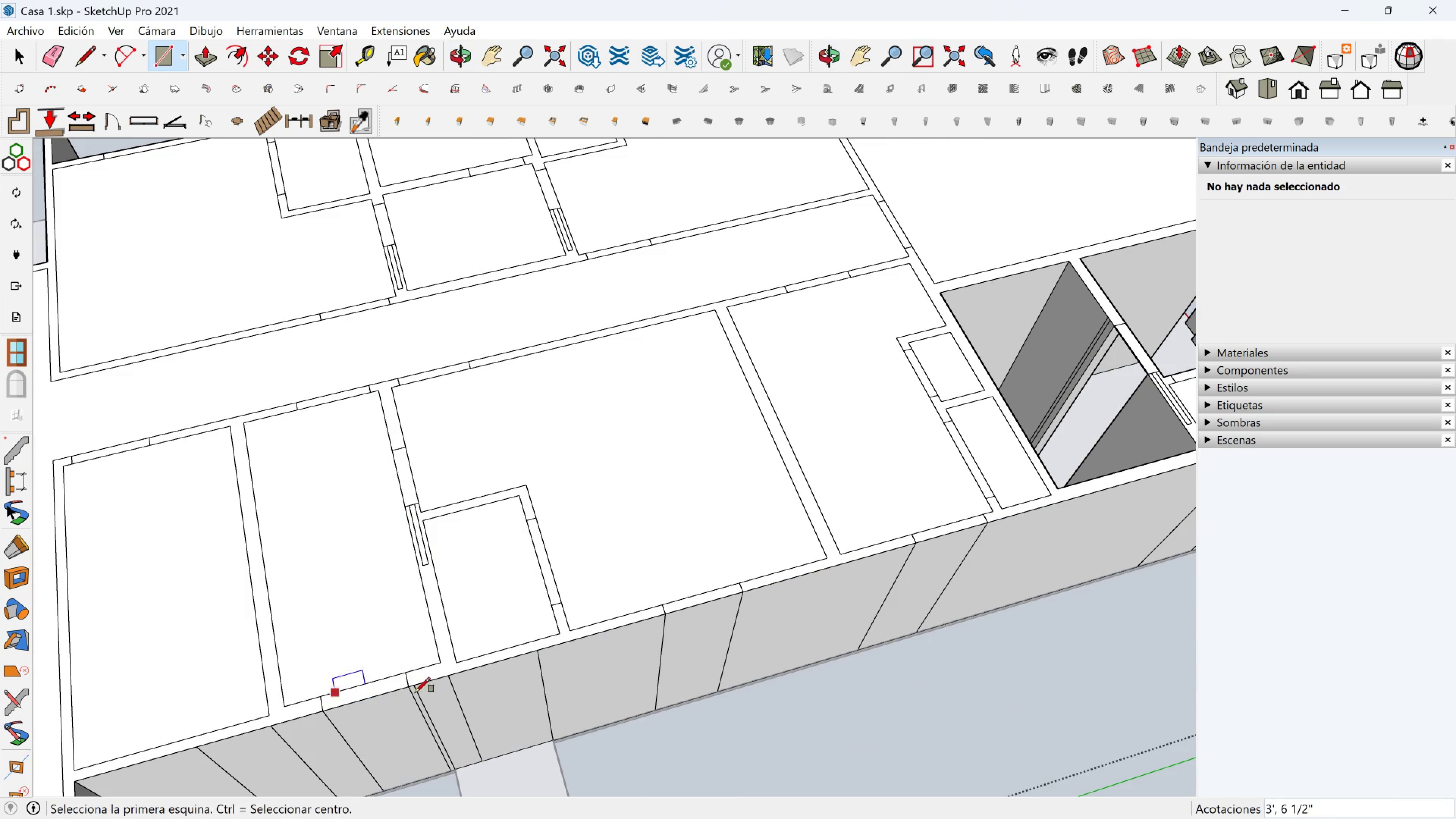 
hold_key(key=ShiftLeft, duration=0.46)
 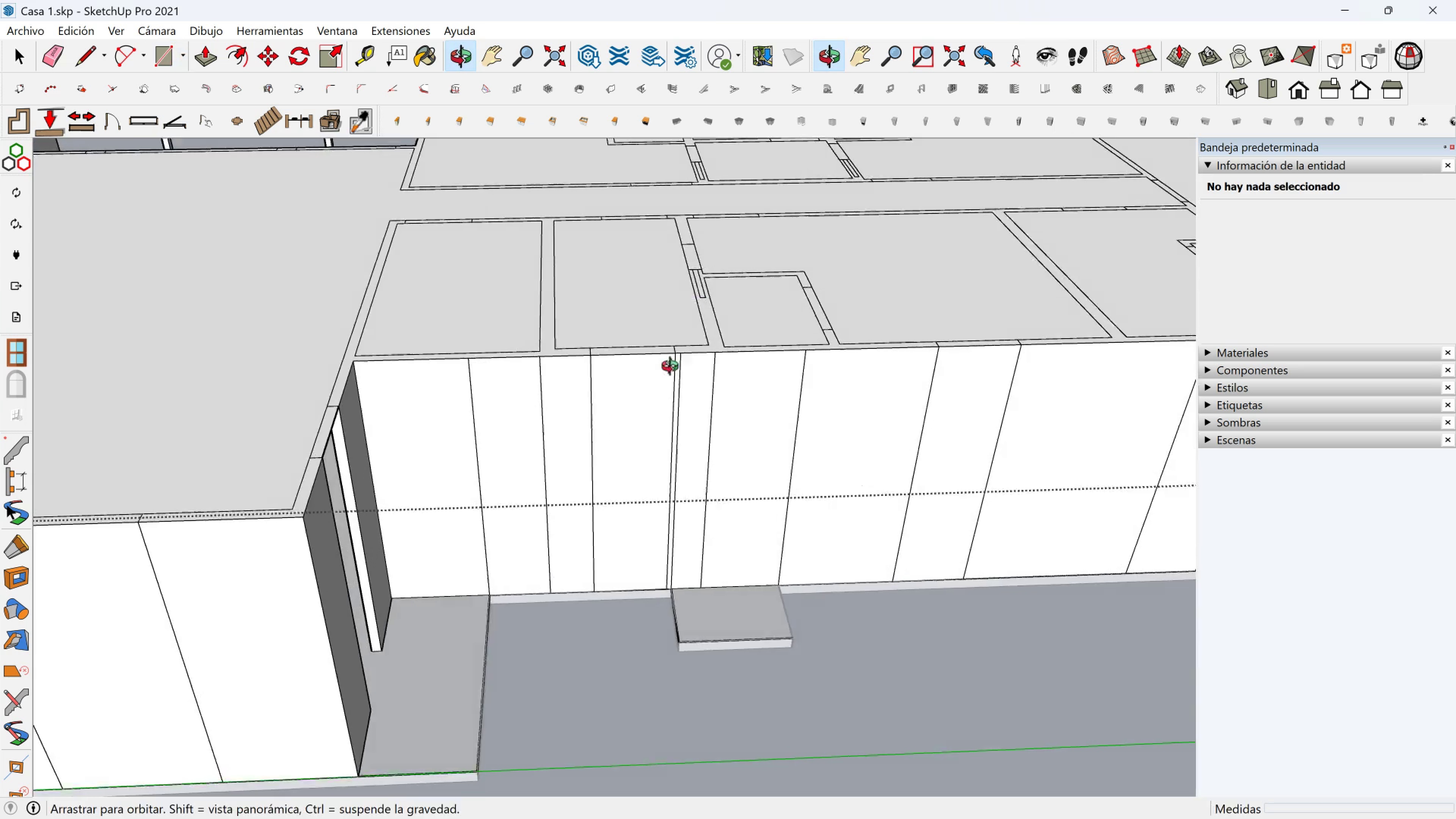 
scroll: coordinate [573, 288], scroll_direction: down, amount: 5.0
 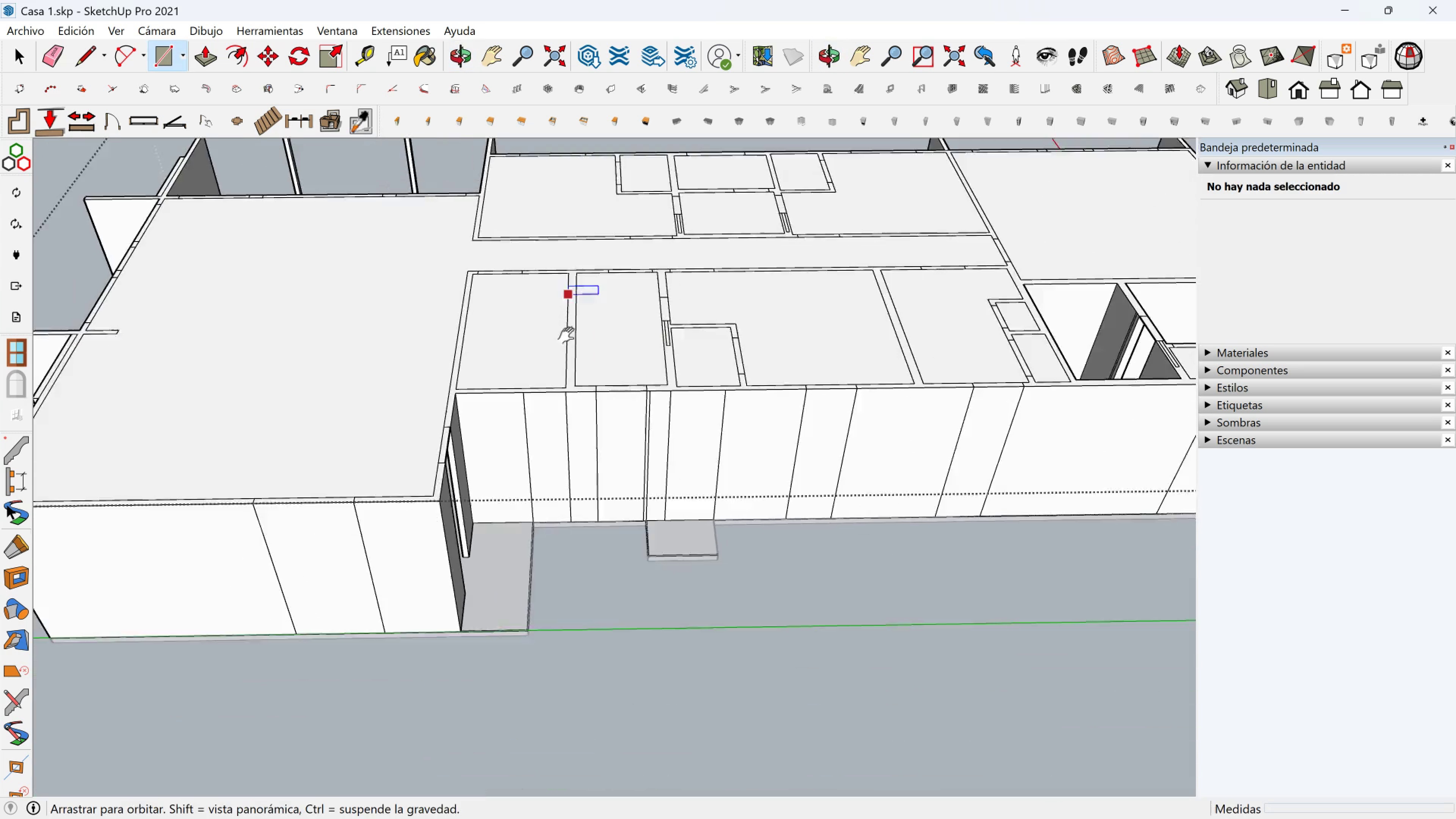 
hold_key(key=ShiftLeft, duration=0.38)
 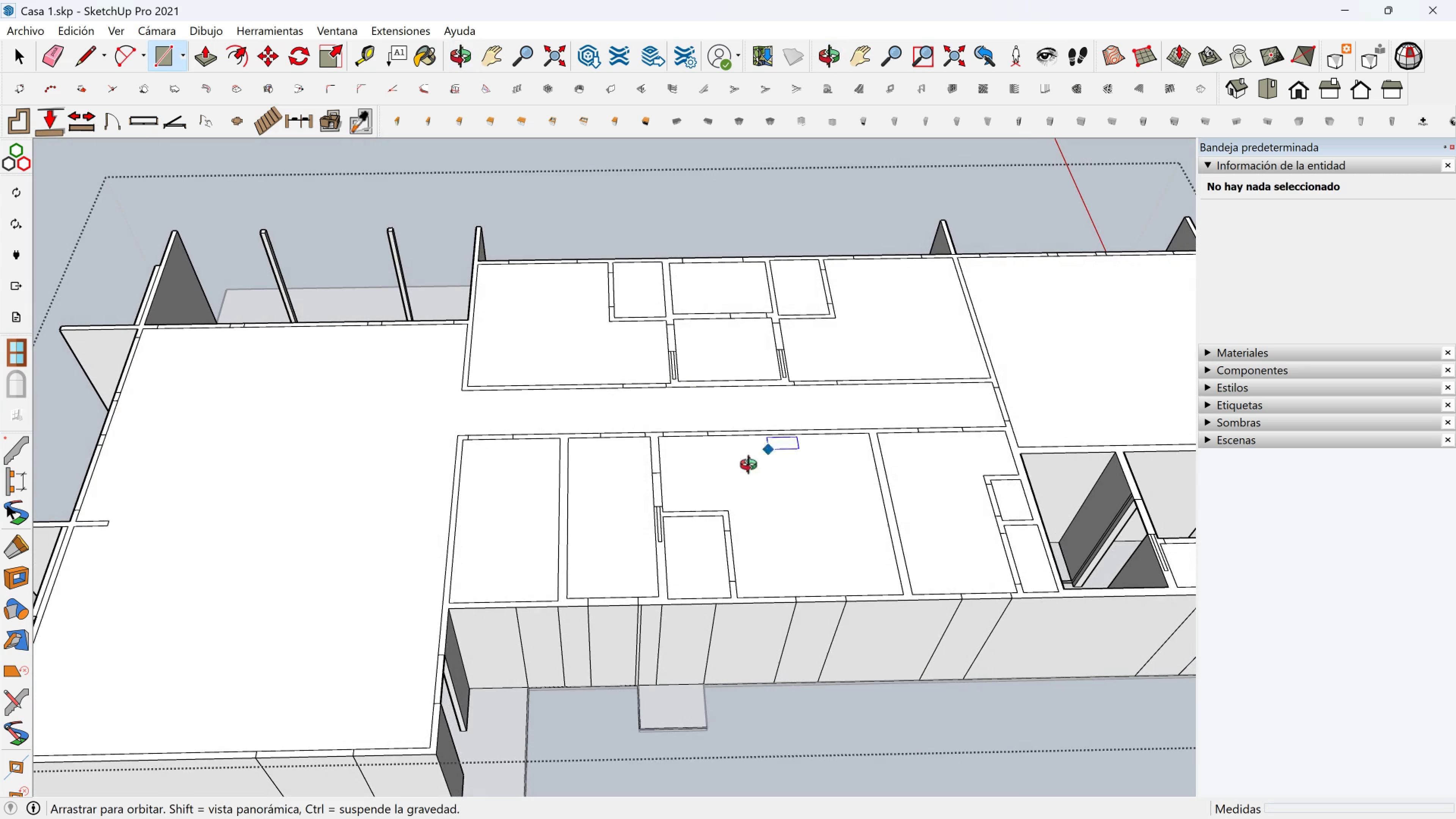 
hold_key(key=ShiftLeft, duration=1.5)
 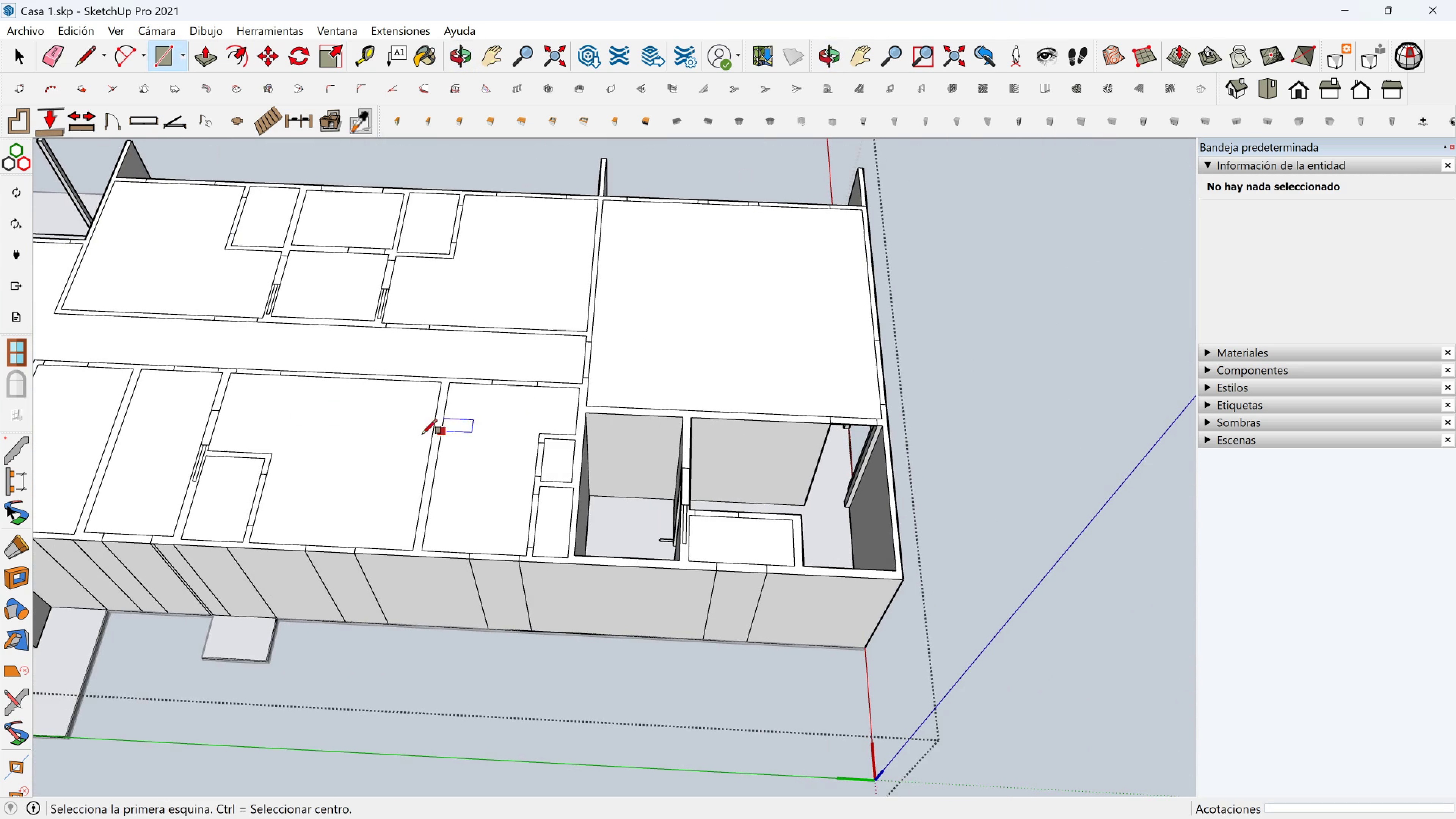 
hold_key(key=ShiftLeft, duration=1.47)
 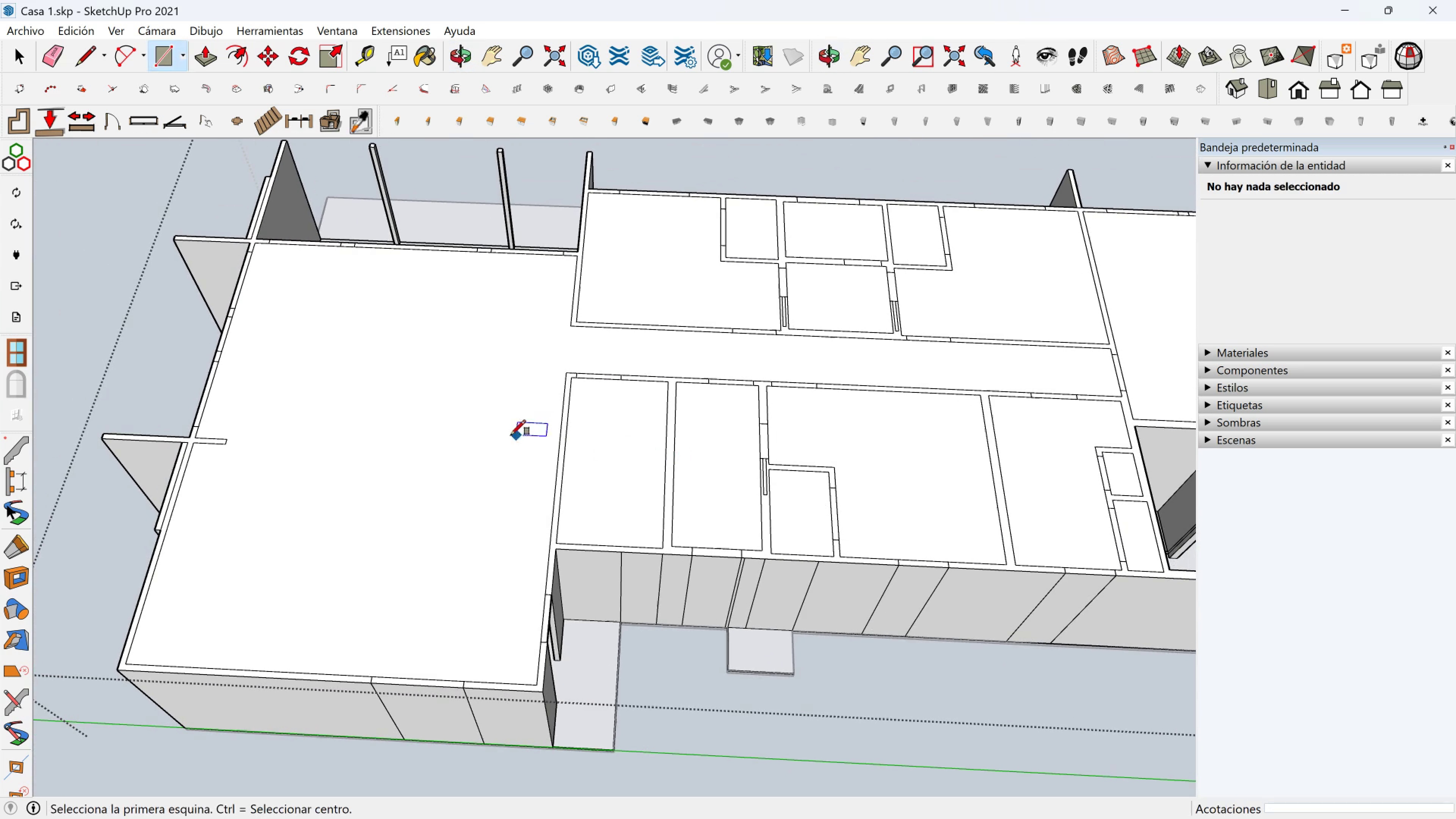 
key(Space)
 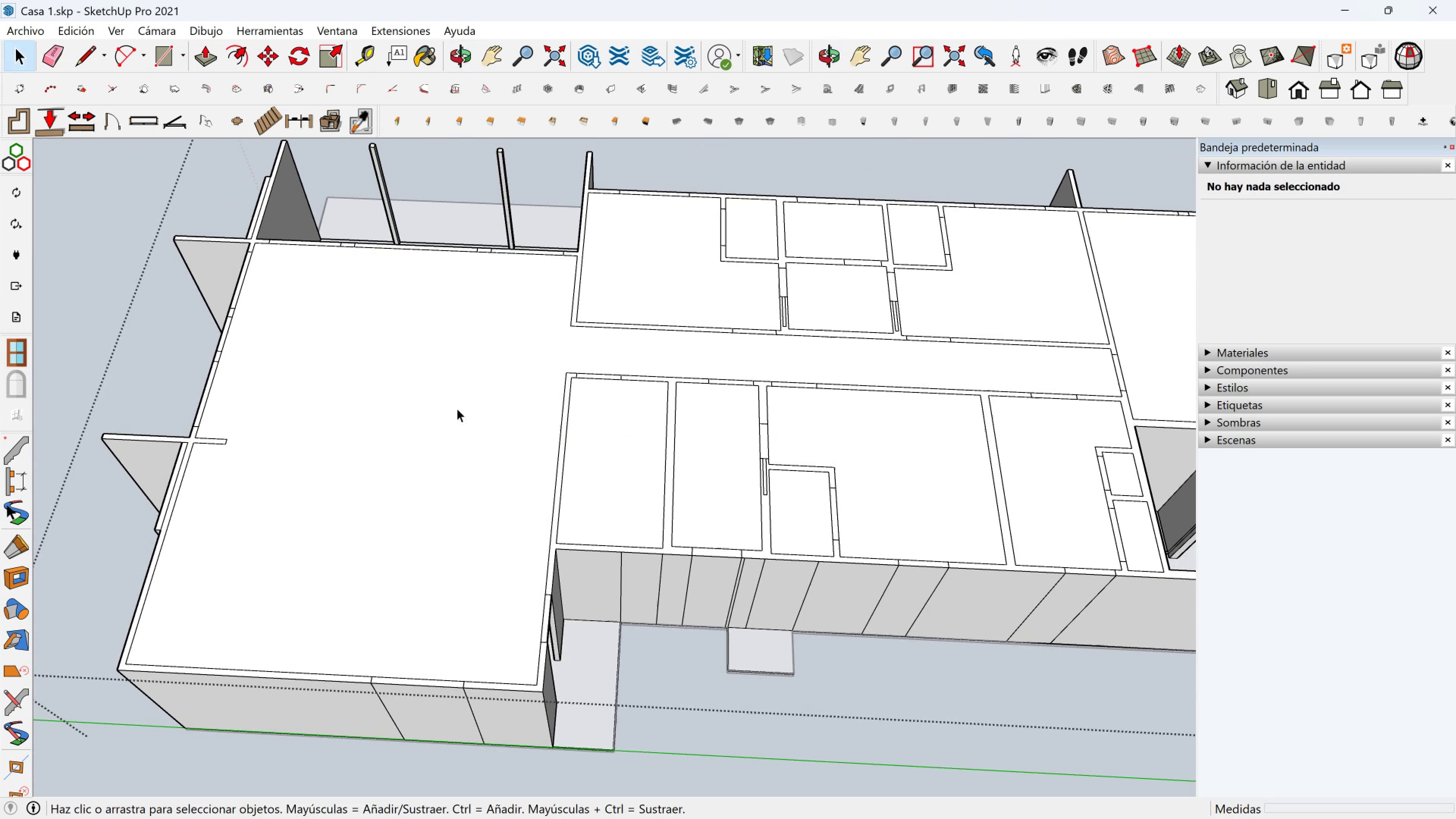 
left_click([457, 408])
 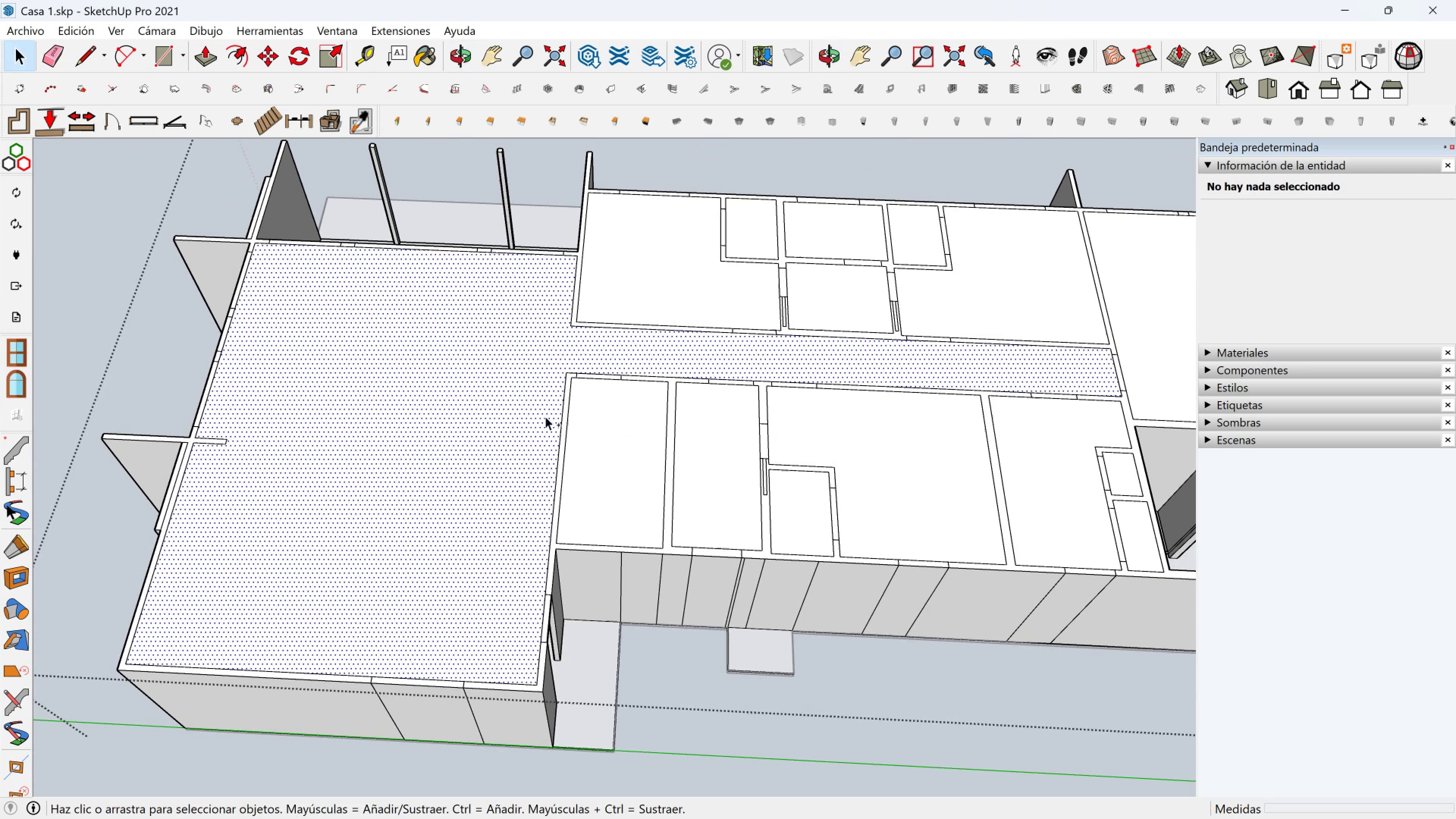 
hold_key(key=ControlLeft, duration=1.5)
left_click([609, 442])
 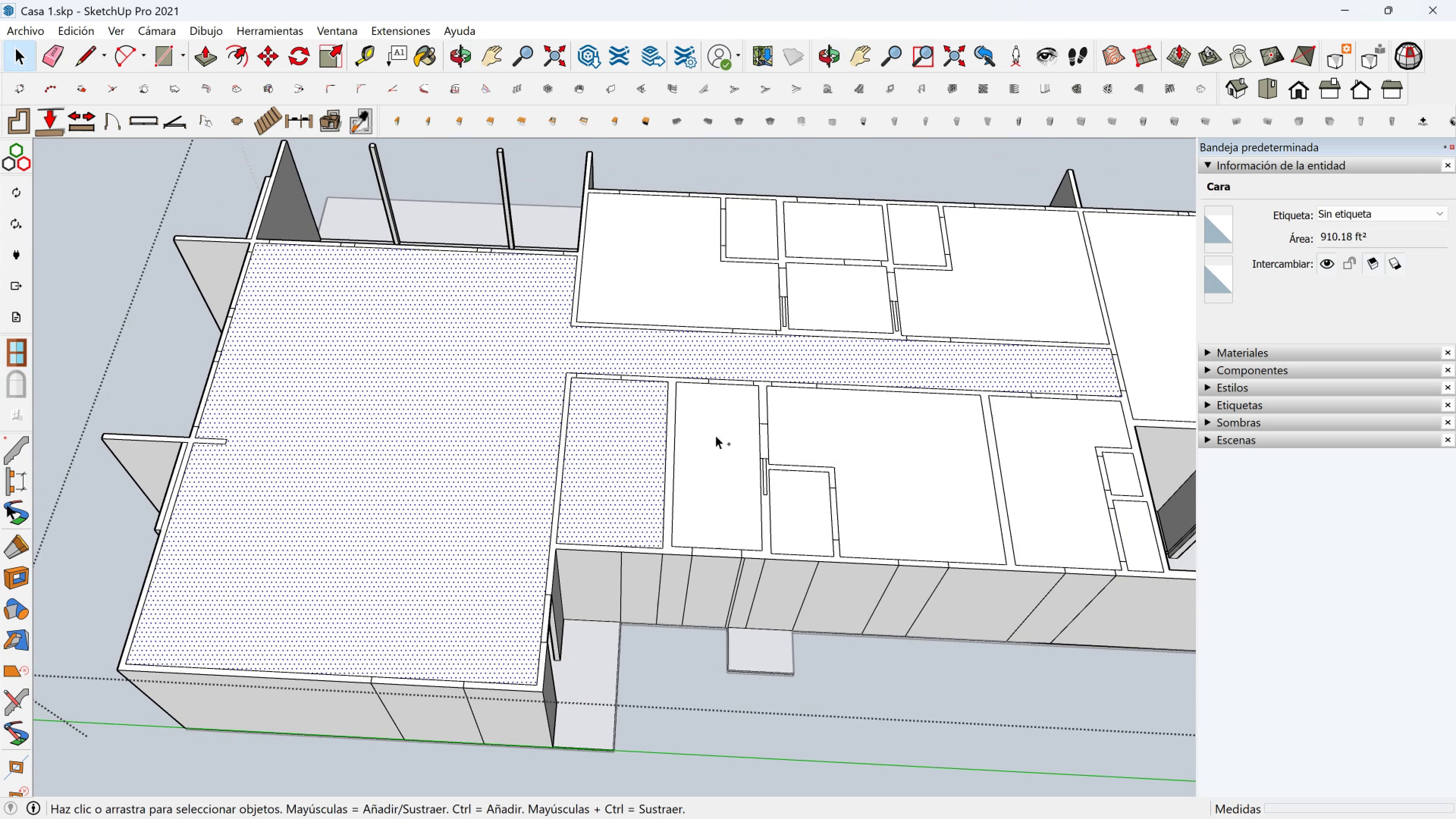 
double_click([715, 435])
 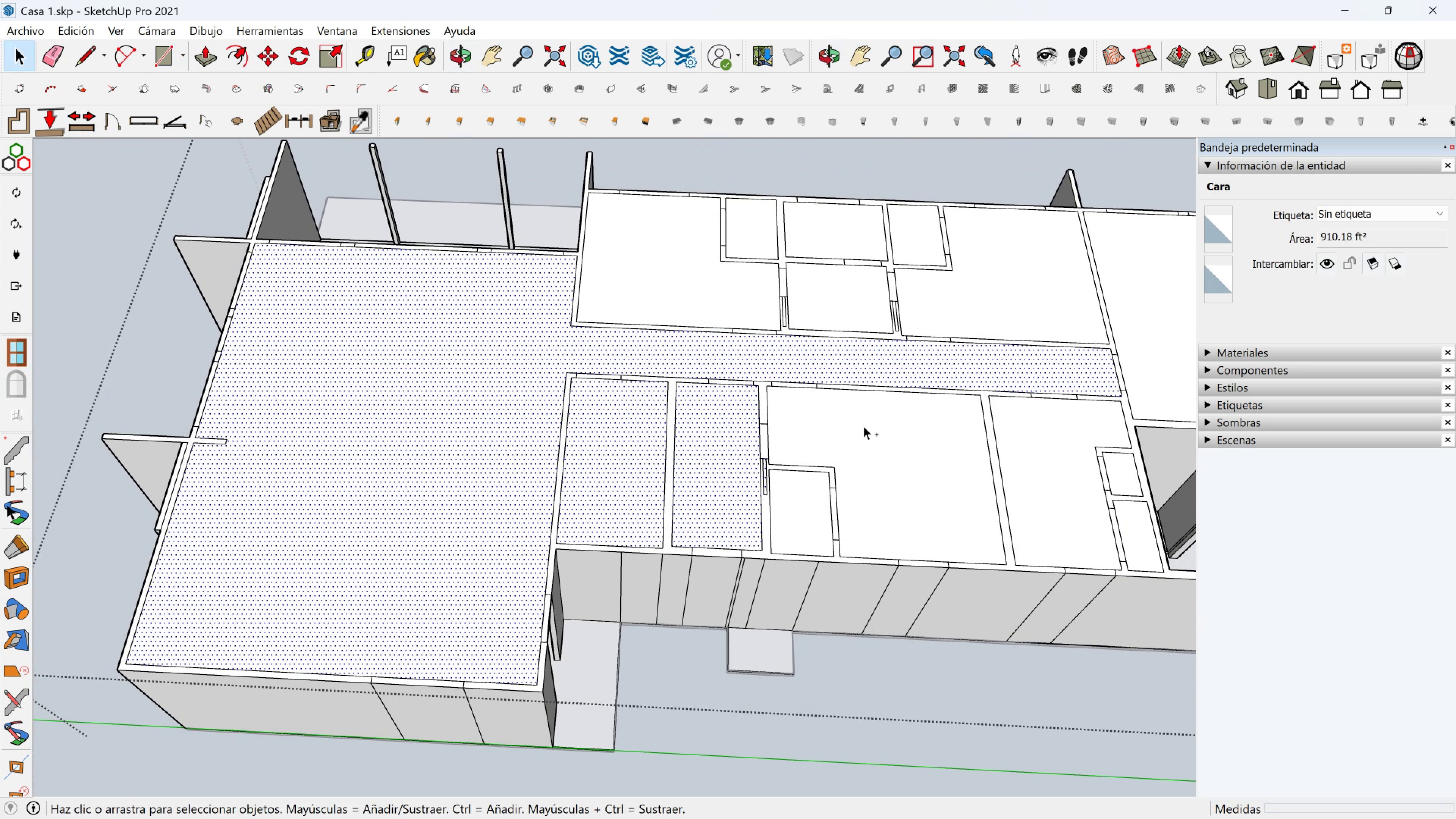 
triple_click([863, 426])
 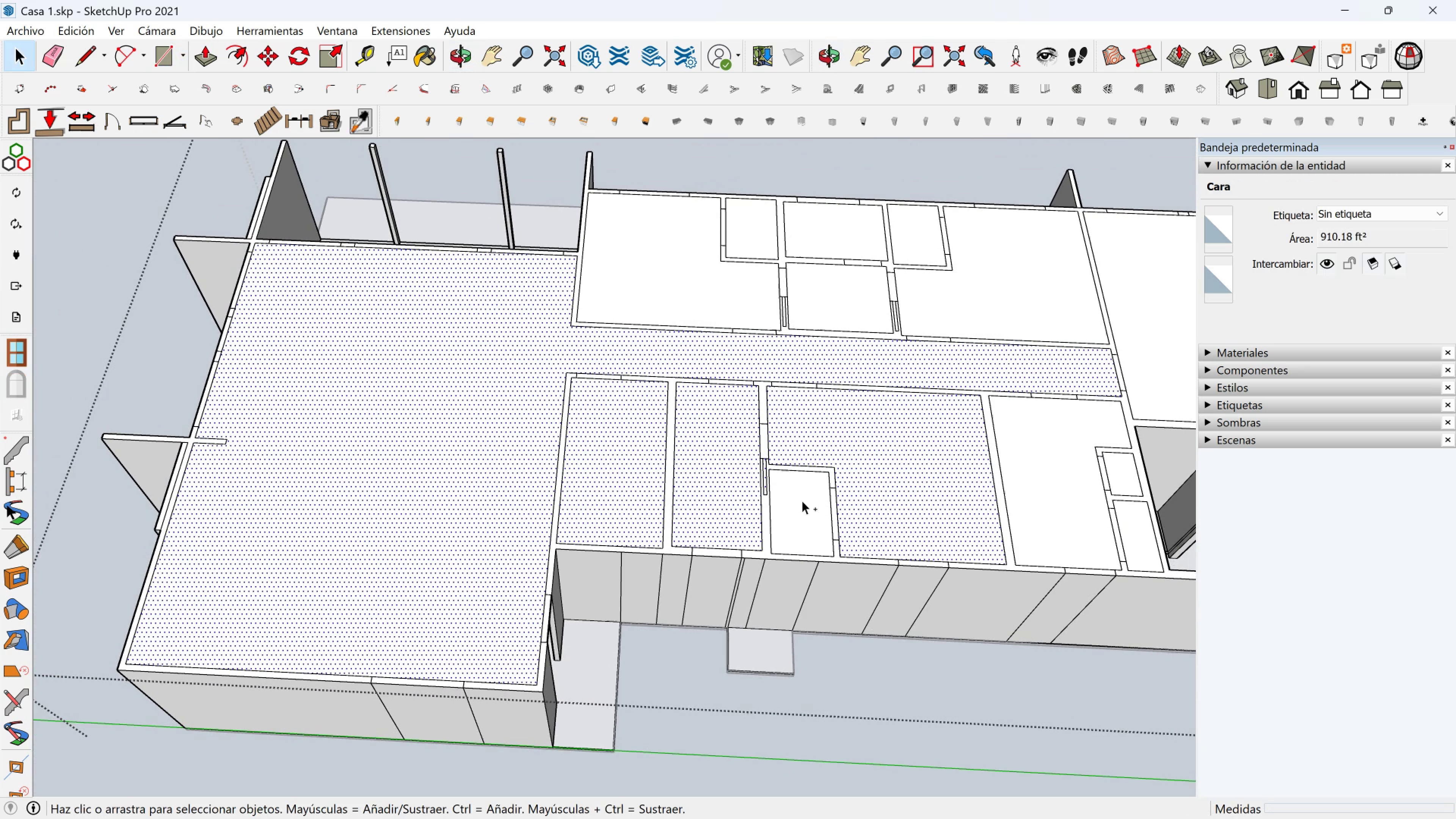 
triple_click([802, 500])
 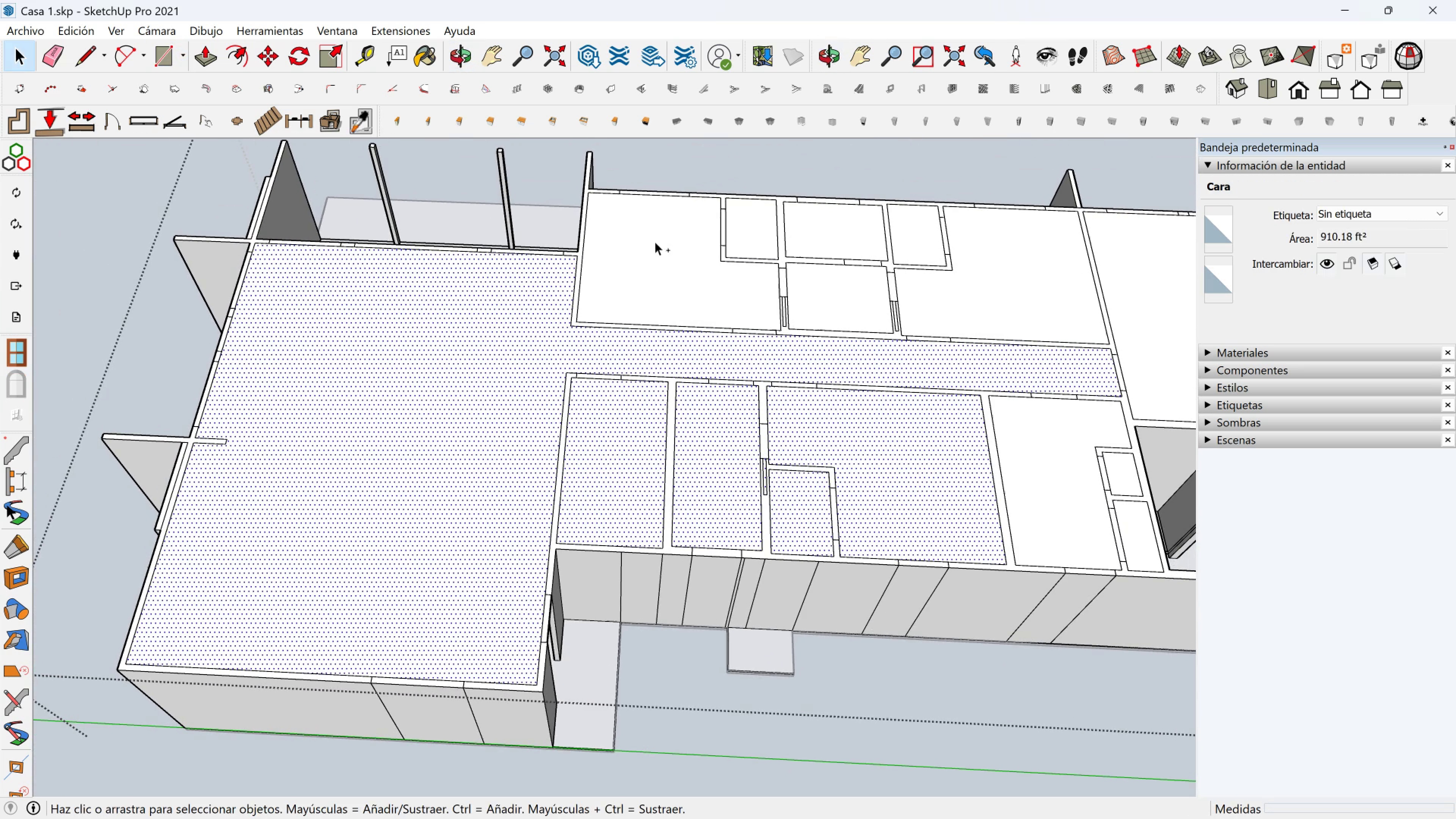 
hold_key(key=ControlLeft, duration=1.53)
triple_click([655, 242])
 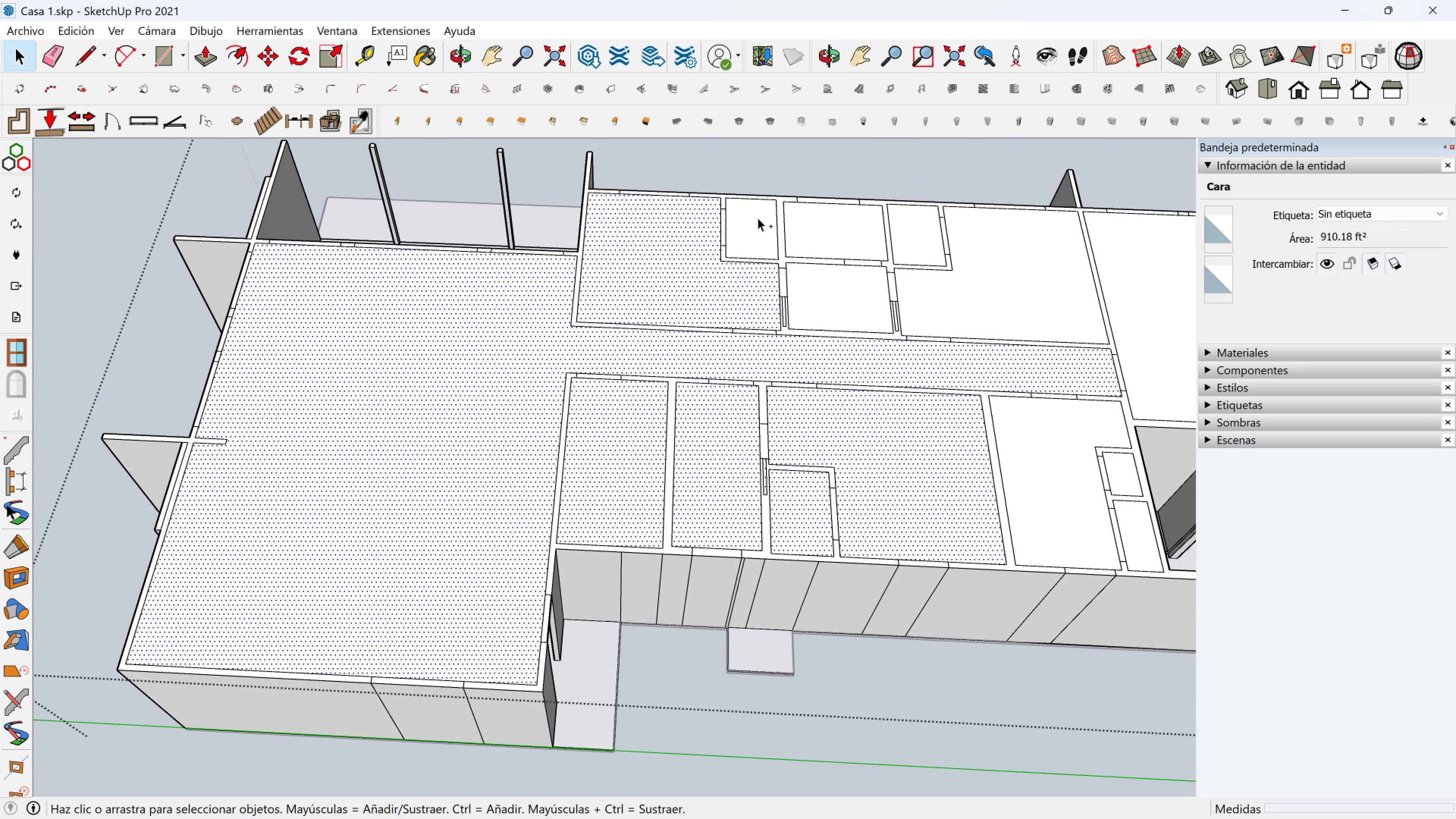 
triple_click([758, 218])
 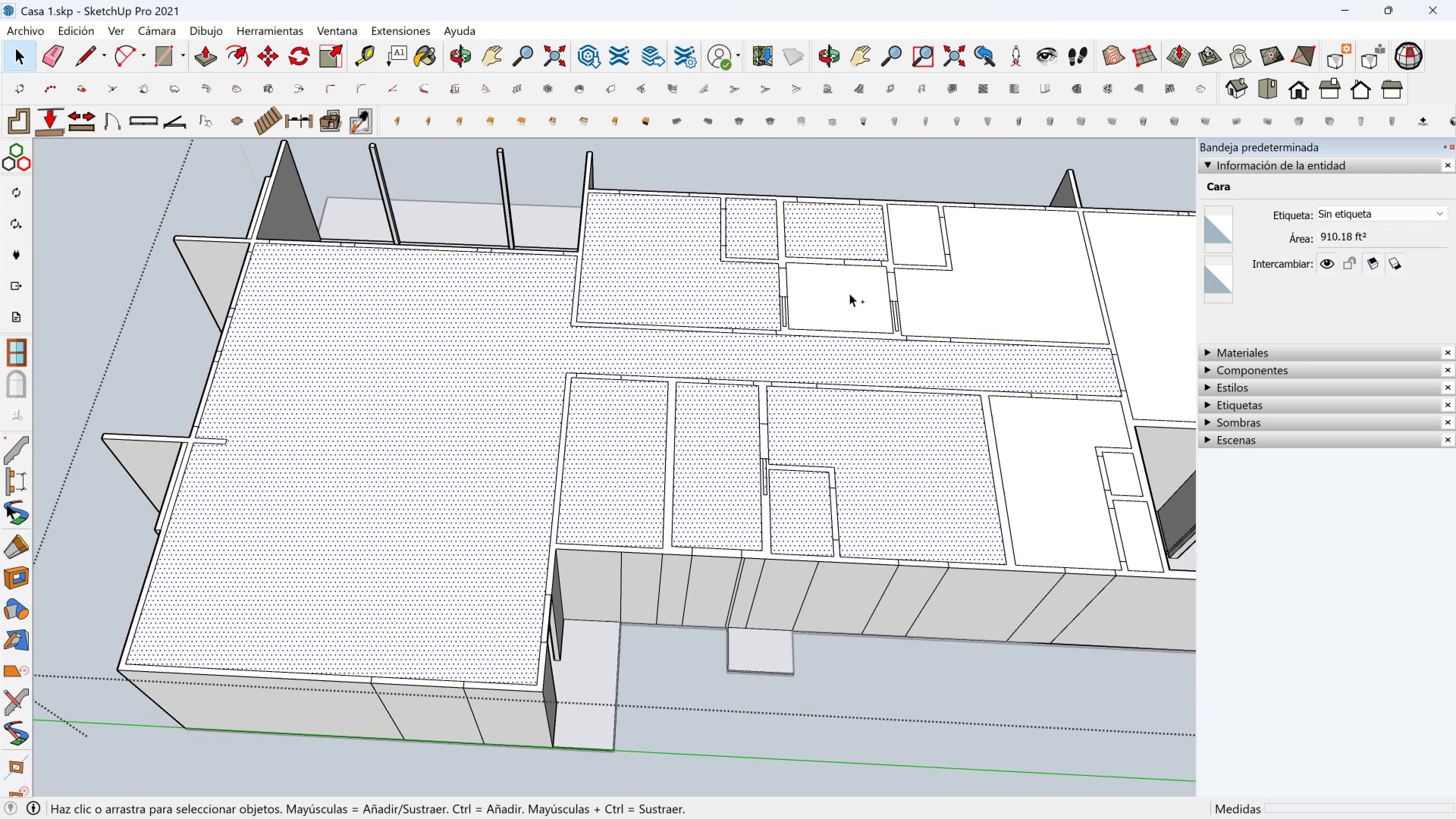 
hold_key(key=ControlLeft, duration=0.59)
triple_click([913, 233])
 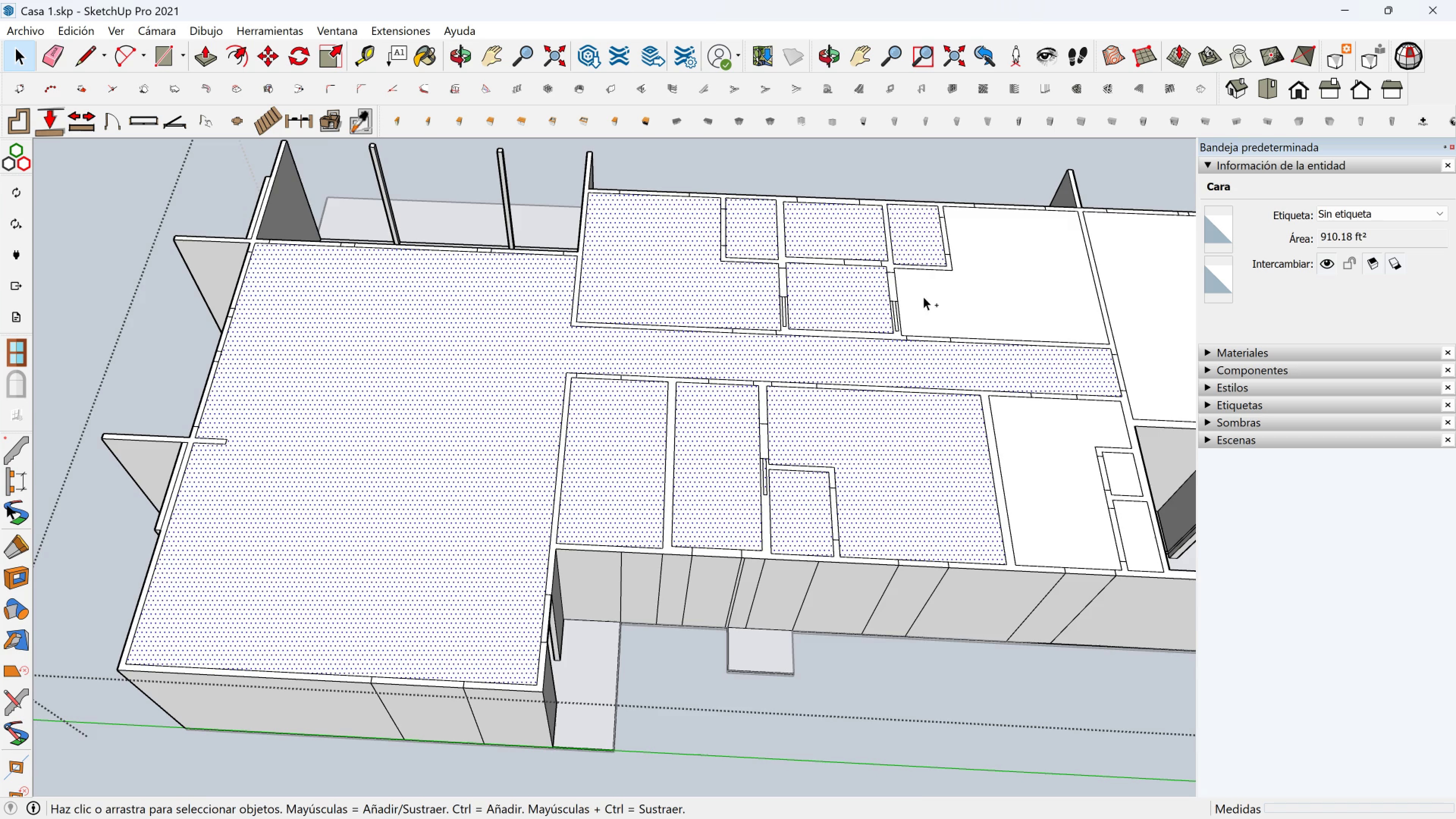 
triple_click([923, 297])
 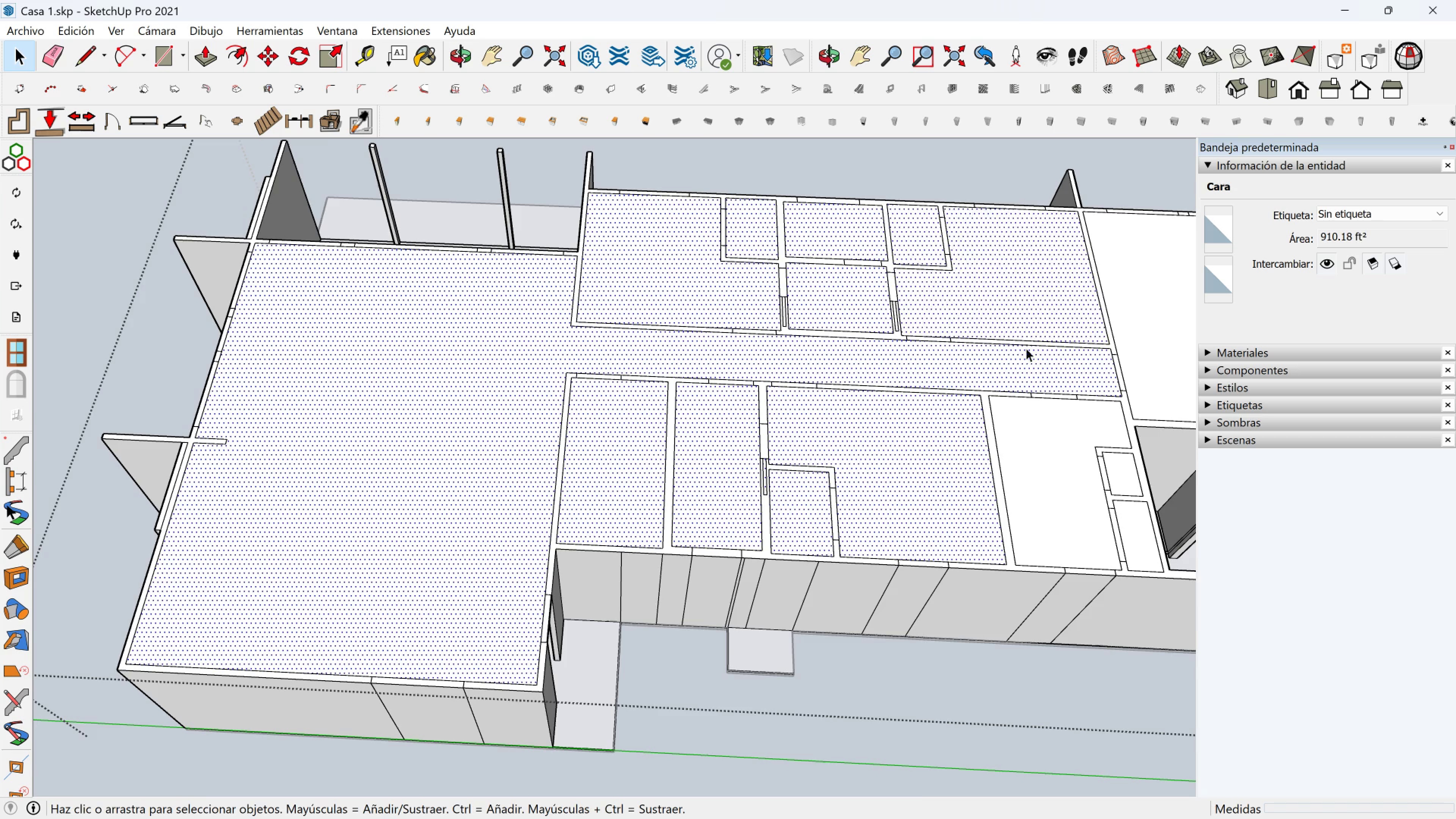 
hold_key(key=ShiftLeft, duration=0.35)
scroll: coordinate [574, 300], scroll_direction: down, amount: 1.0
 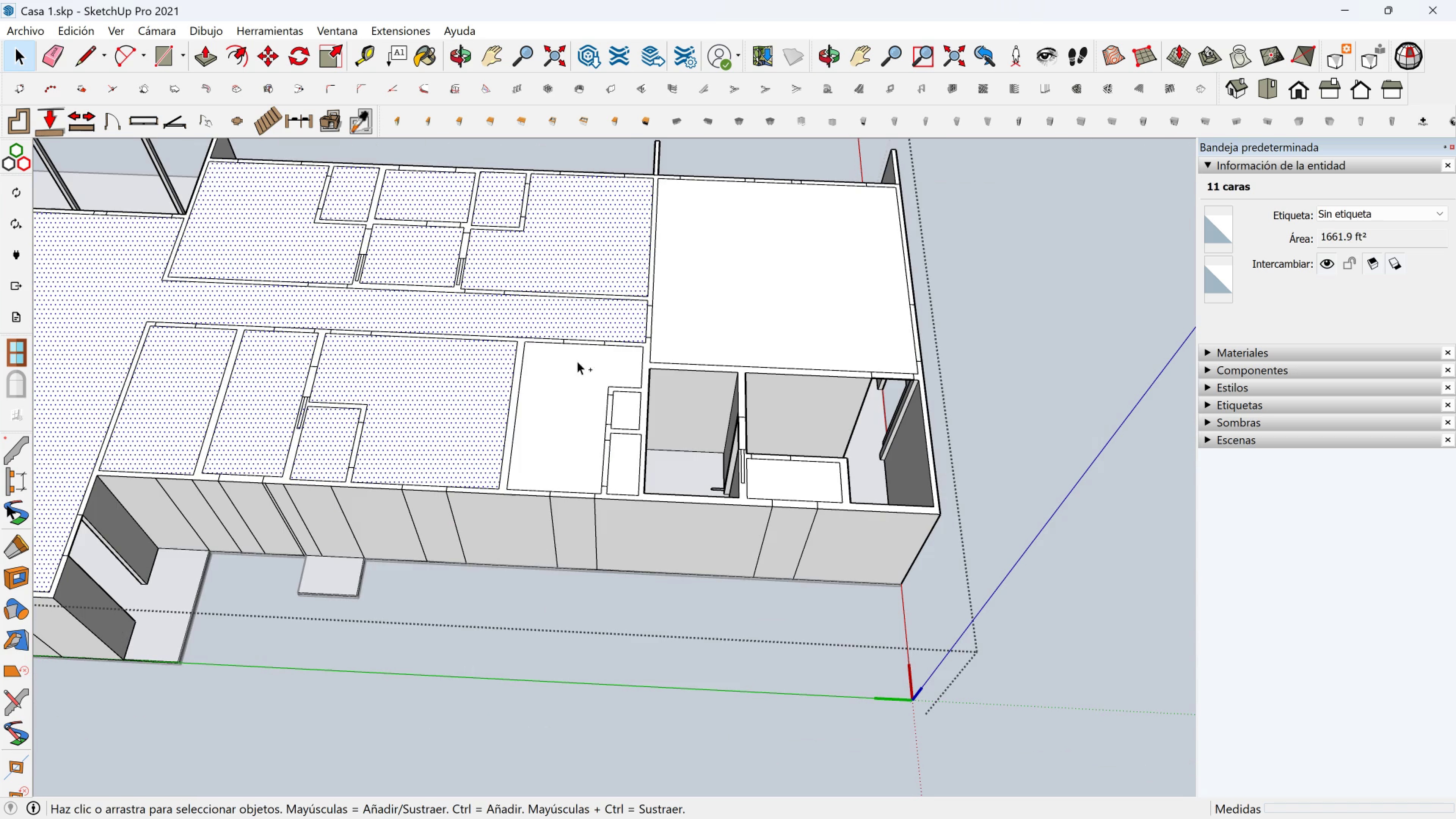 
hold_key(key=ControlLeft, duration=1.5)
left_click([570, 386])
 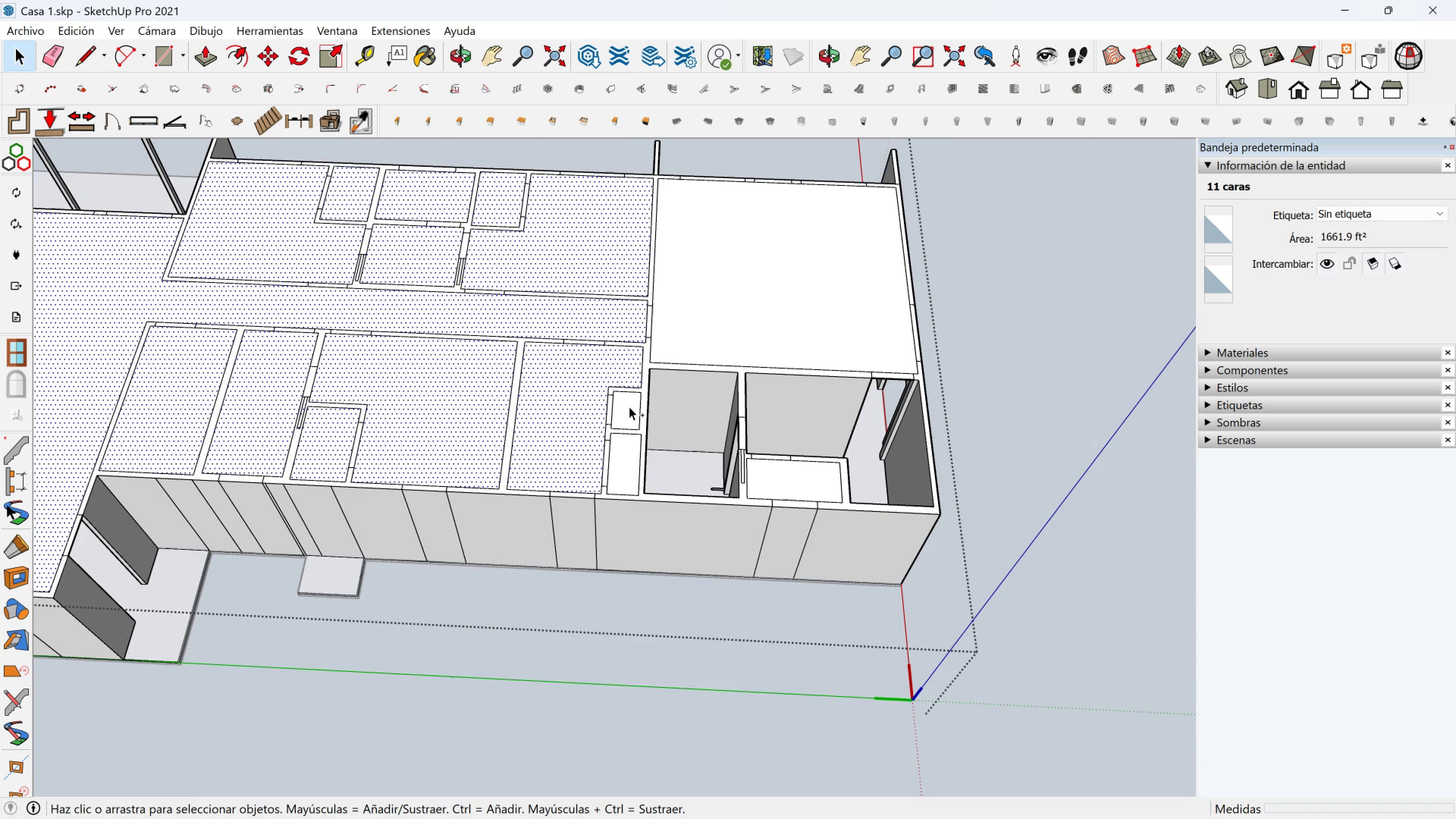 
double_click([630, 406])
 